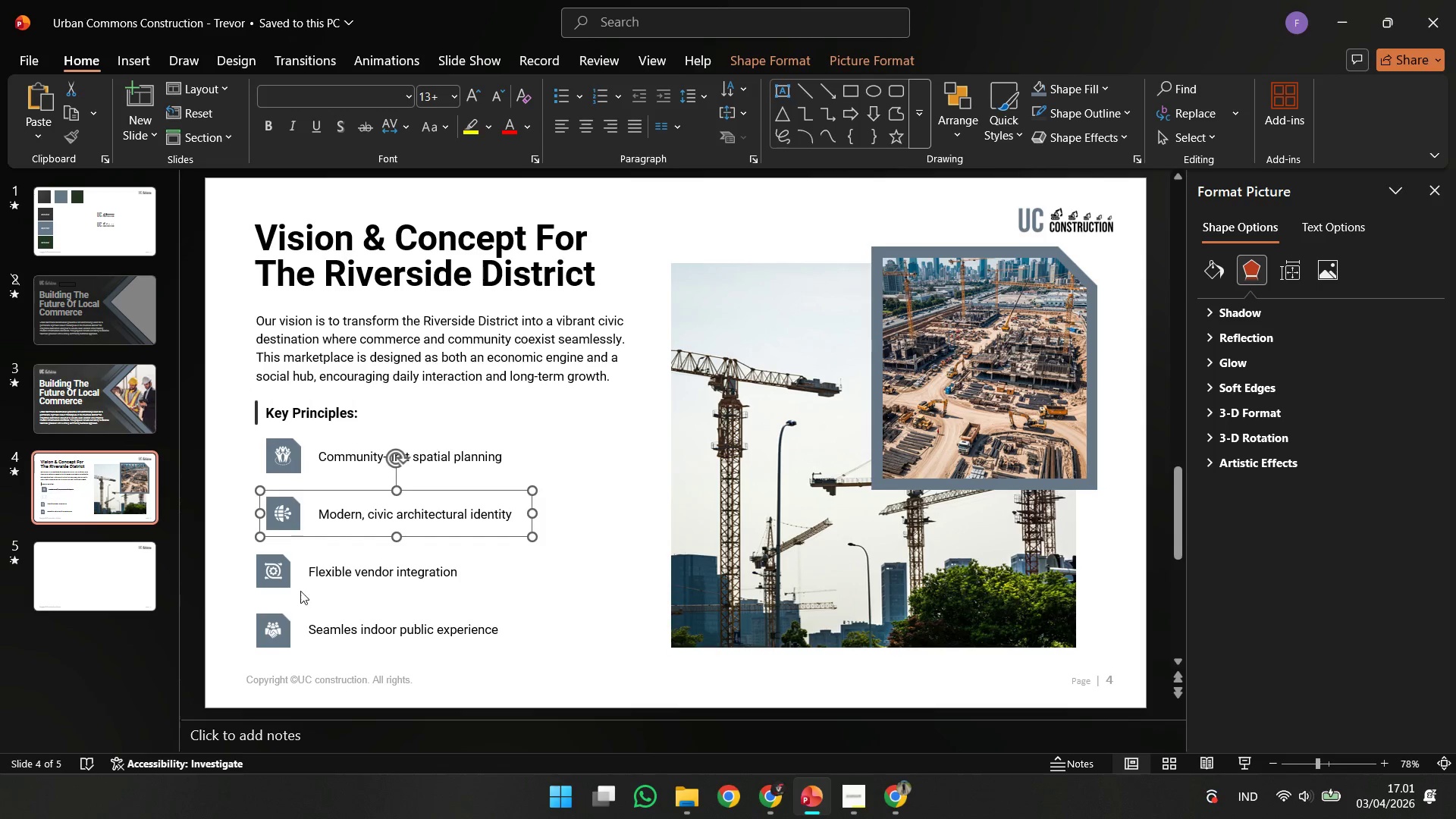 
key(Control+G)
 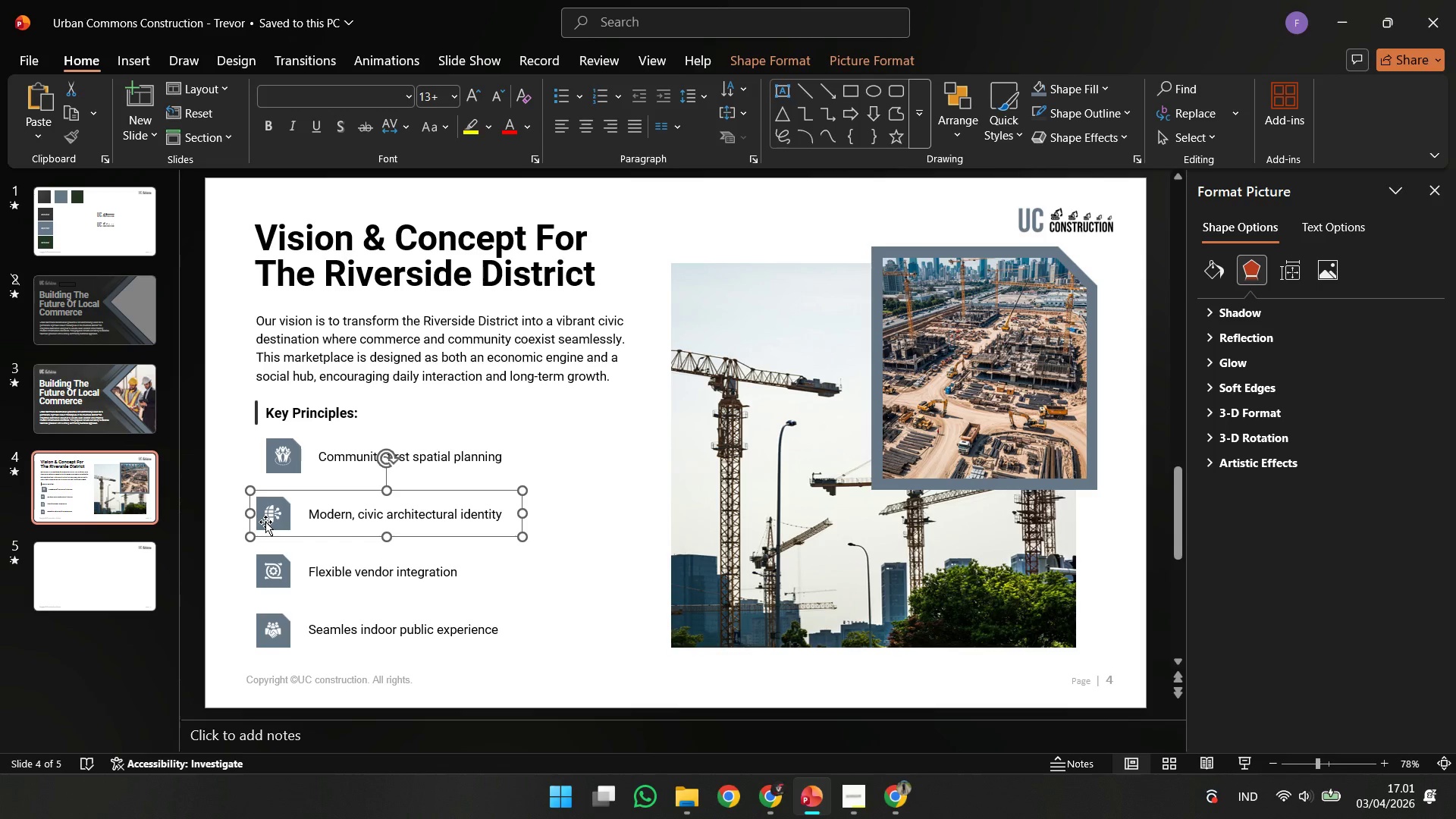 
key(ArrowRight)
 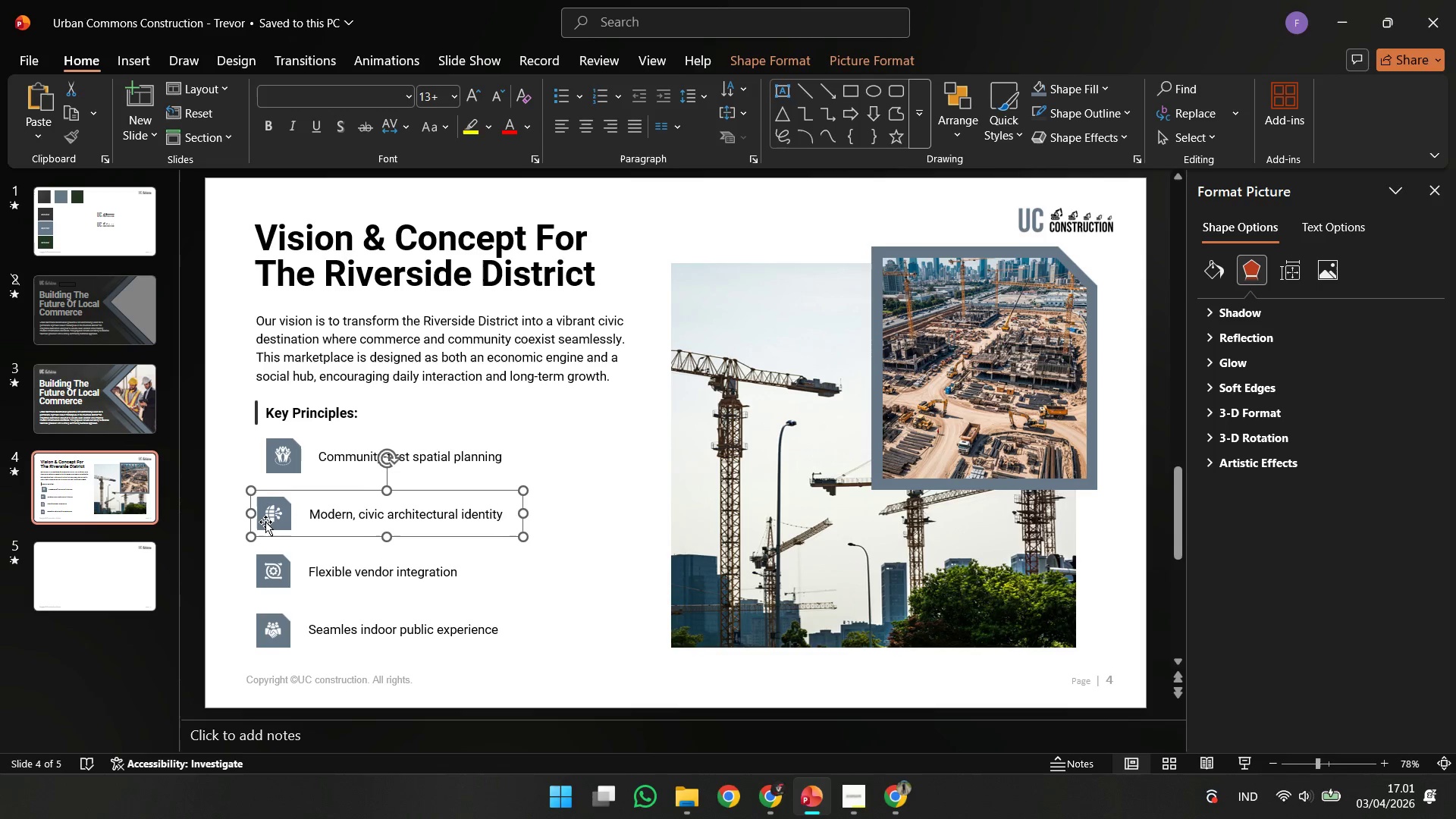 
key(ArrowRight)
 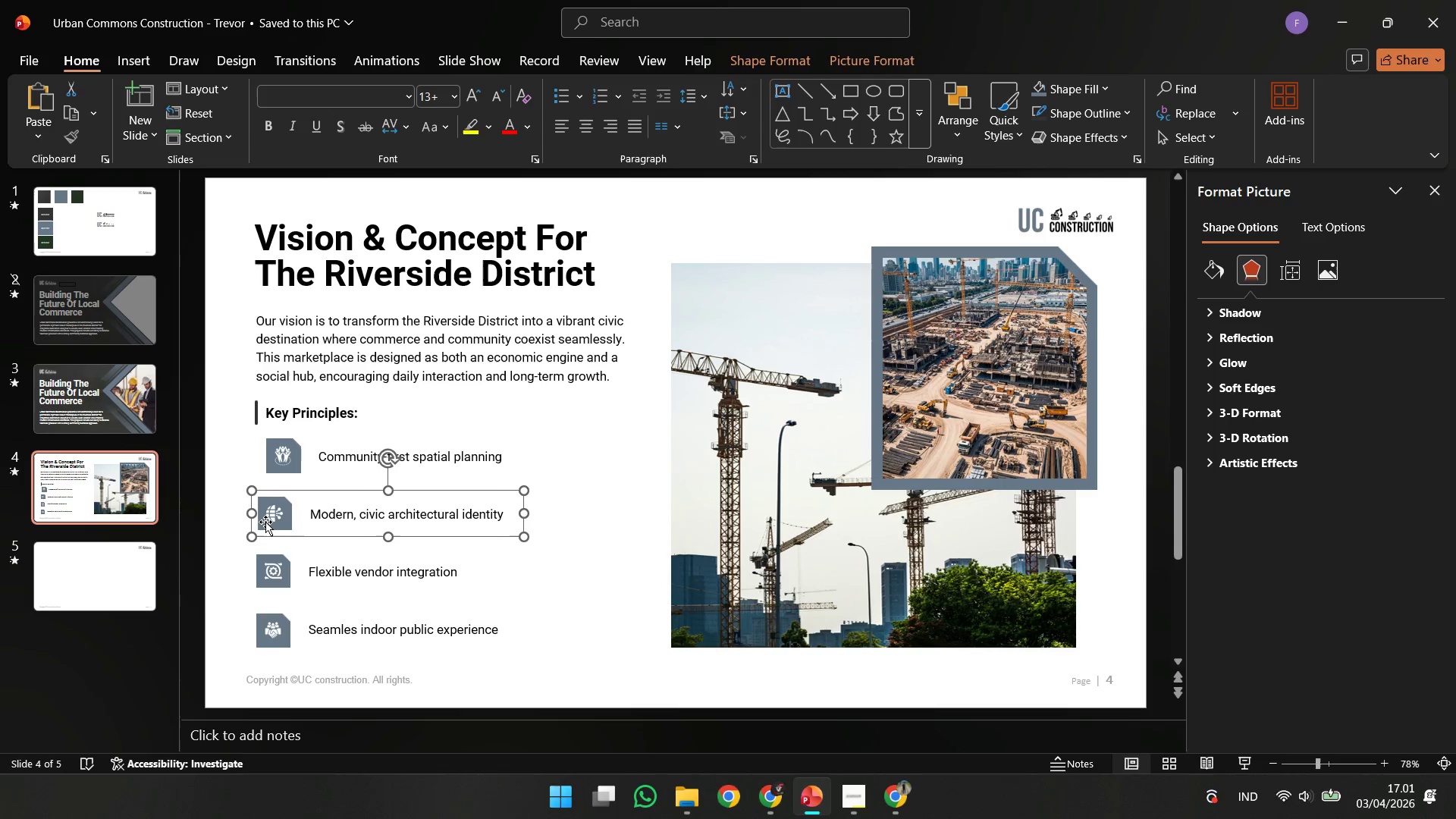 
key(ArrowRight)
 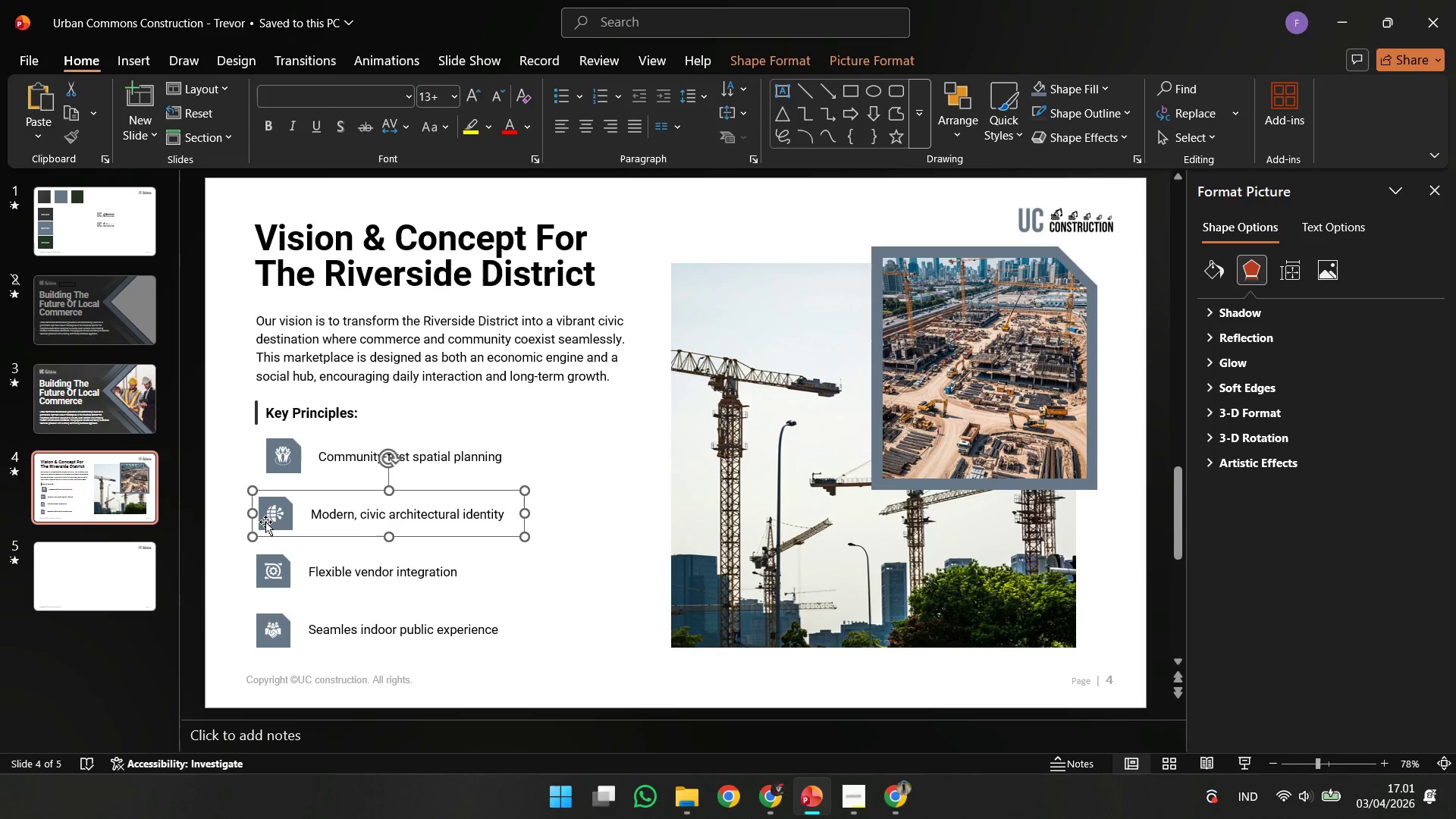 
key(ArrowRight)
 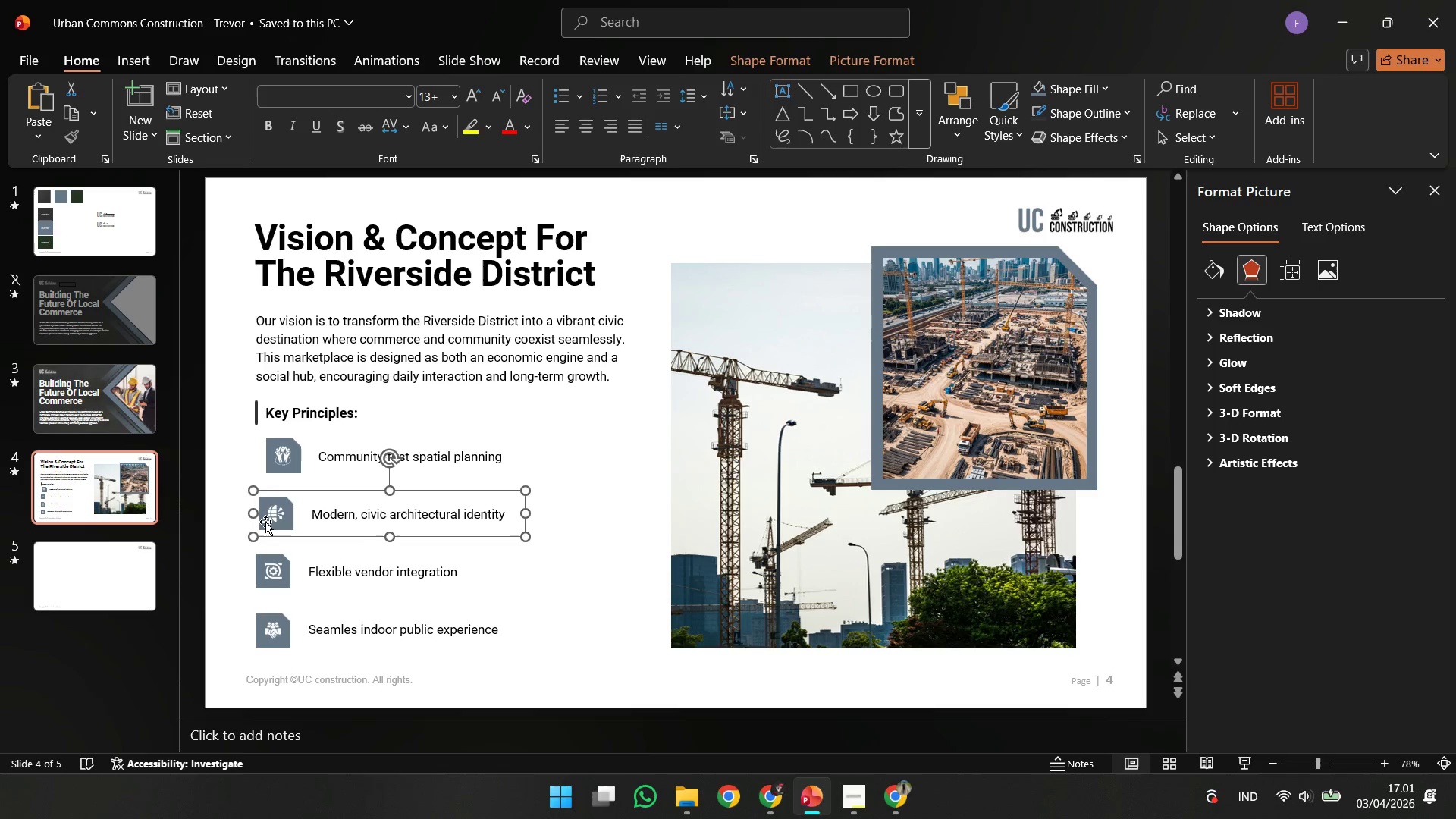 
key(ArrowRight)
 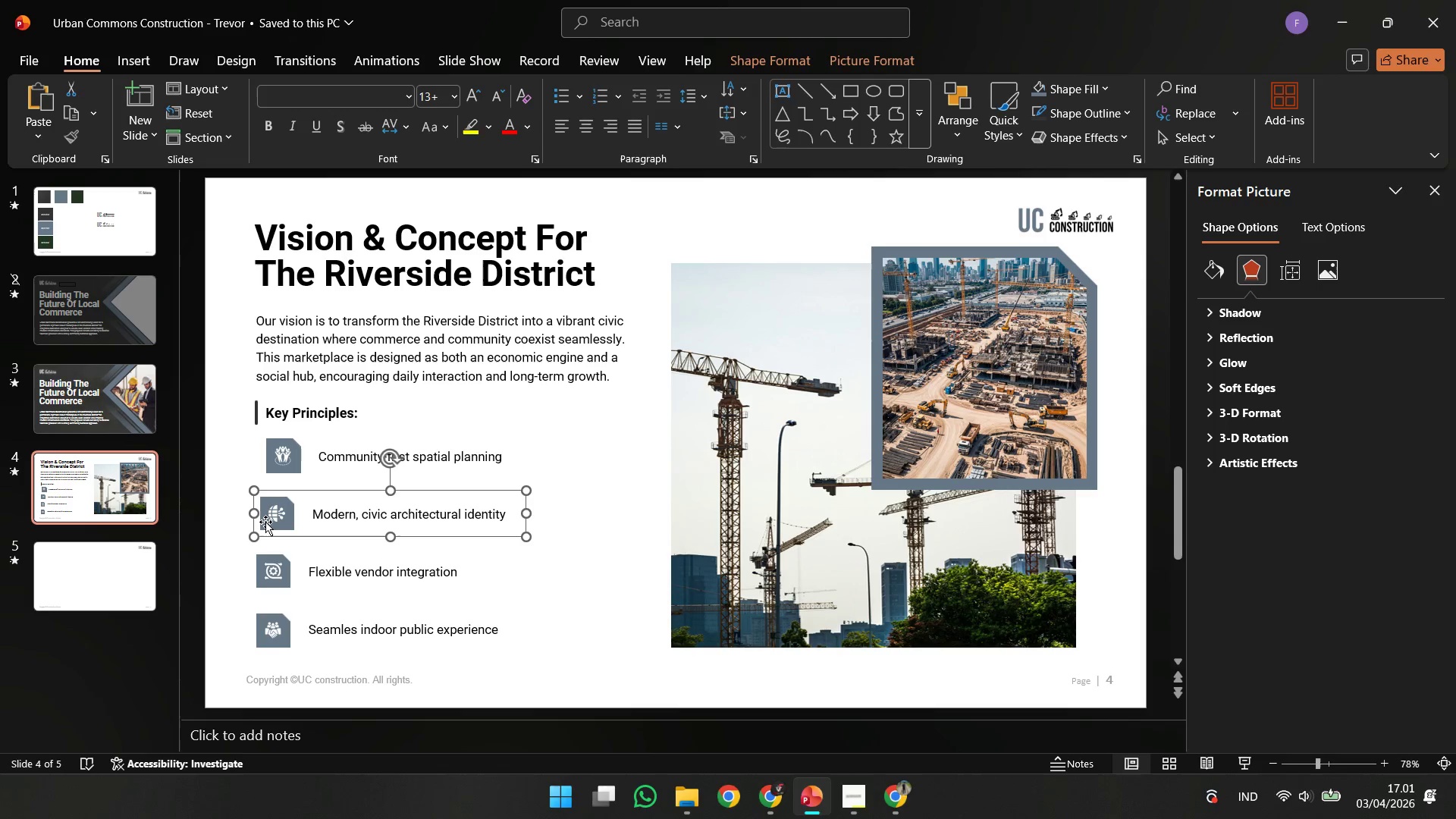 
key(ArrowRight)
 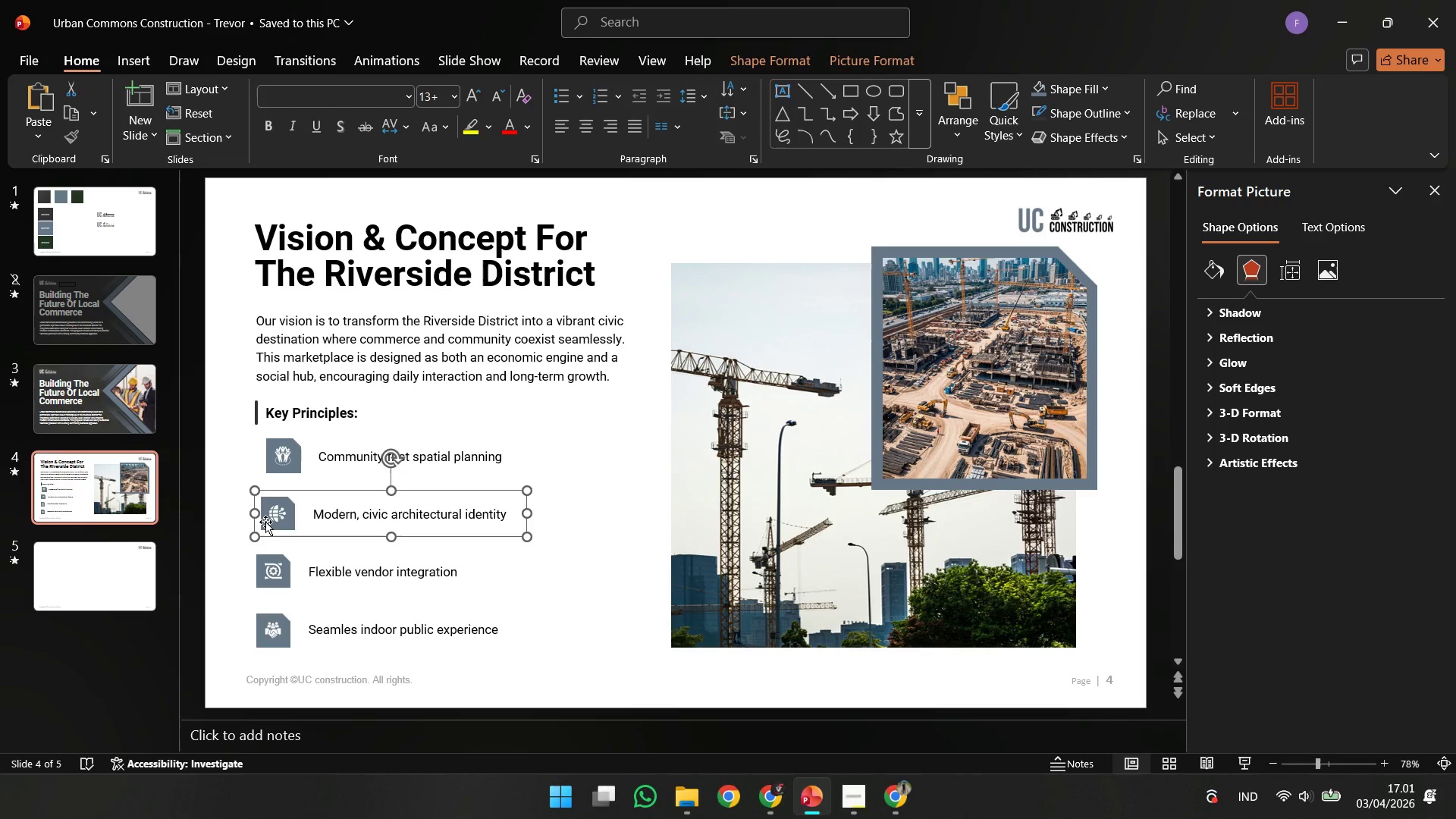 
key(ArrowRight)
 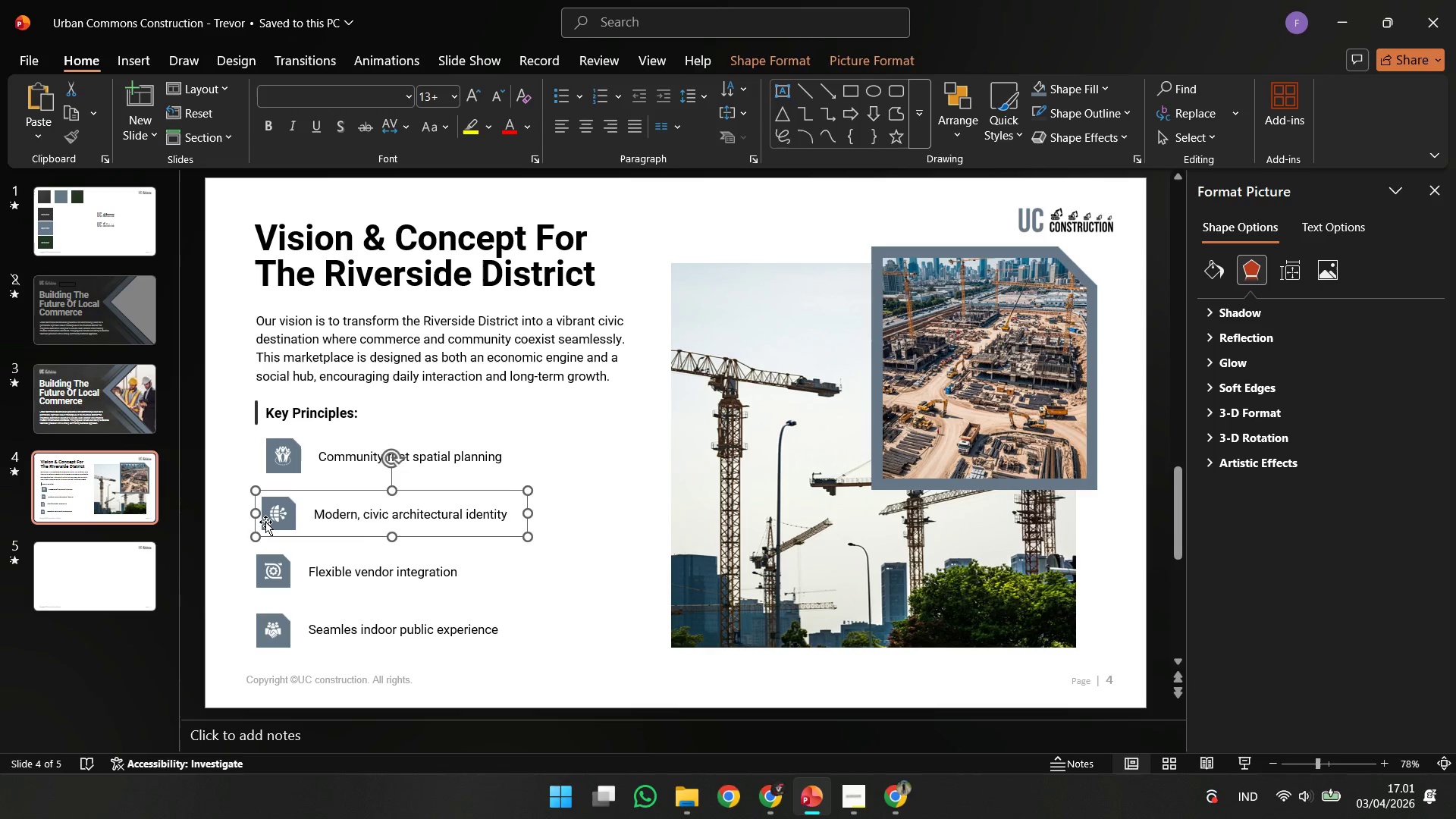 
key(ArrowRight)
 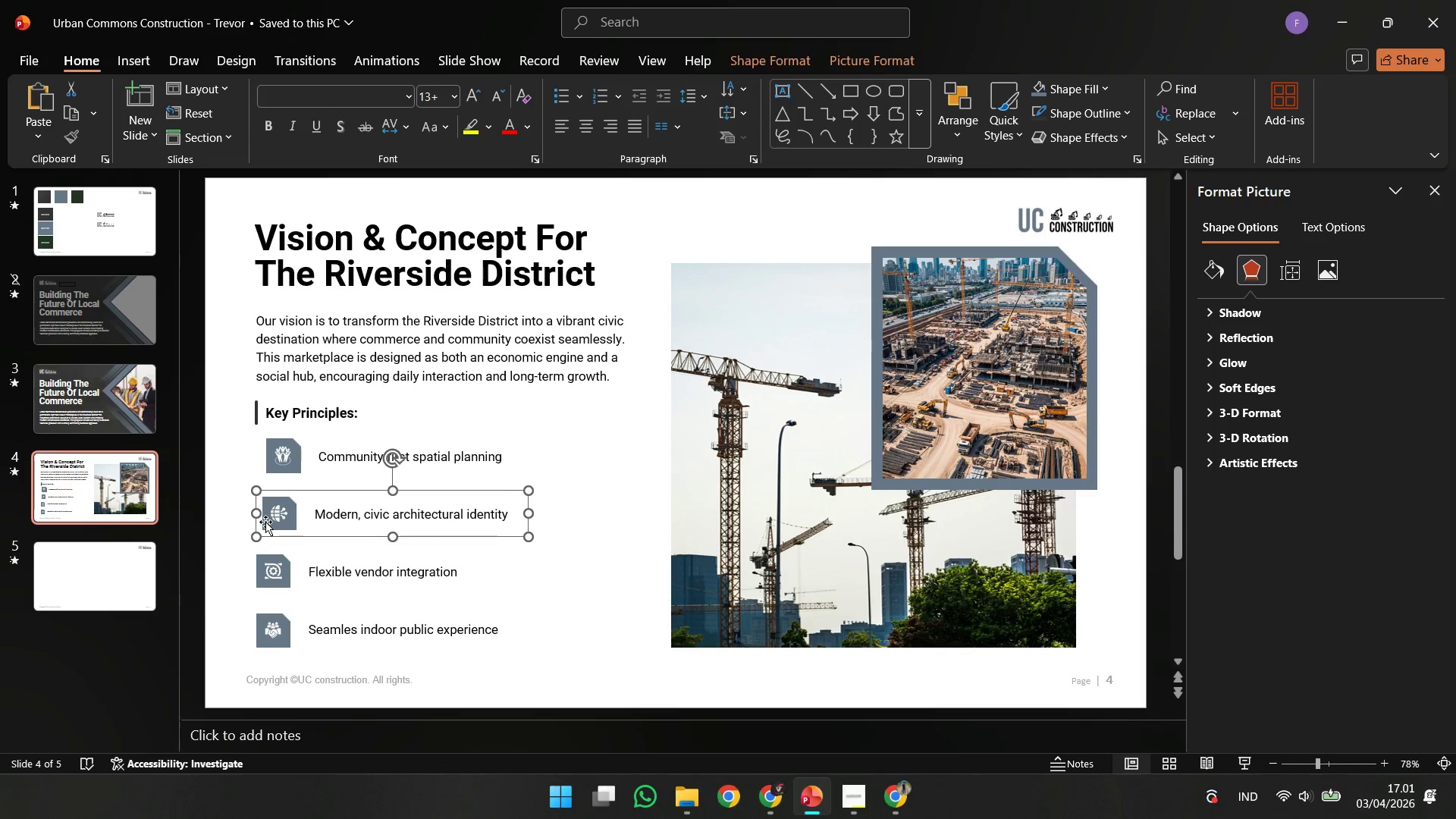 
key(ArrowRight)
 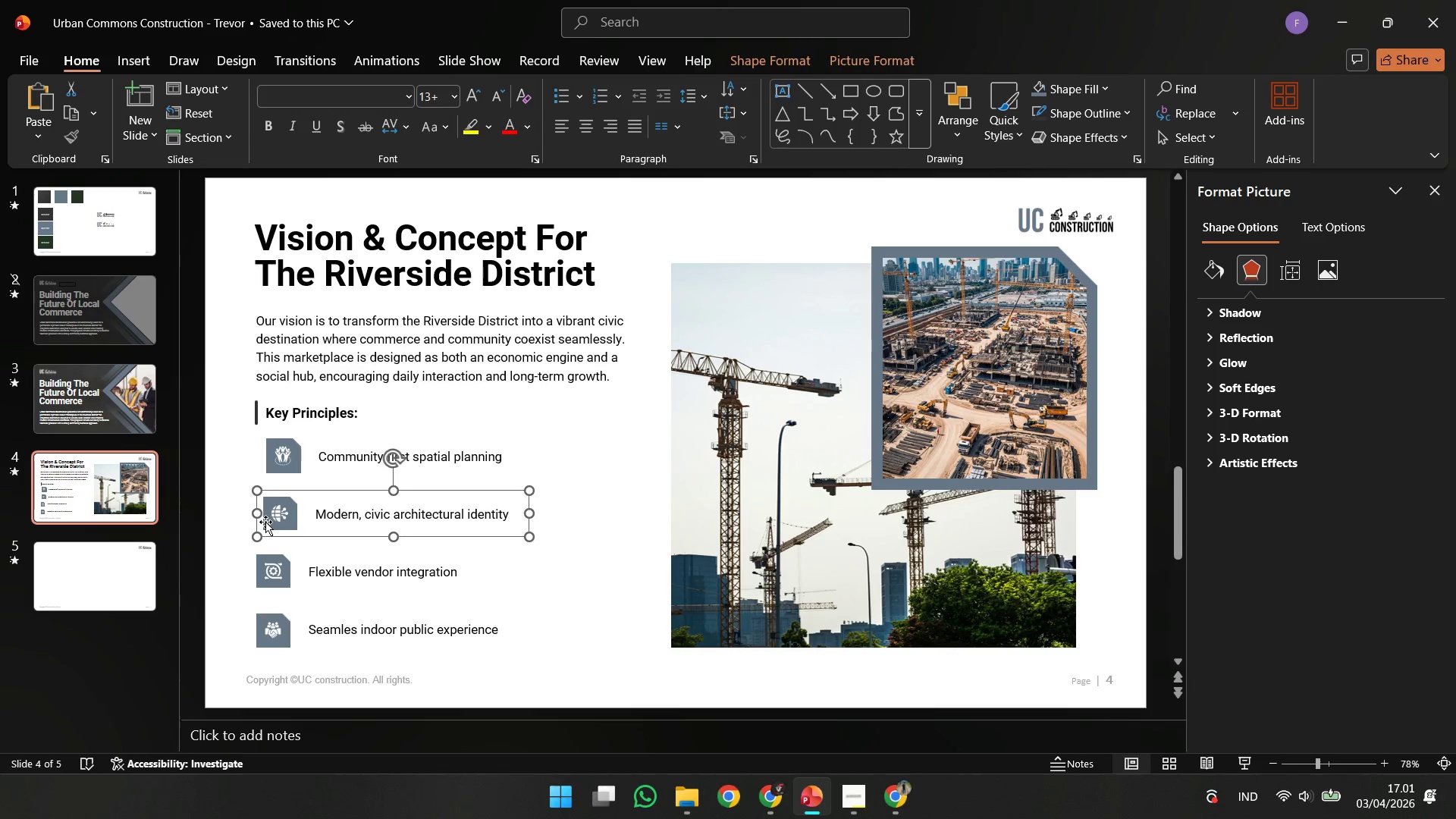 
key(ArrowRight)
 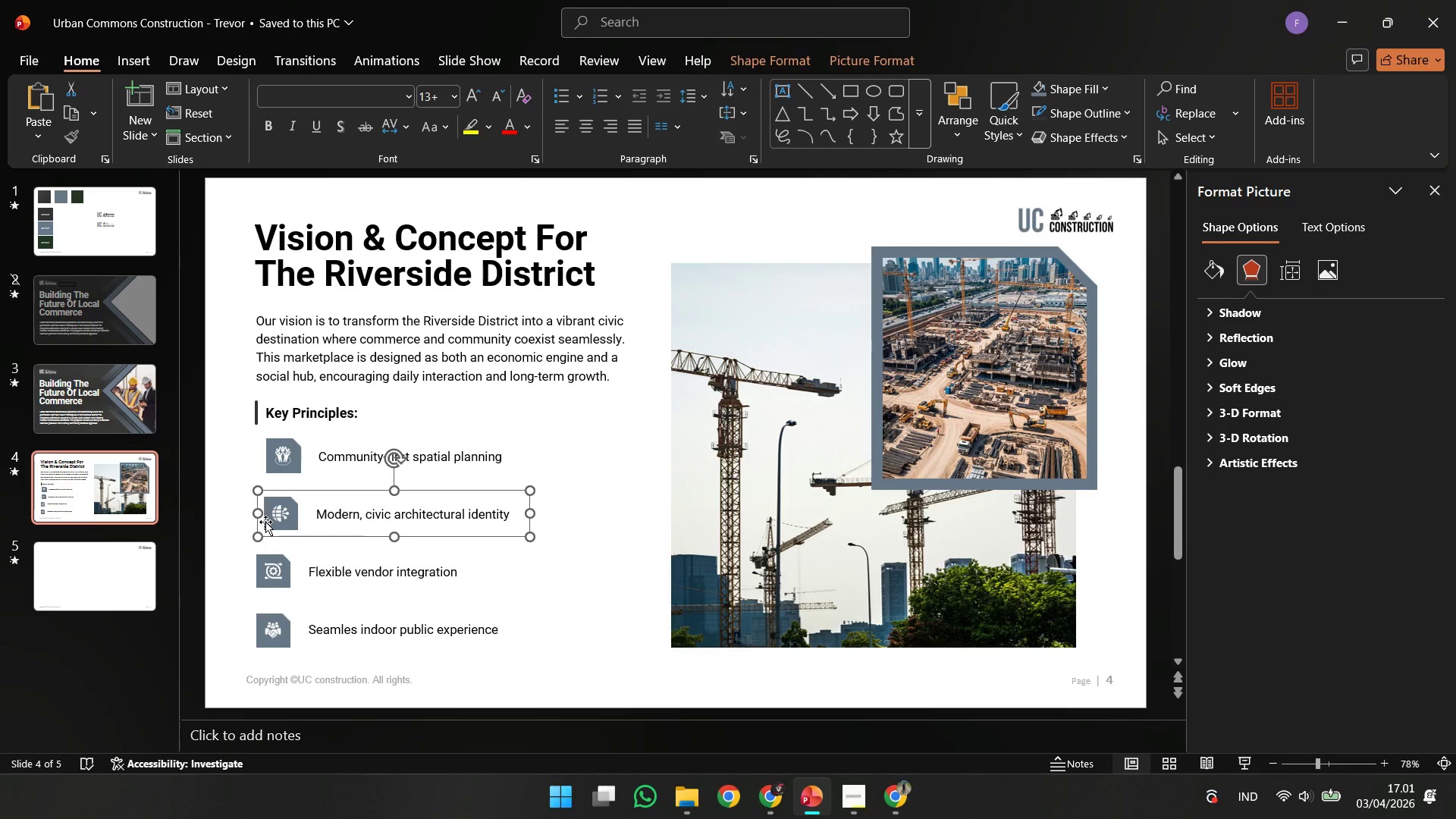 
key(ArrowRight)
 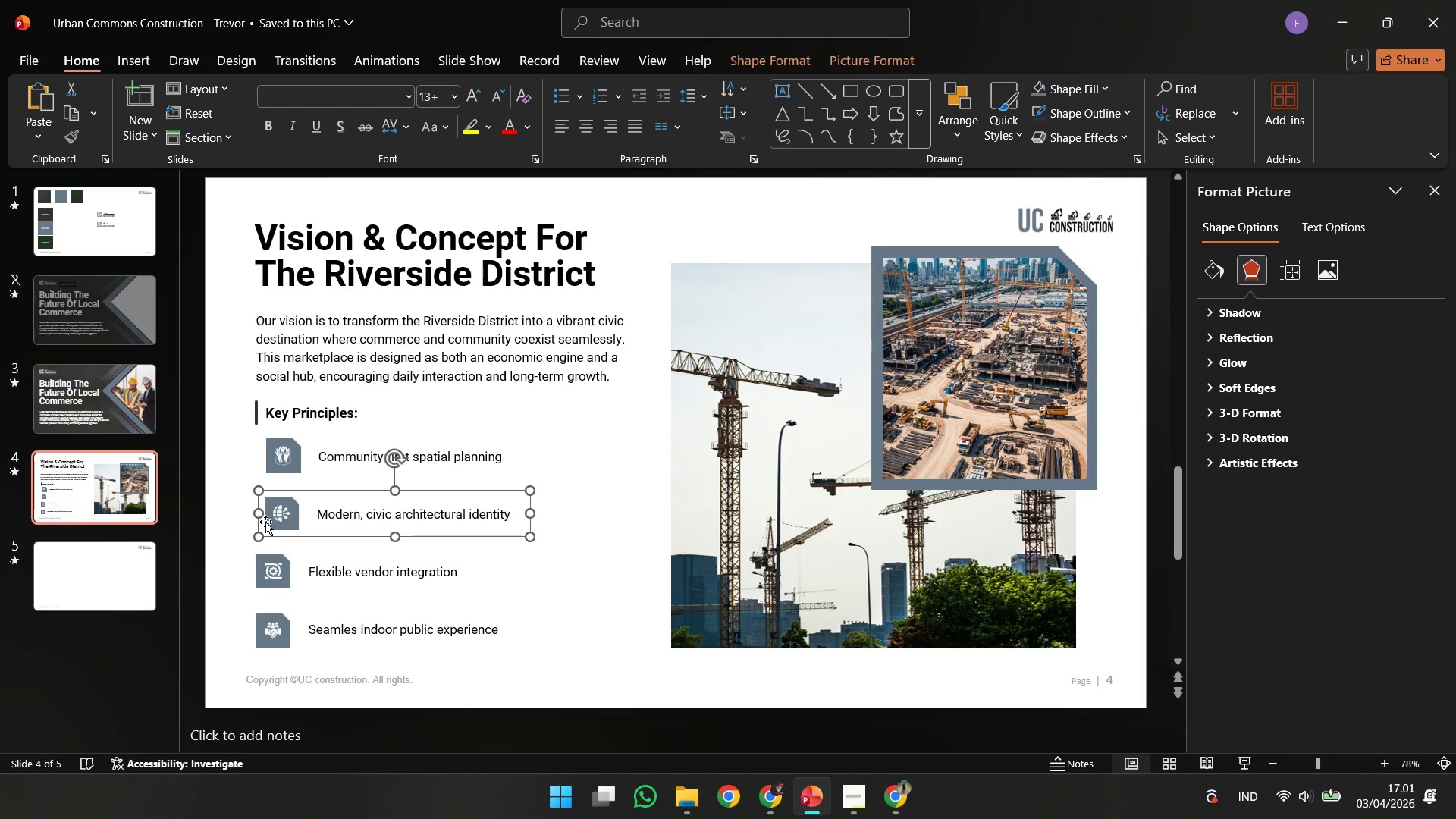 
key(ArrowRight)
 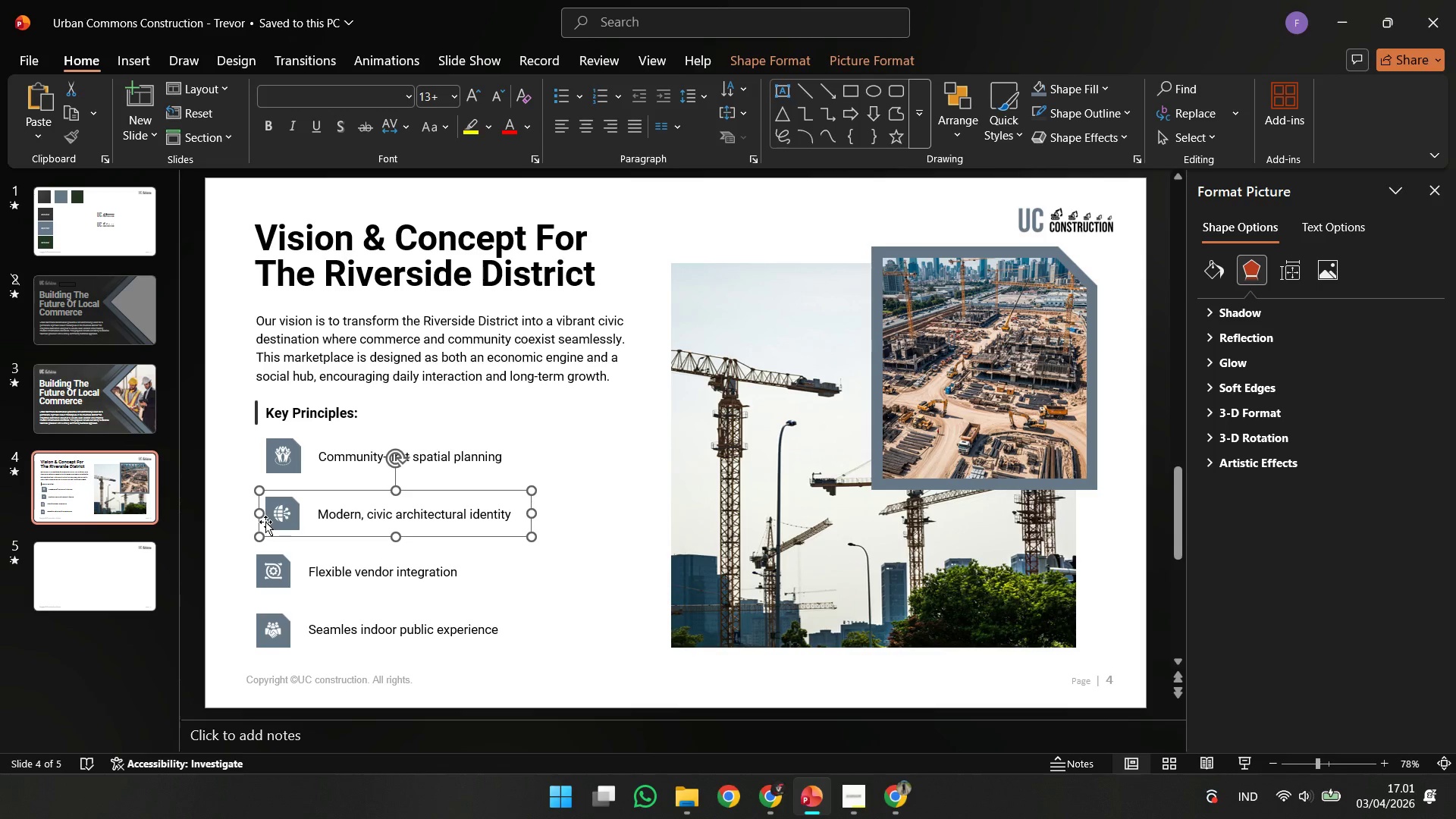 
key(ArrowRight)
 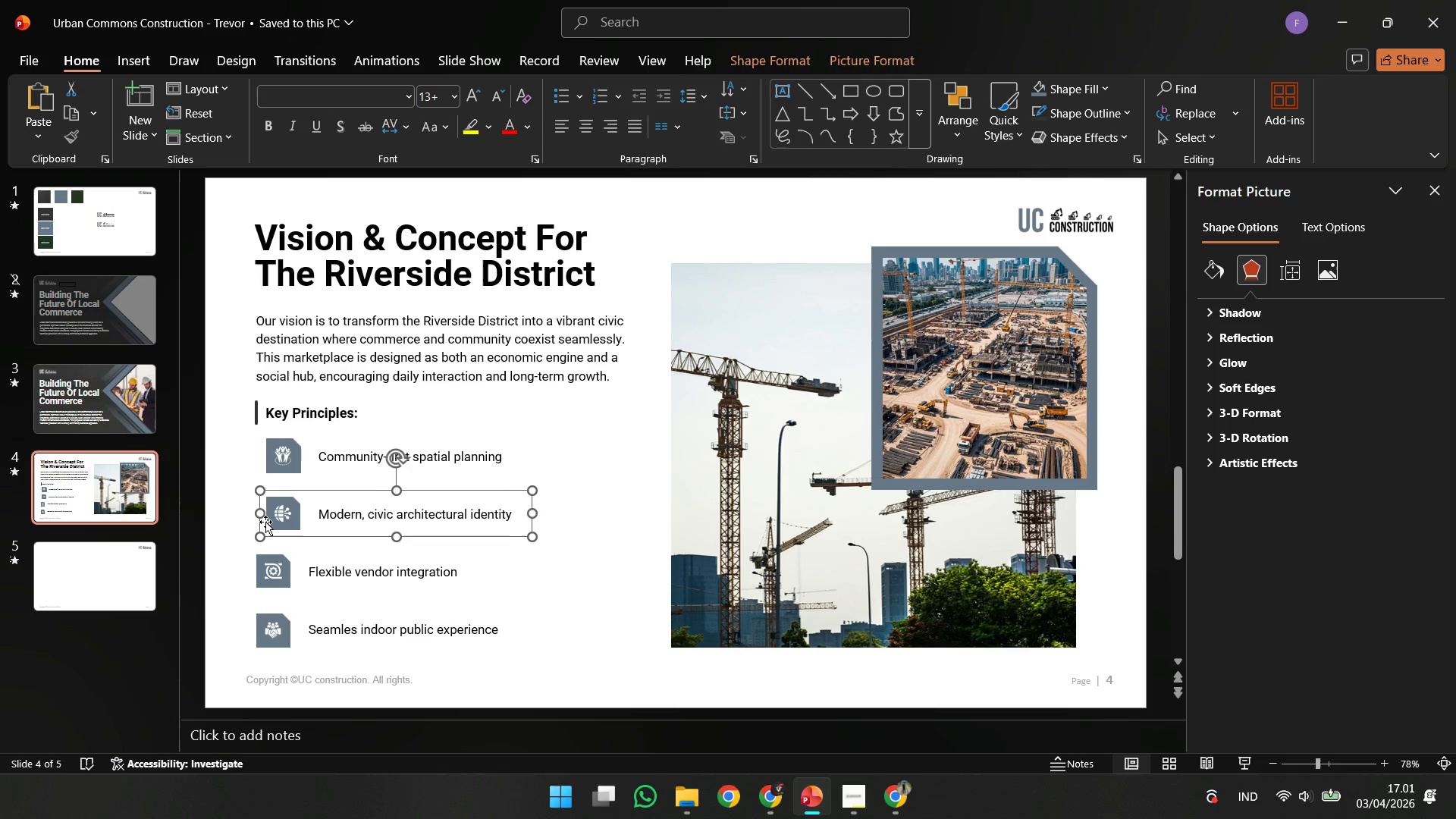 
key(ArrowRight)
 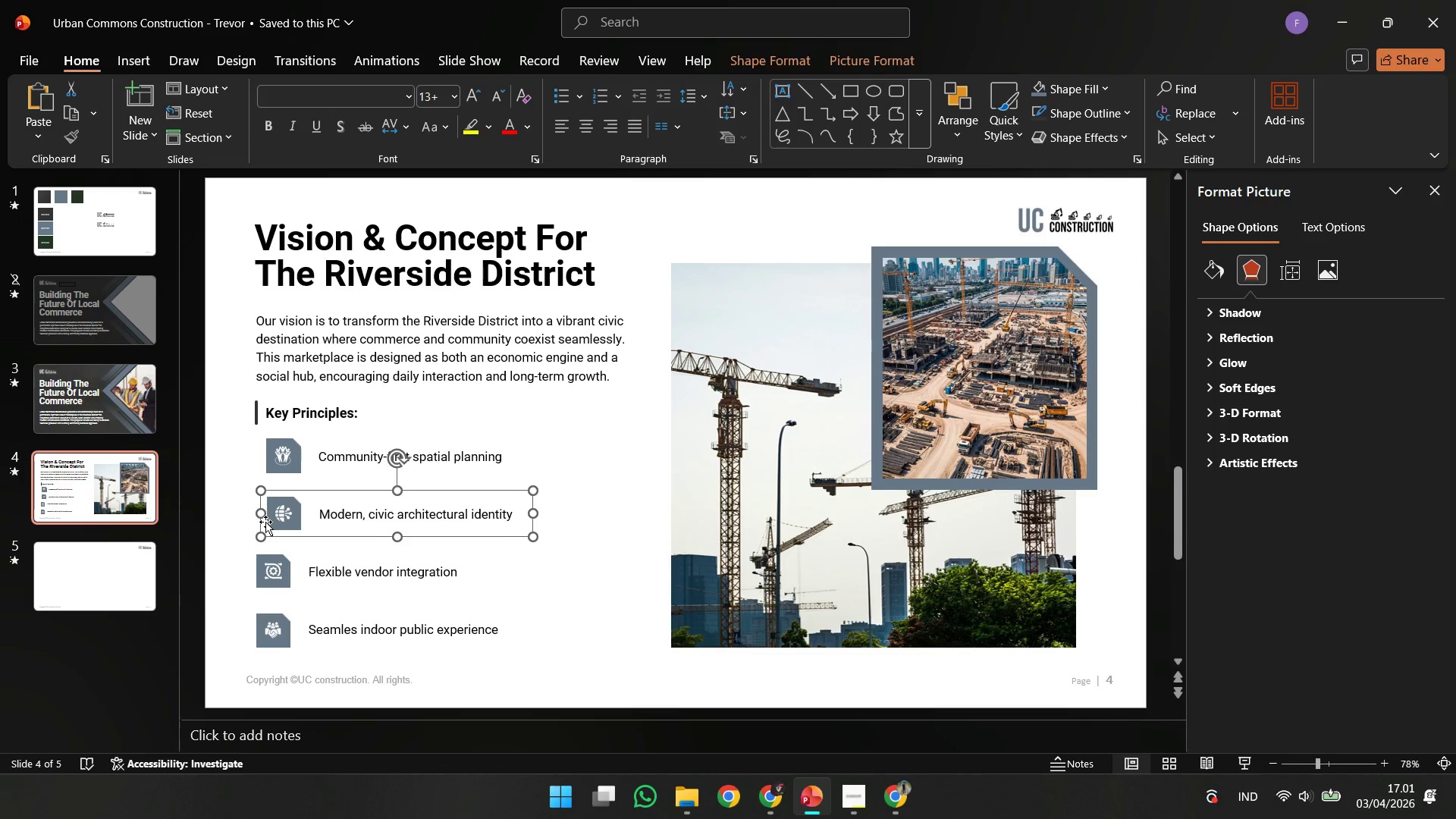 
key(ArrowRight)
 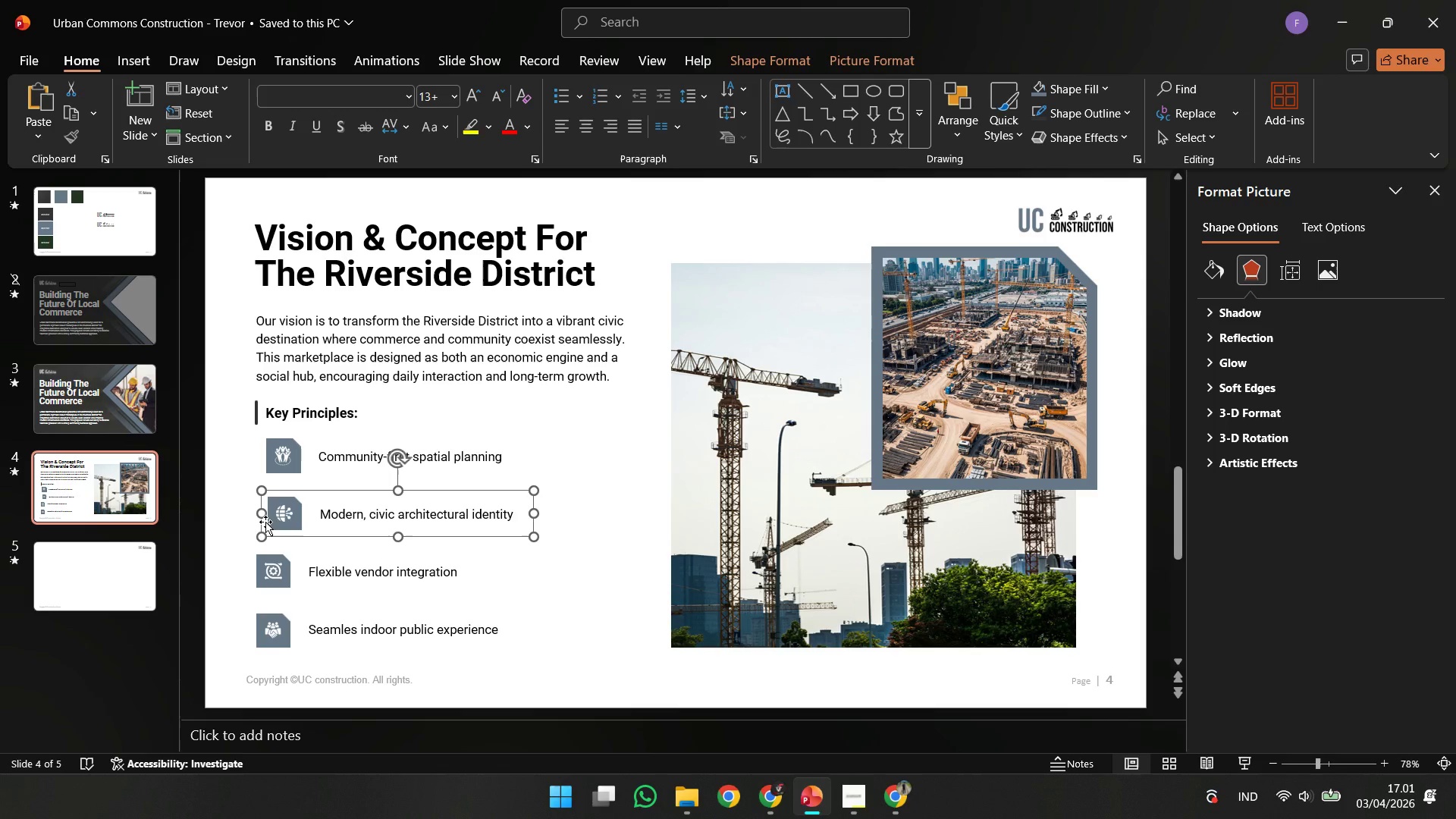 
key(ArrowLeft)
 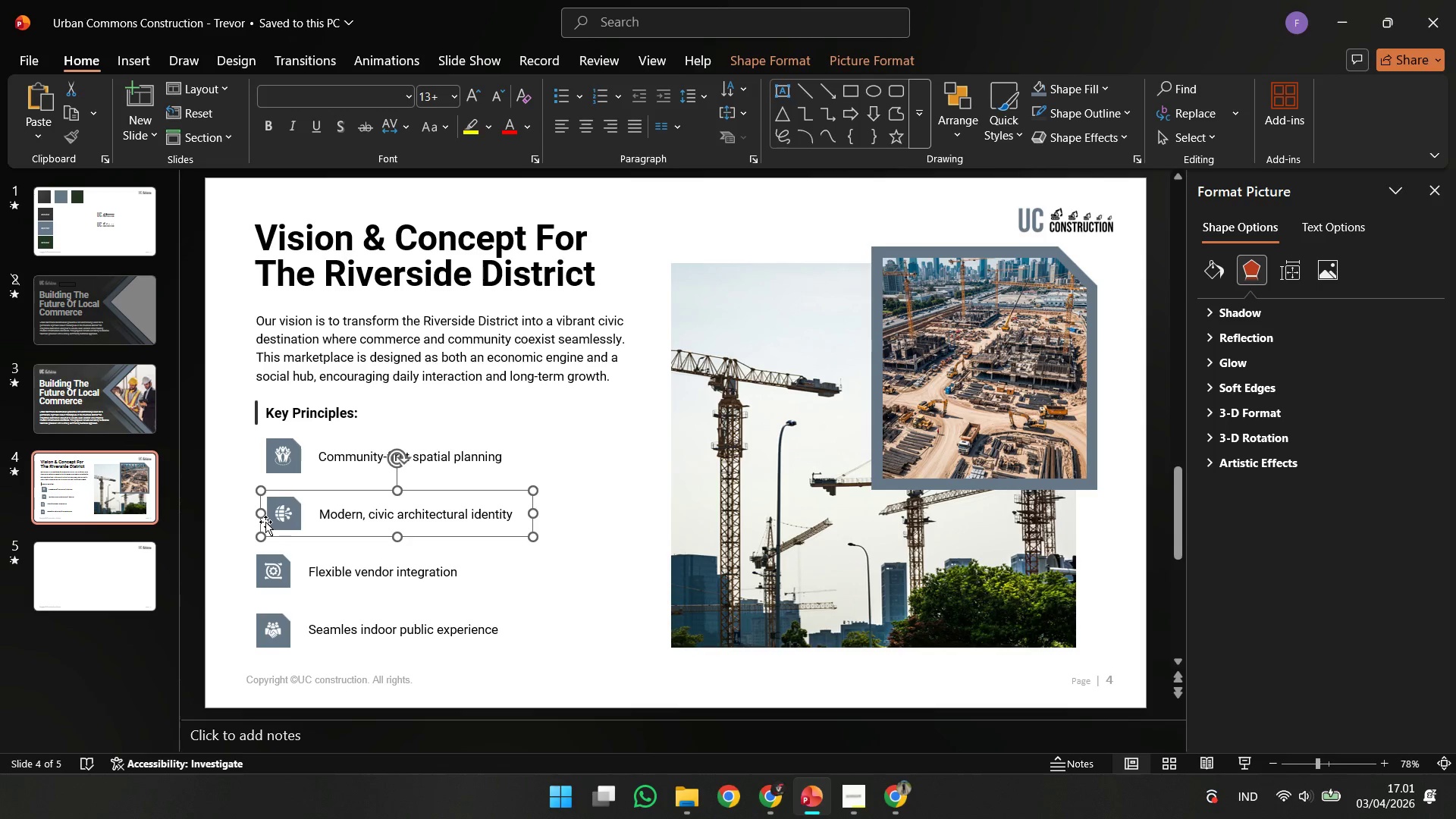 
key(ArrowLeft)
 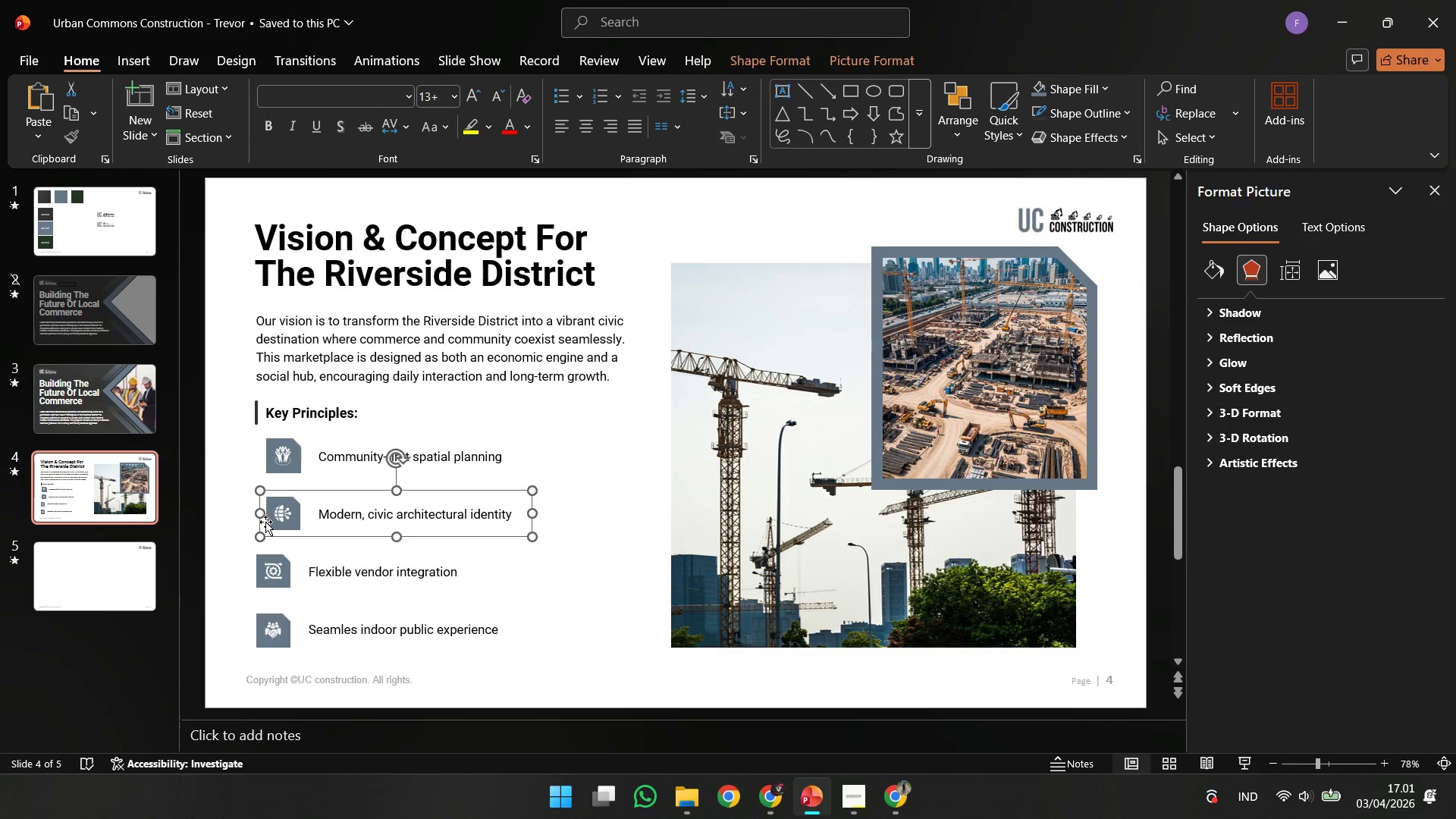 
hold_key(key=ShiftLeft, duration=1.47)
 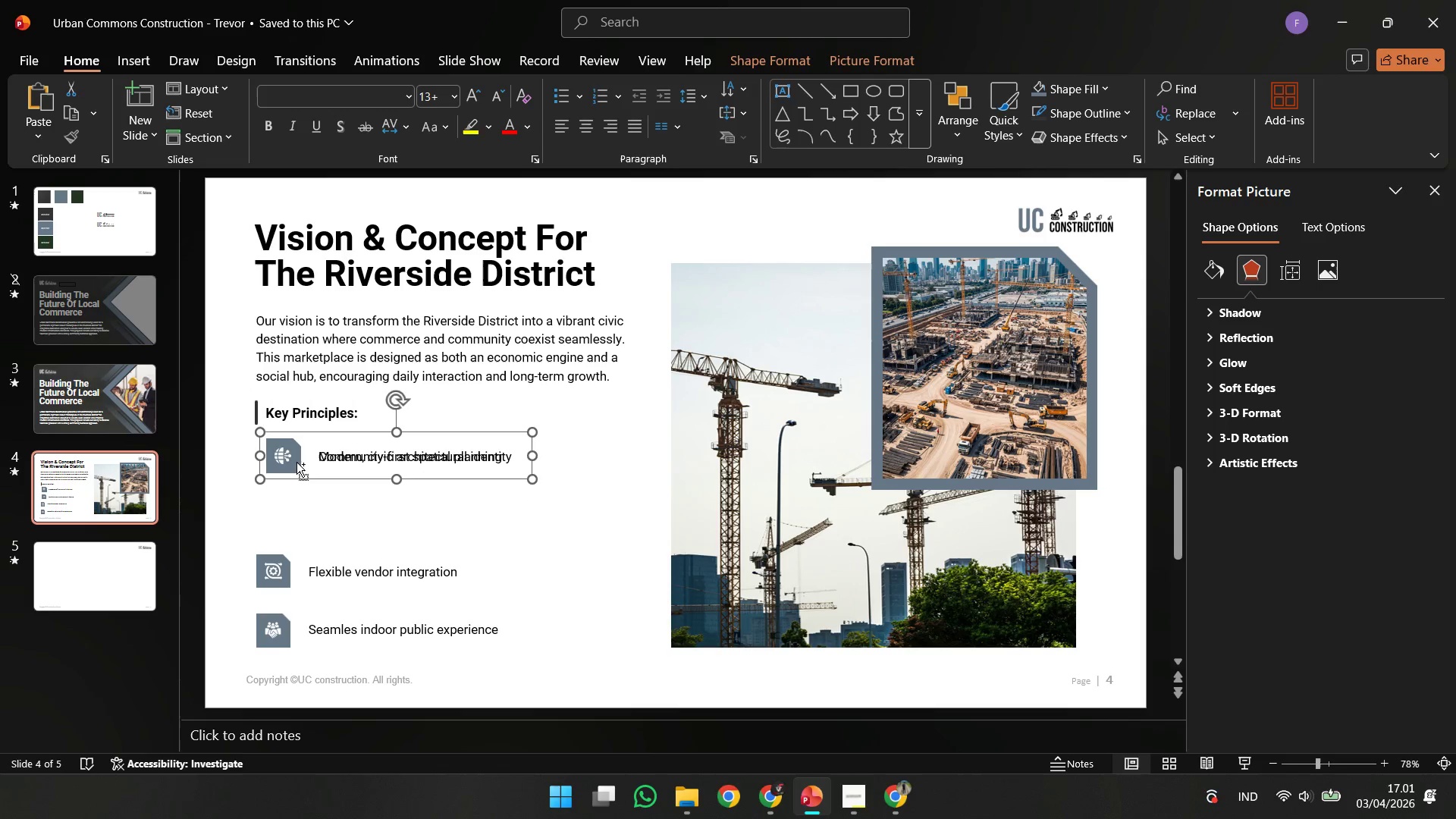 
key(Control+Z)
 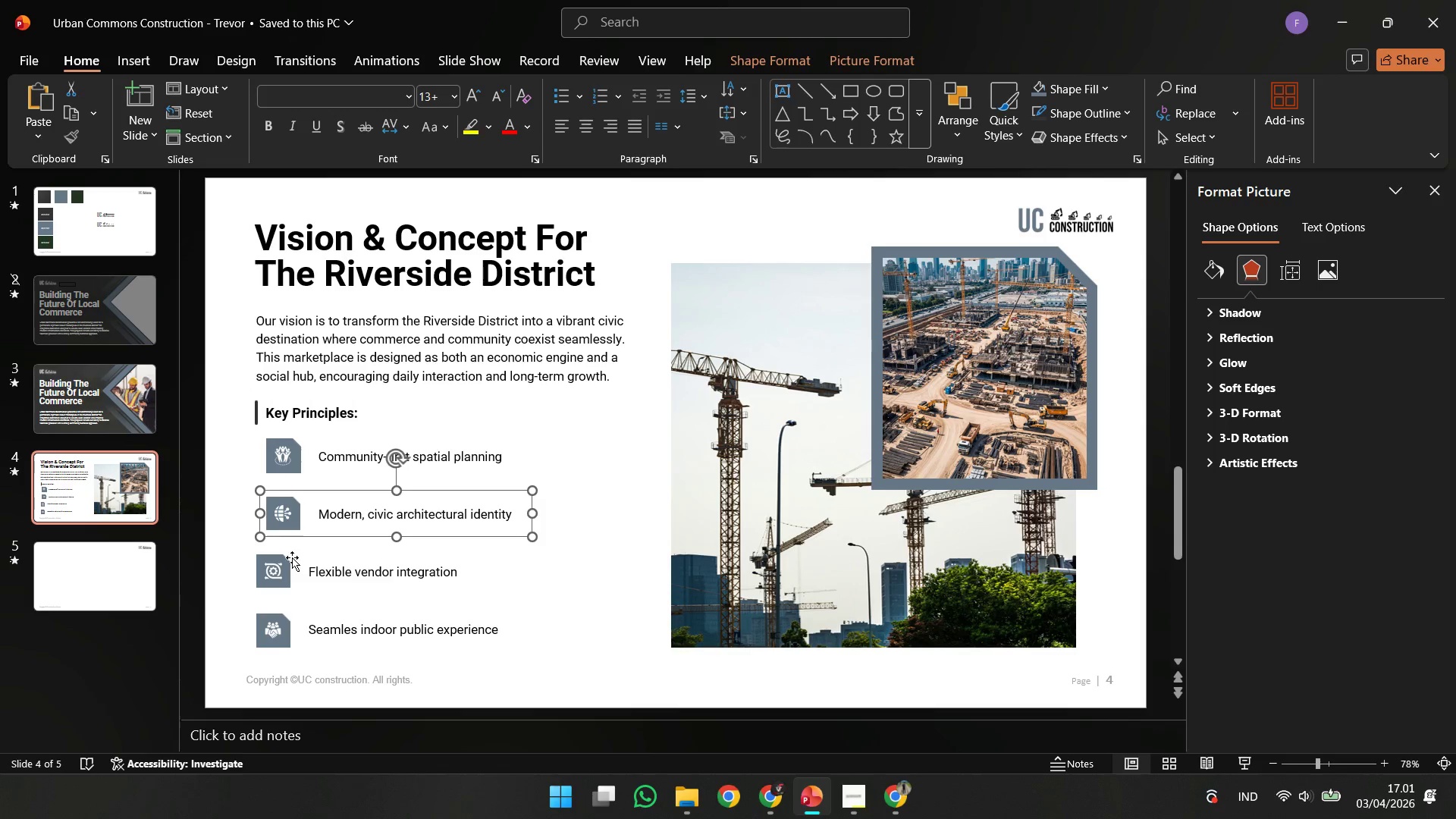 
left_click([287, 559])
 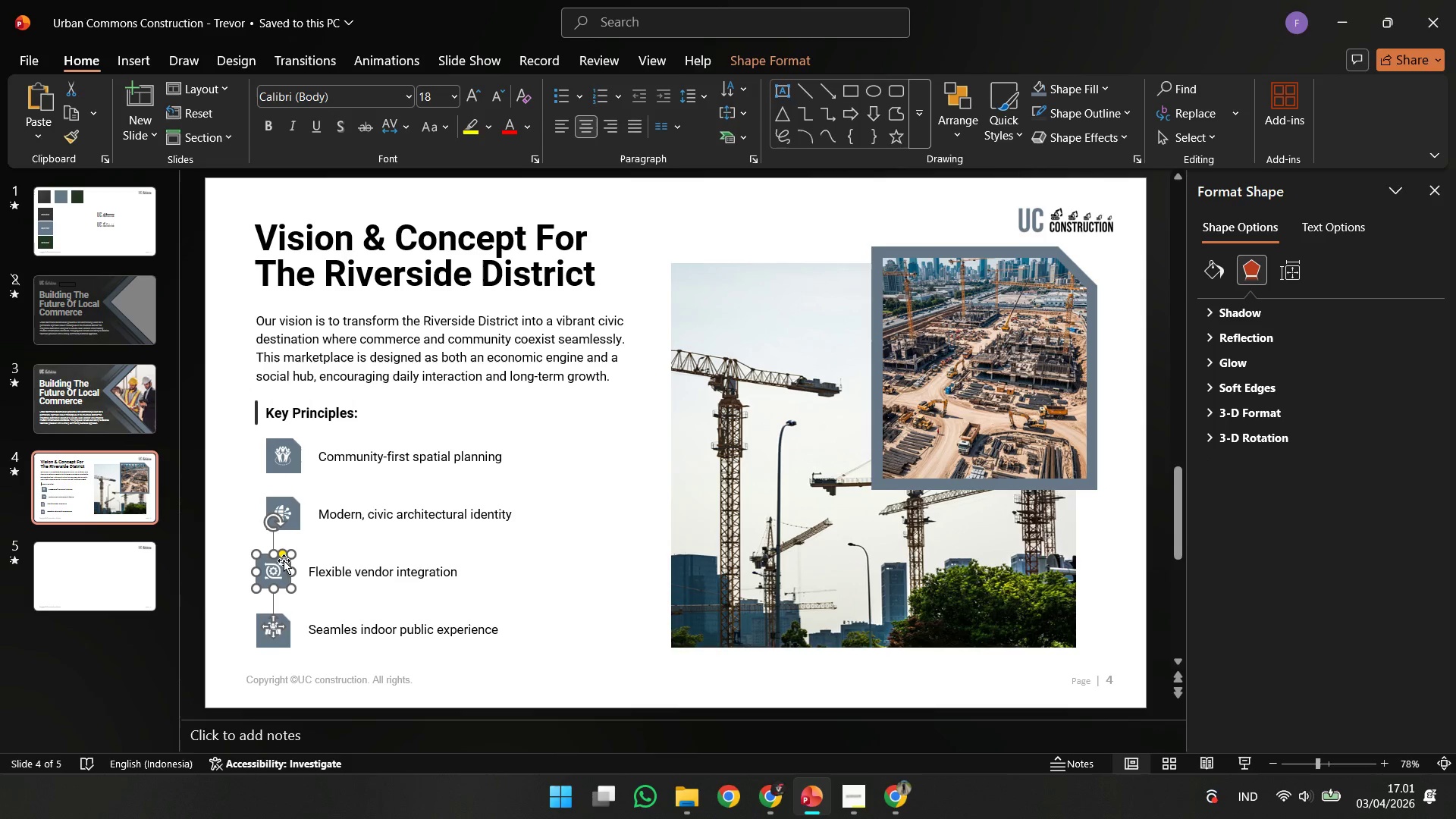 
hold_key(key=ShiftLeft, duration=1.58)
left_click([271, 566])
 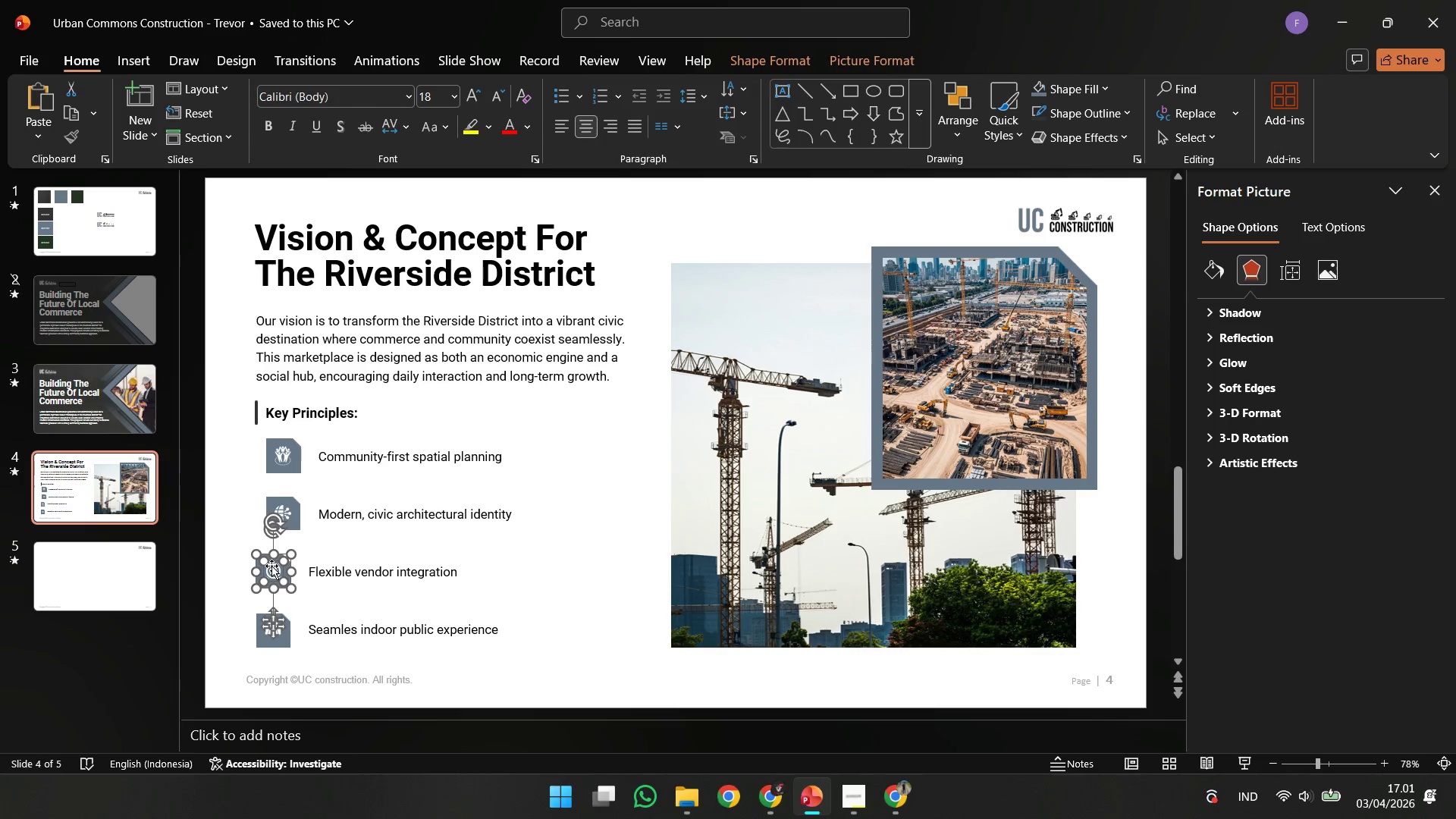 
key(Control+G)
 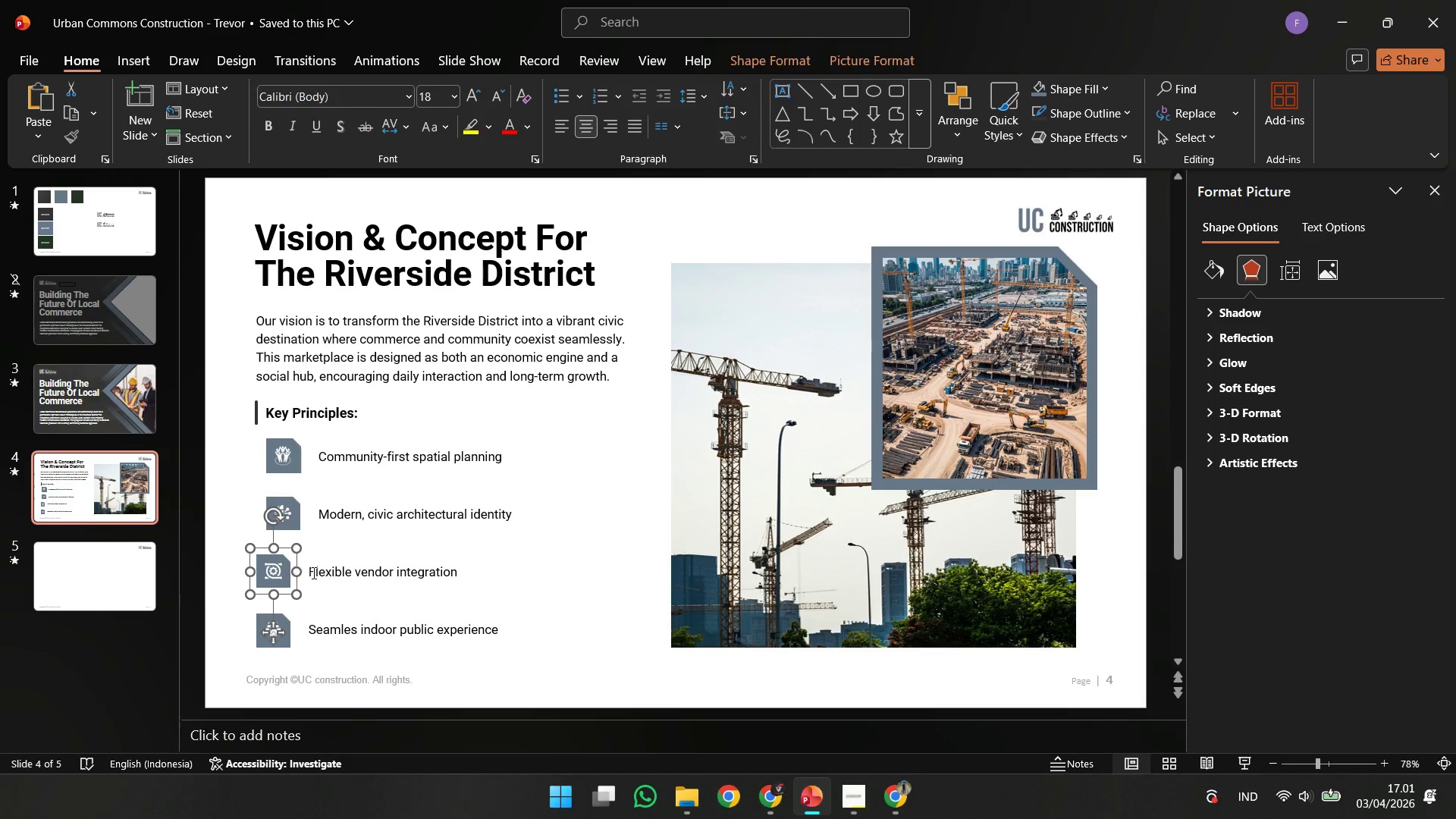 
left_click([326, 573])
 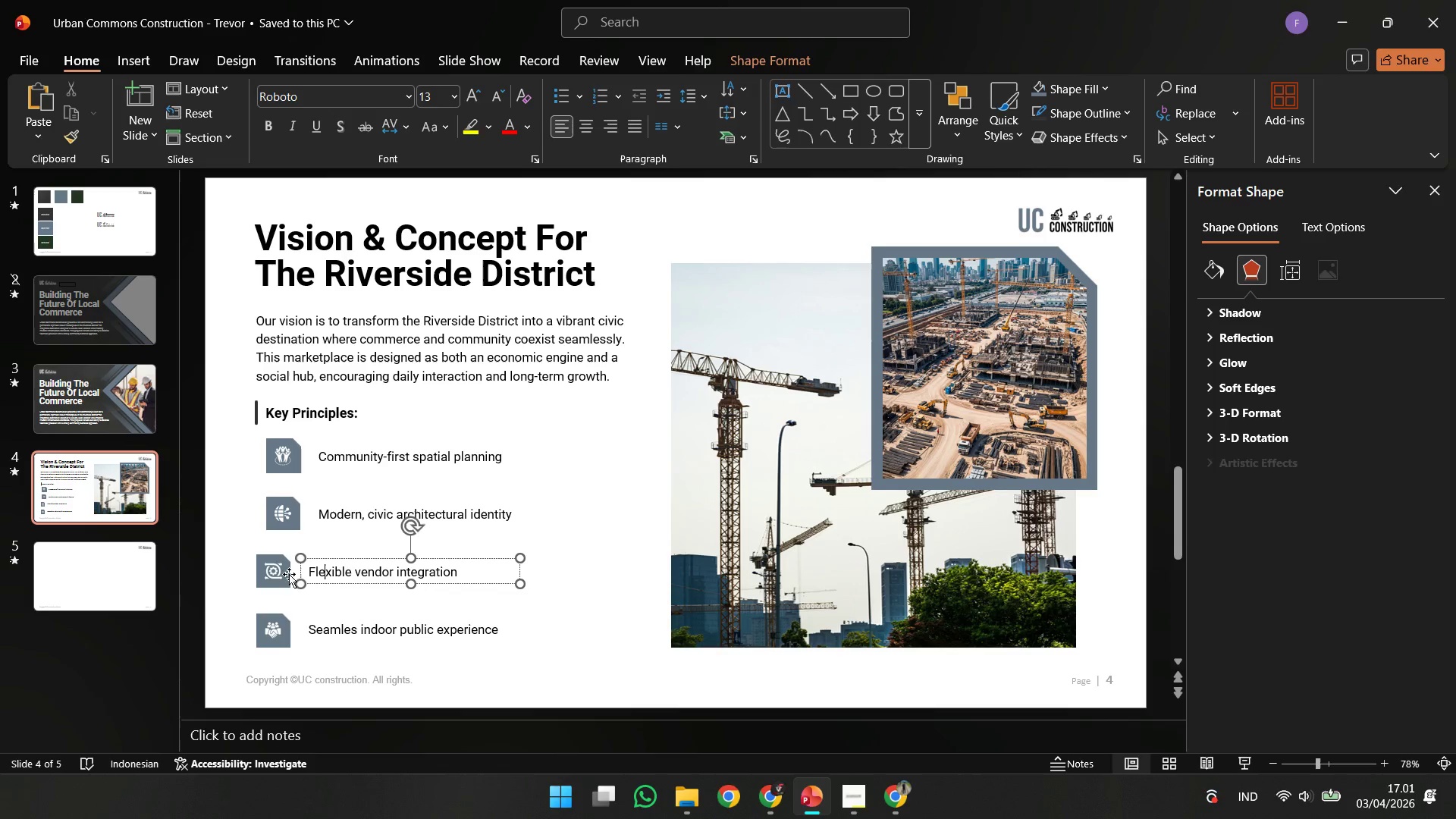 
hold_key(key=ShiftLeft, duration=0.92)
left_click([273, 576])
 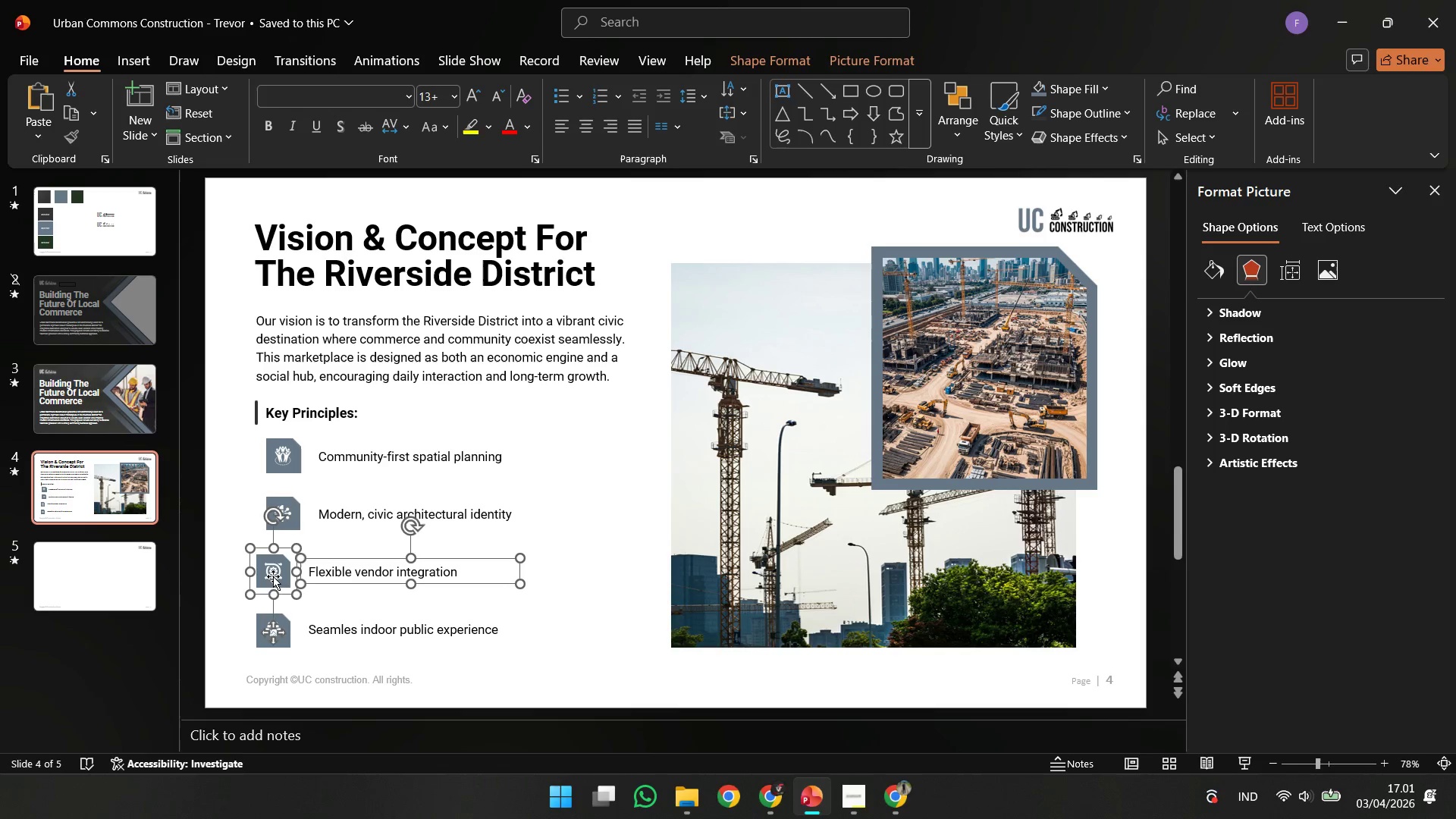 
key(Control+G)
 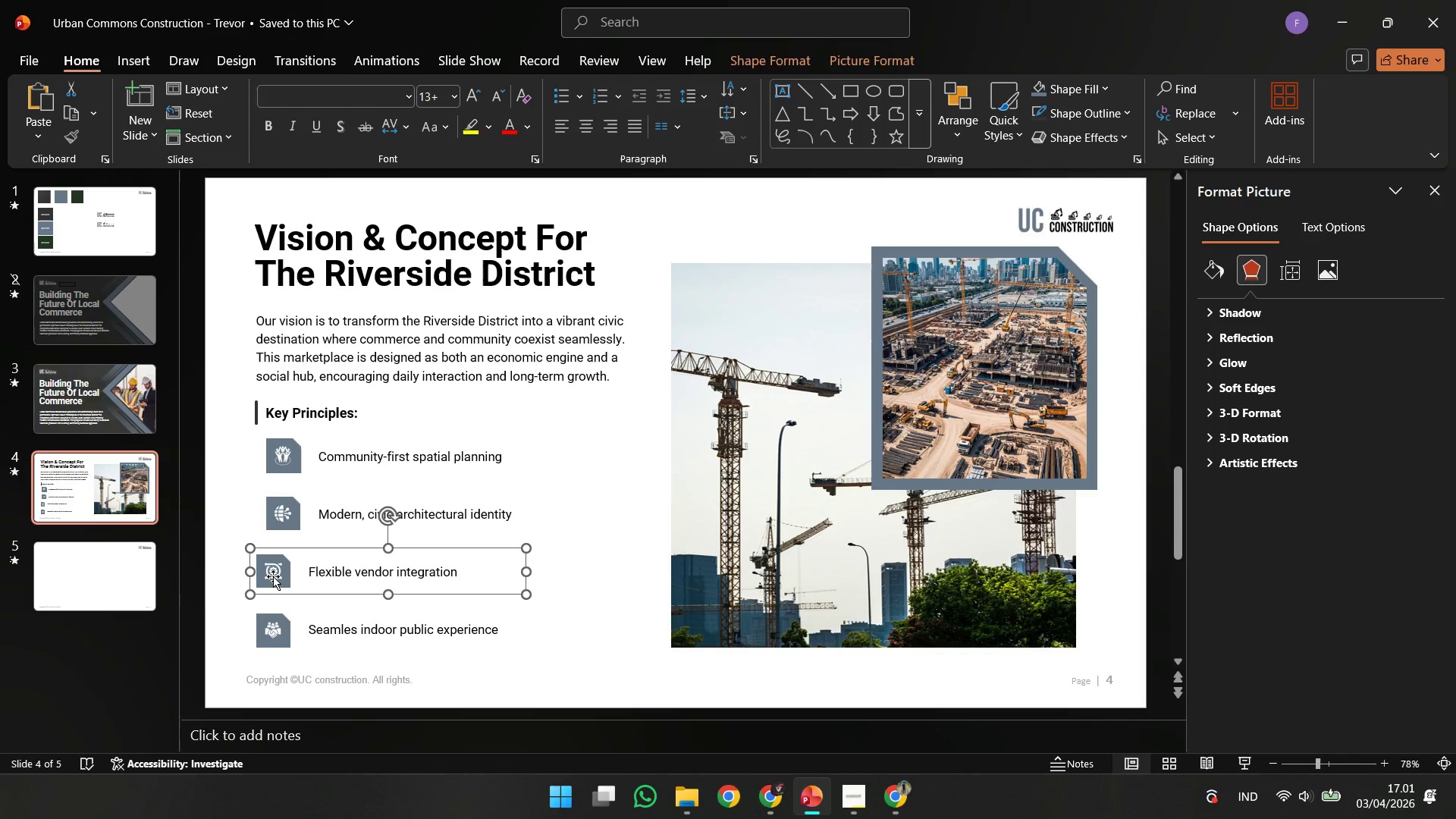 
key(ArrowRight)
 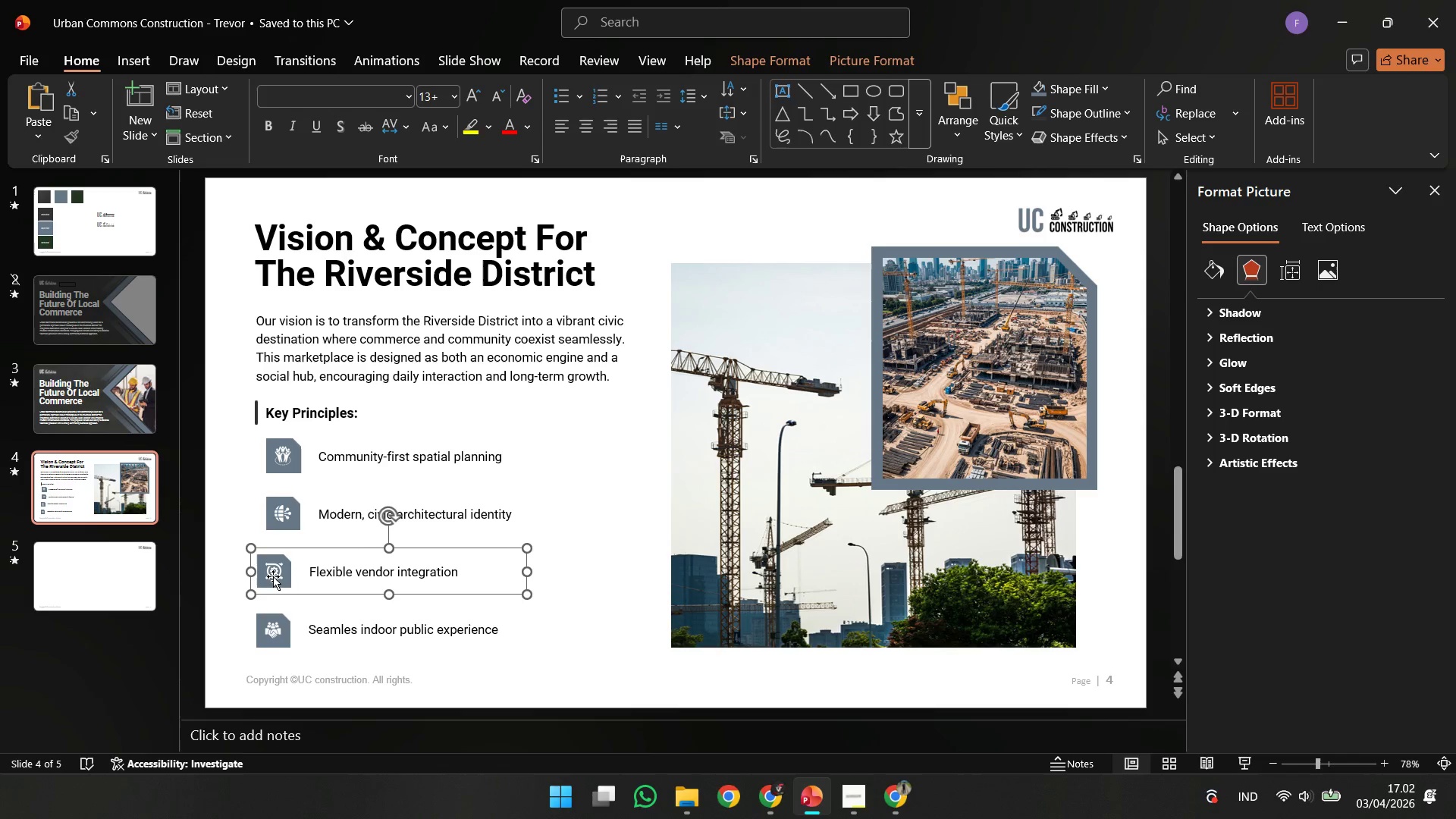 
key(ArrowRight)
 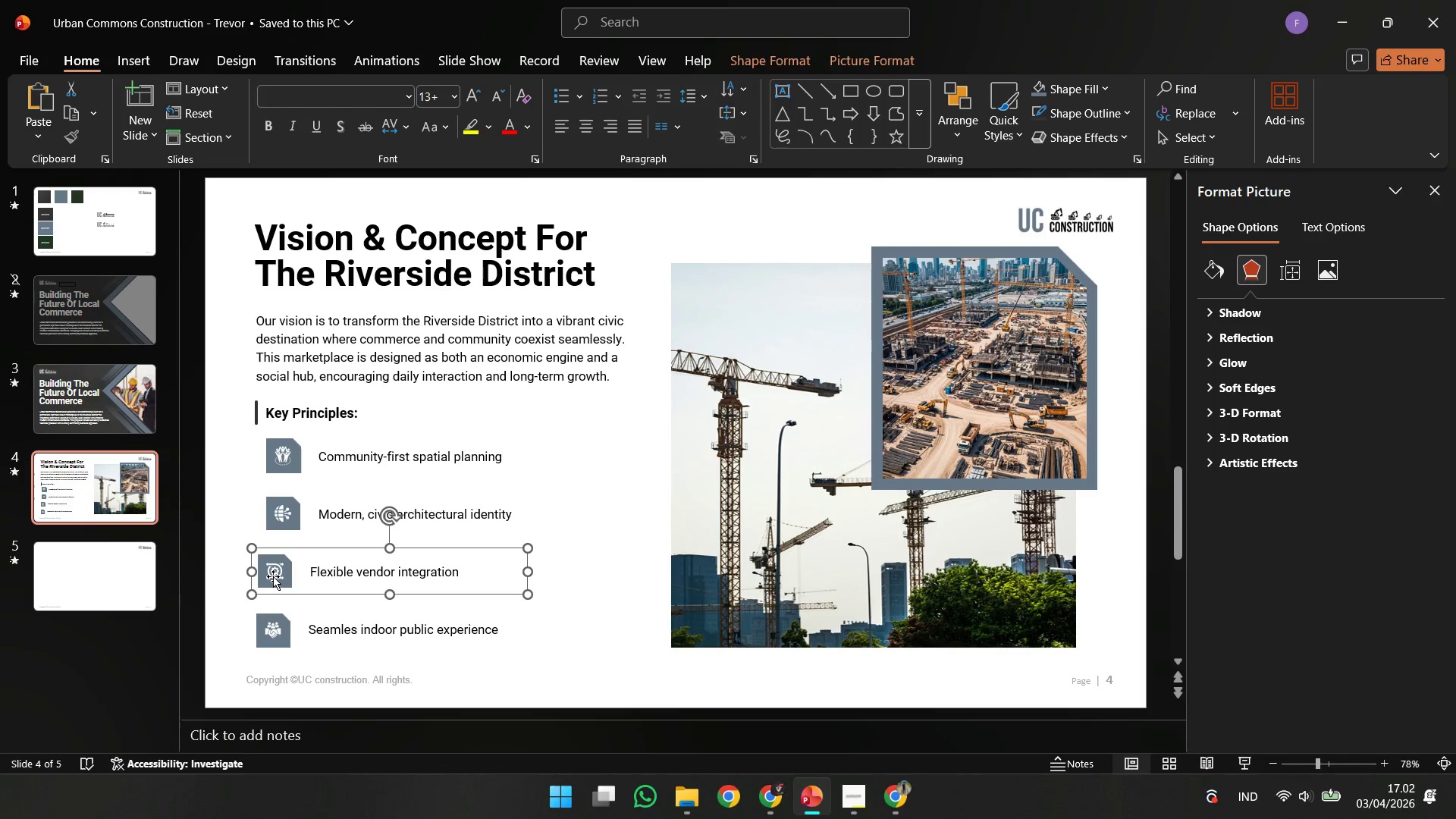 
key(ArrowRight)
 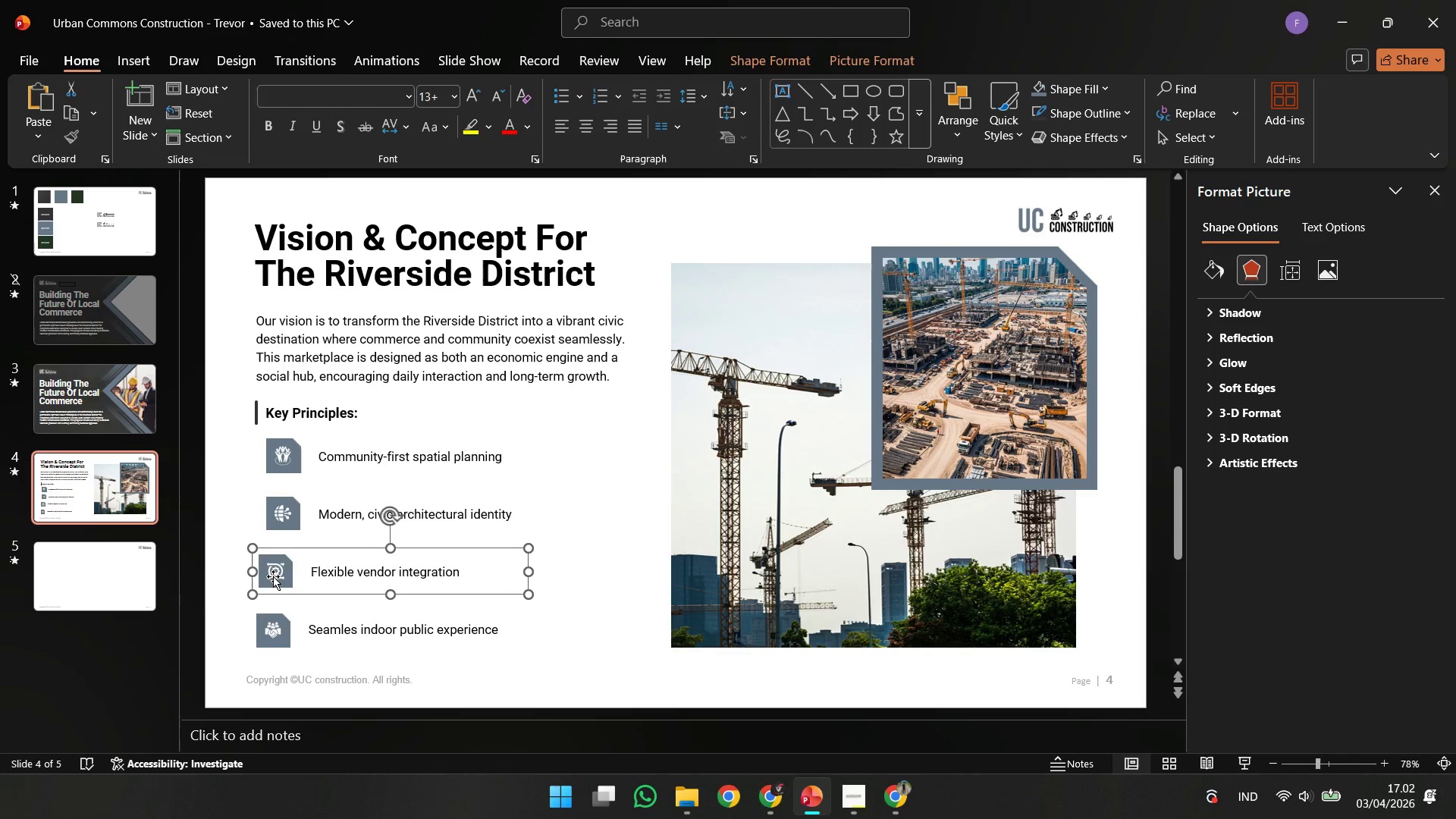 
key(ArrowRight)
 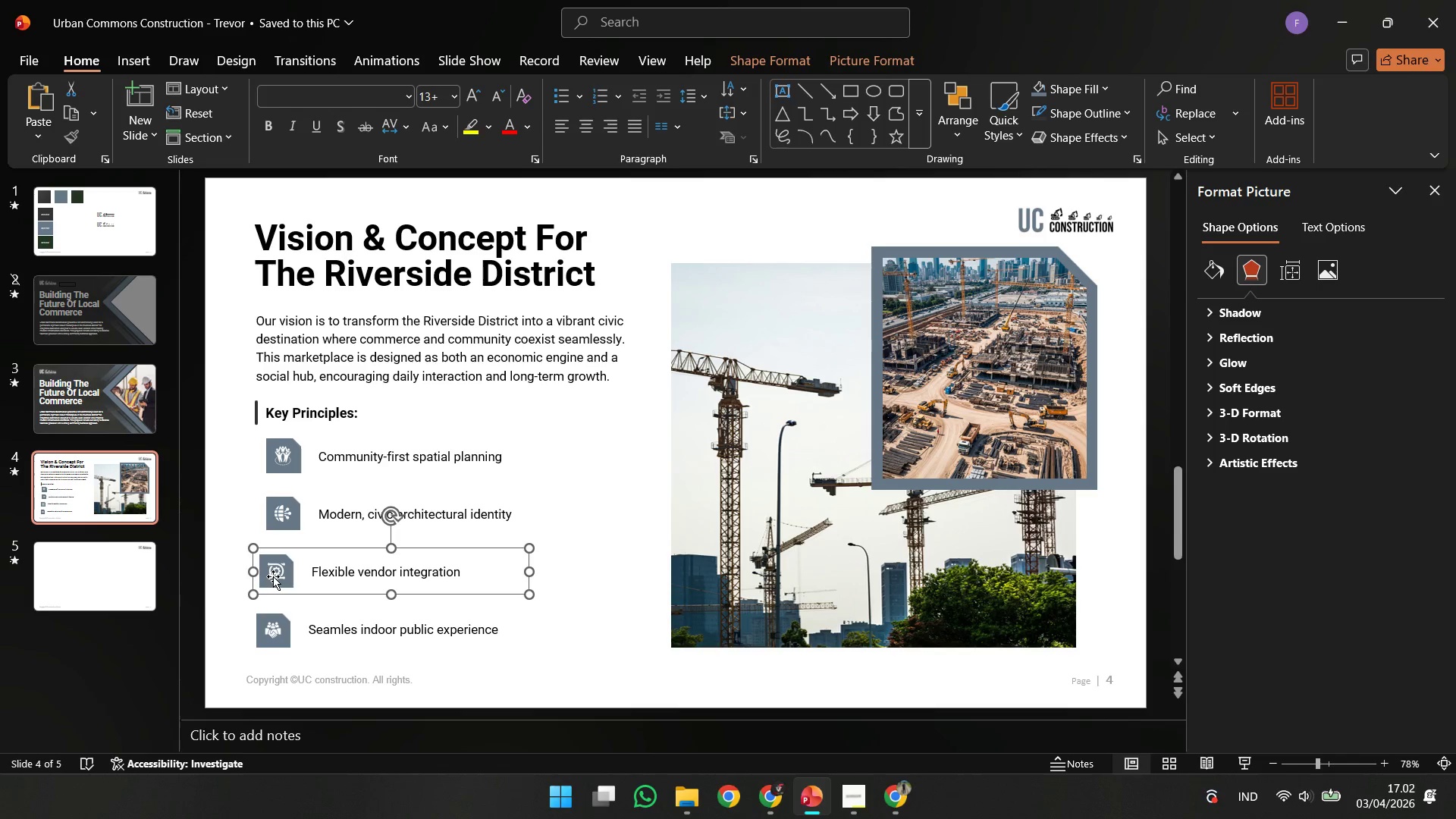 
key(ArrowRight)
 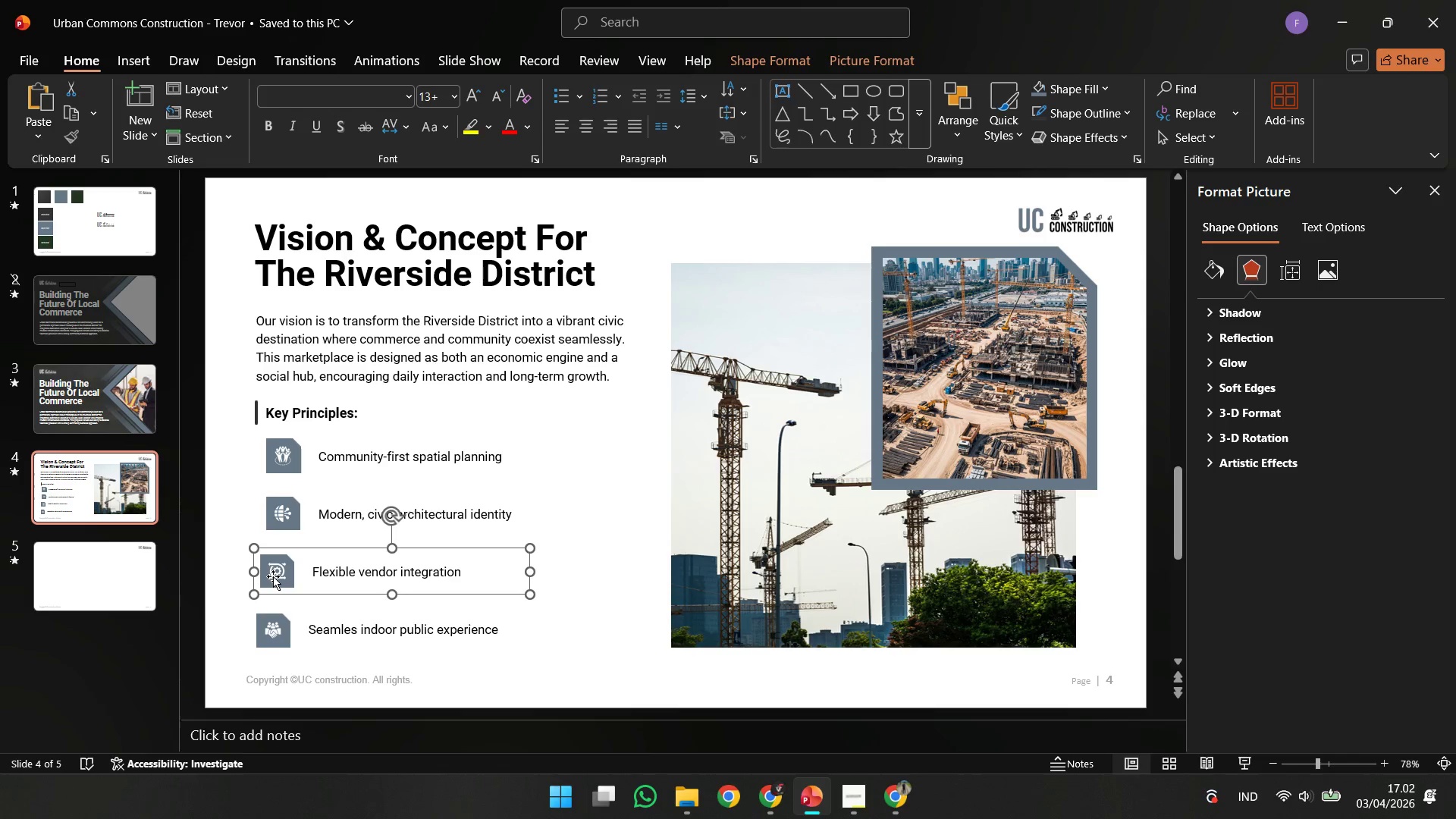 
key(ArrowRight)
 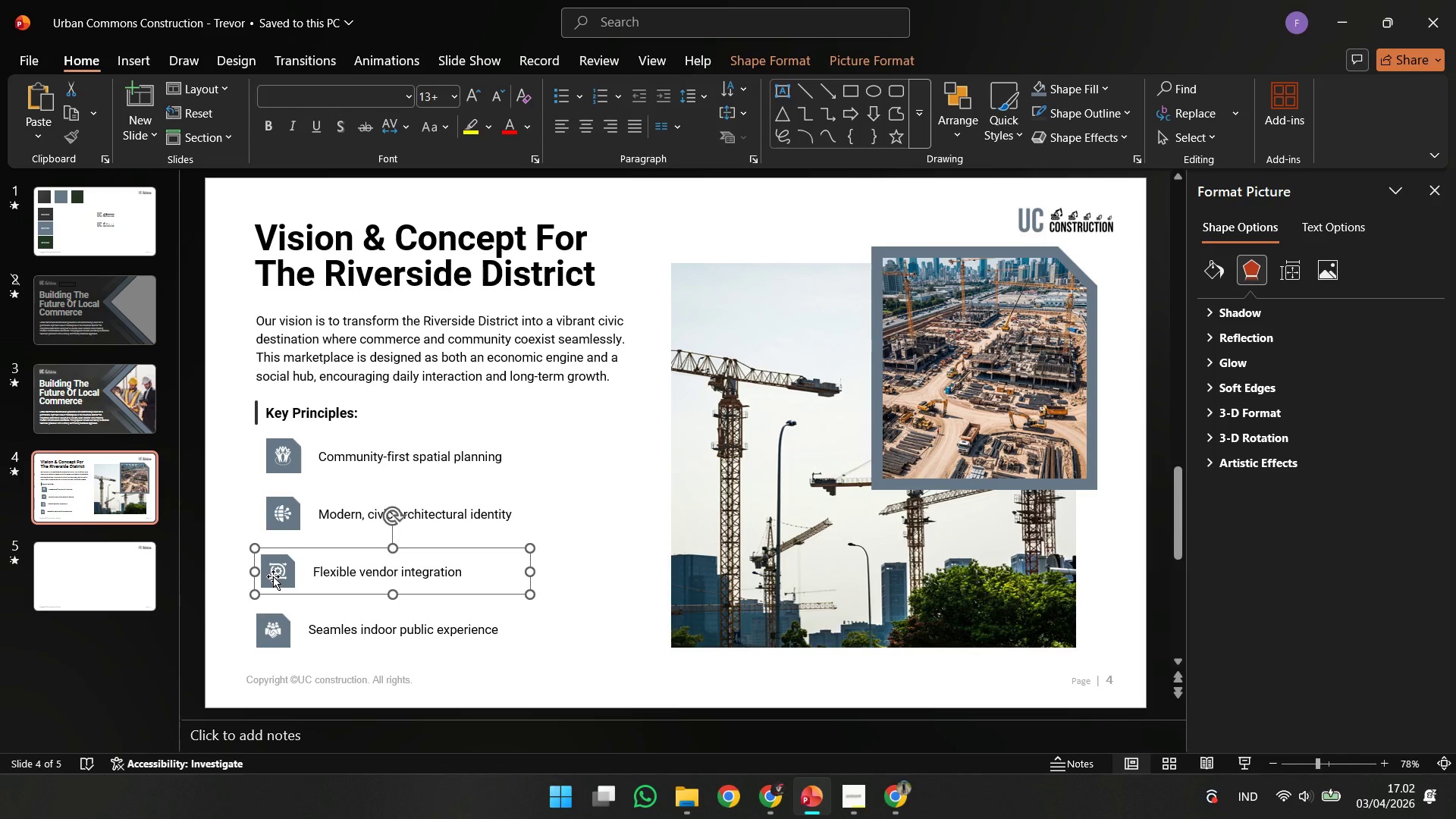 
key(ArrowRight)
 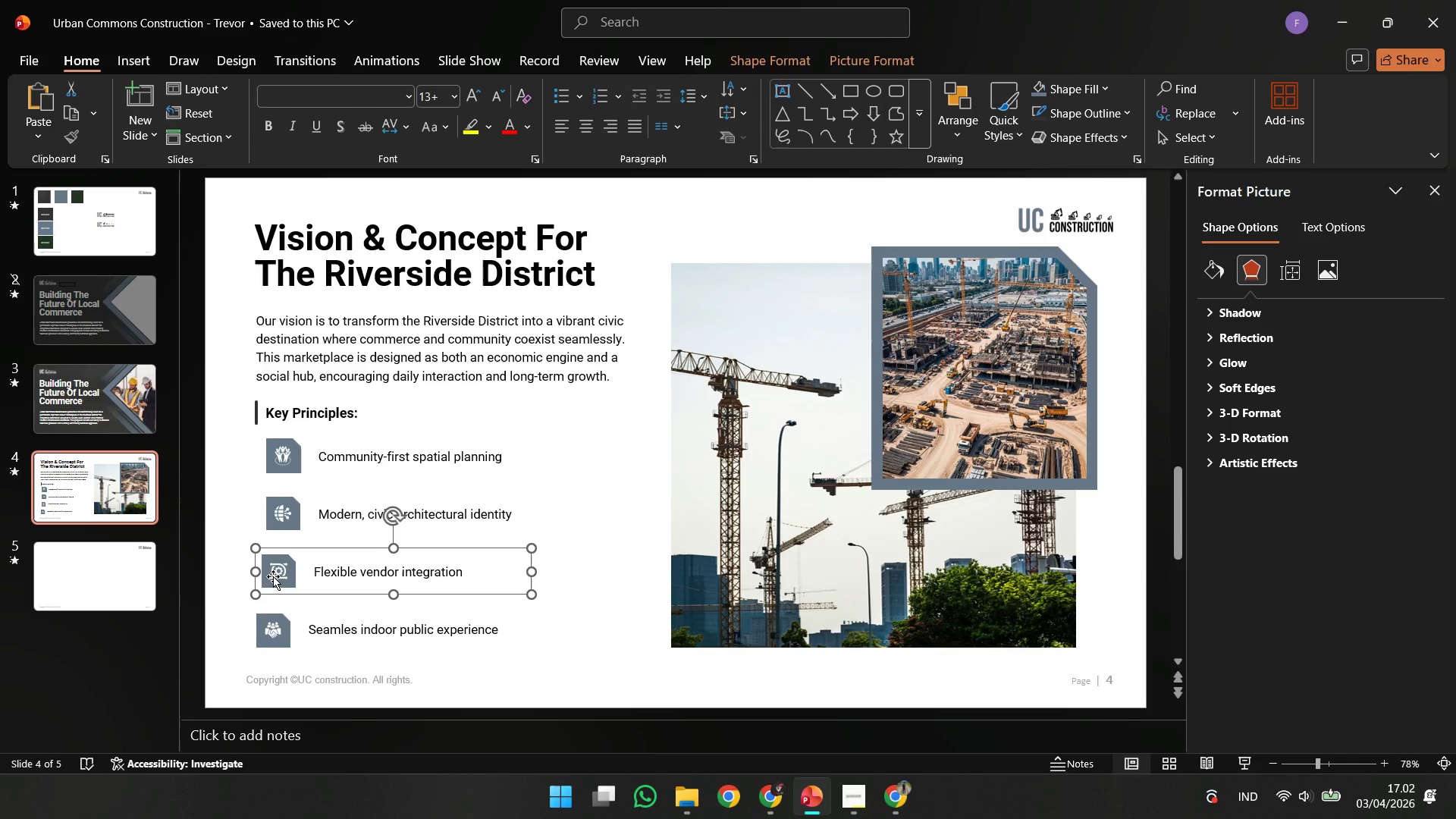 
key(ArrowRight)
 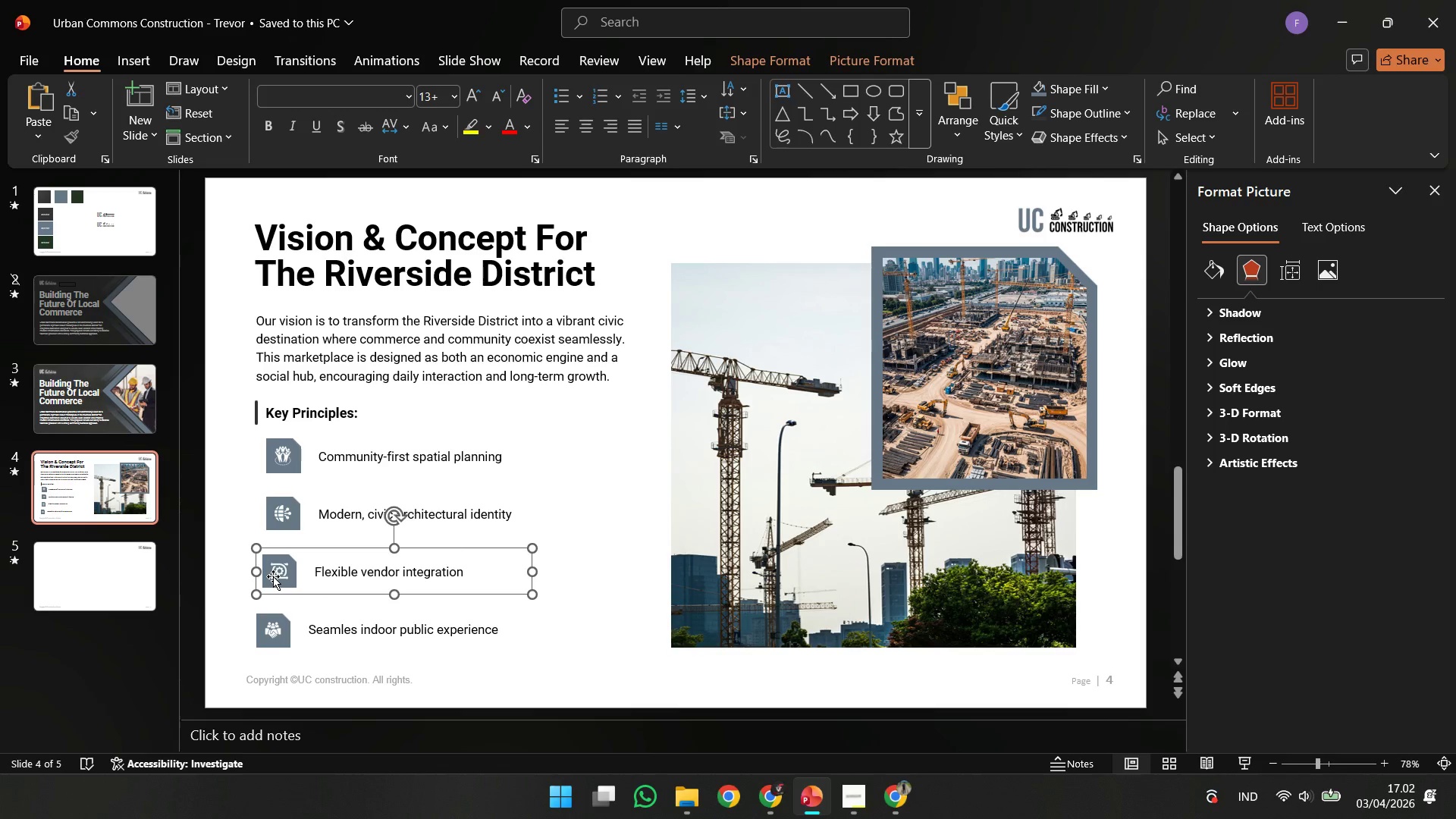 
key(ArrowRight)
 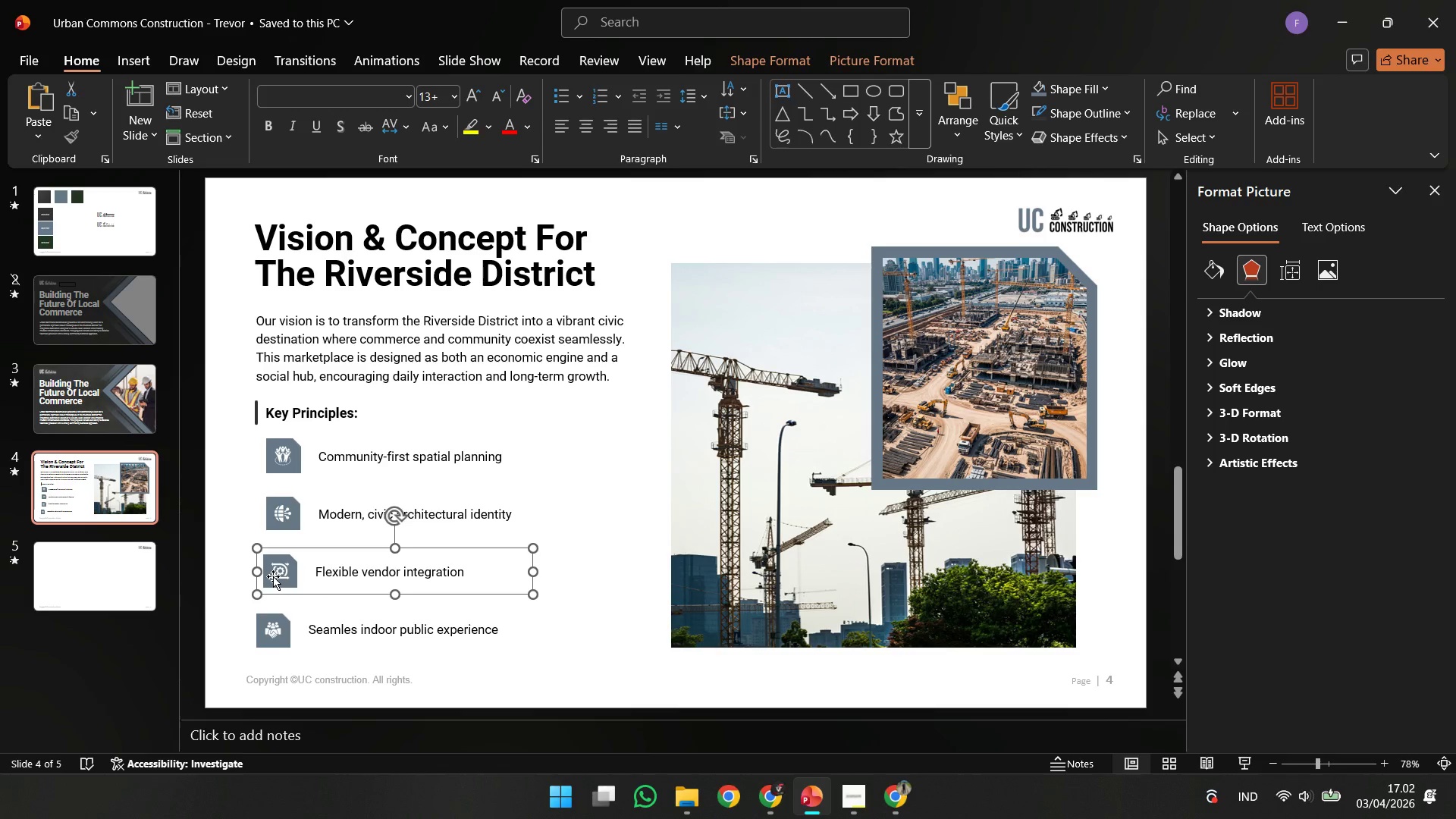 
key(ArrowRight)
 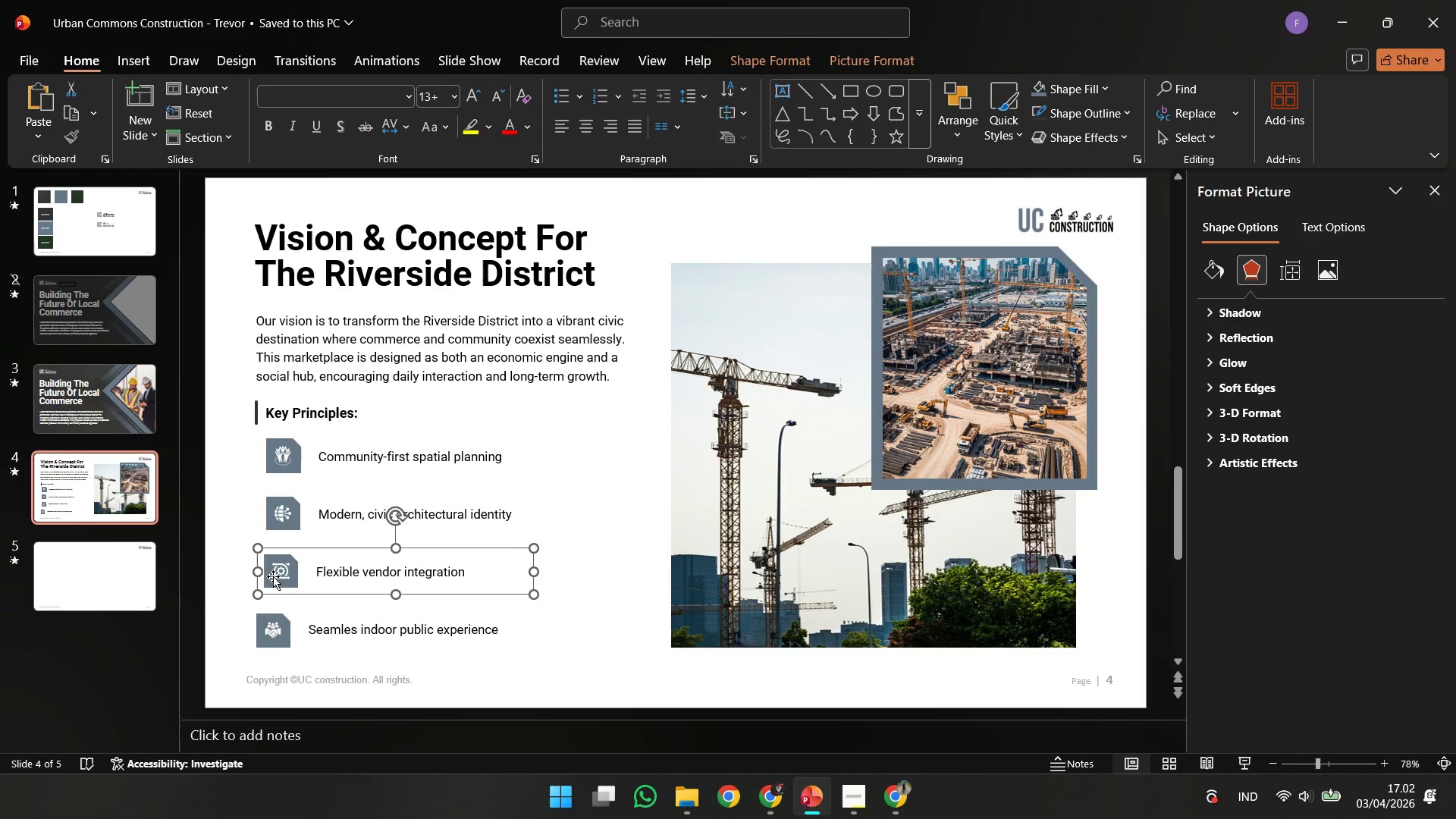 
key(ArrowRight)
 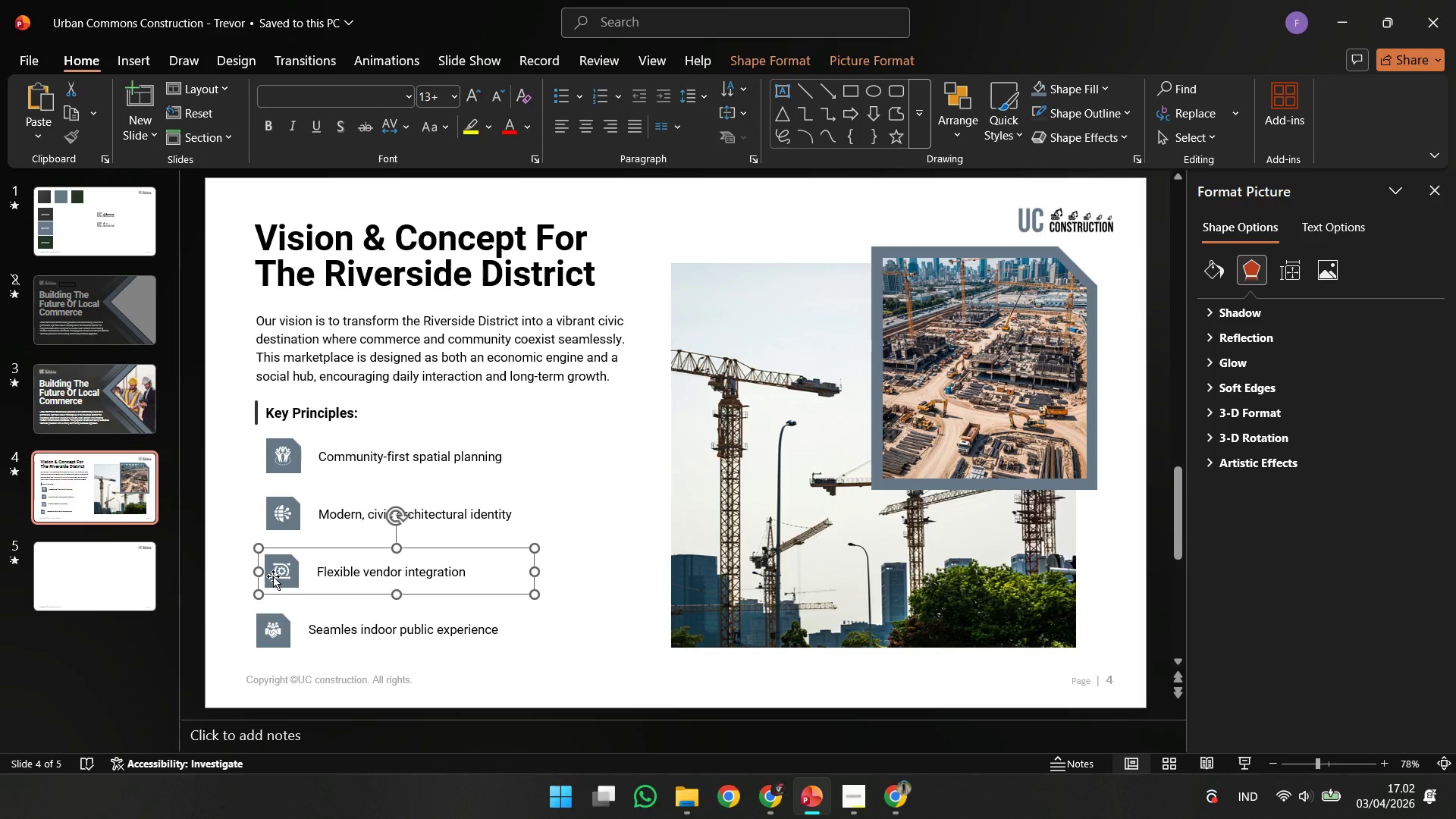 
key(ArrowRight)
 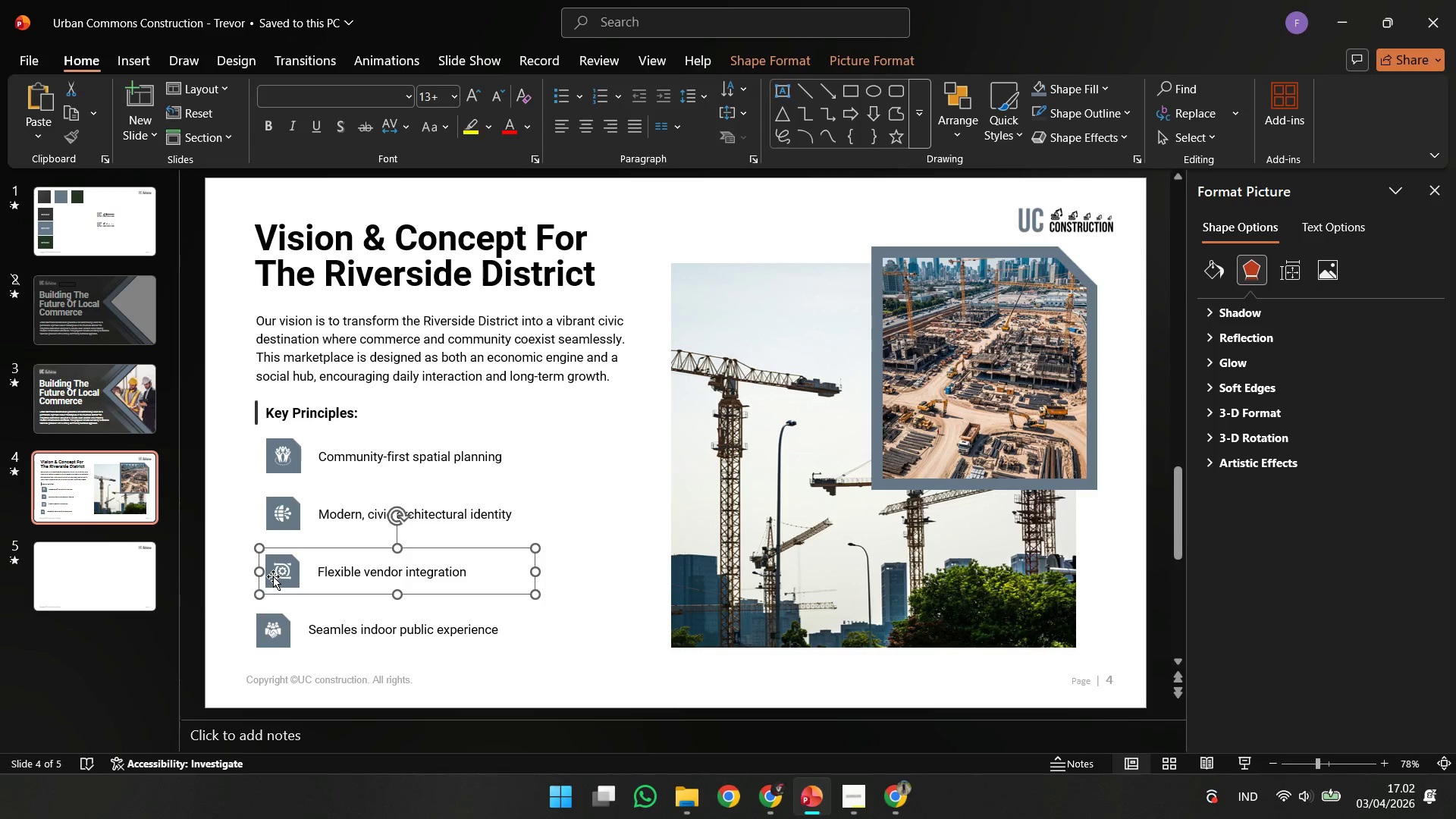 
key(ArrowRight)
 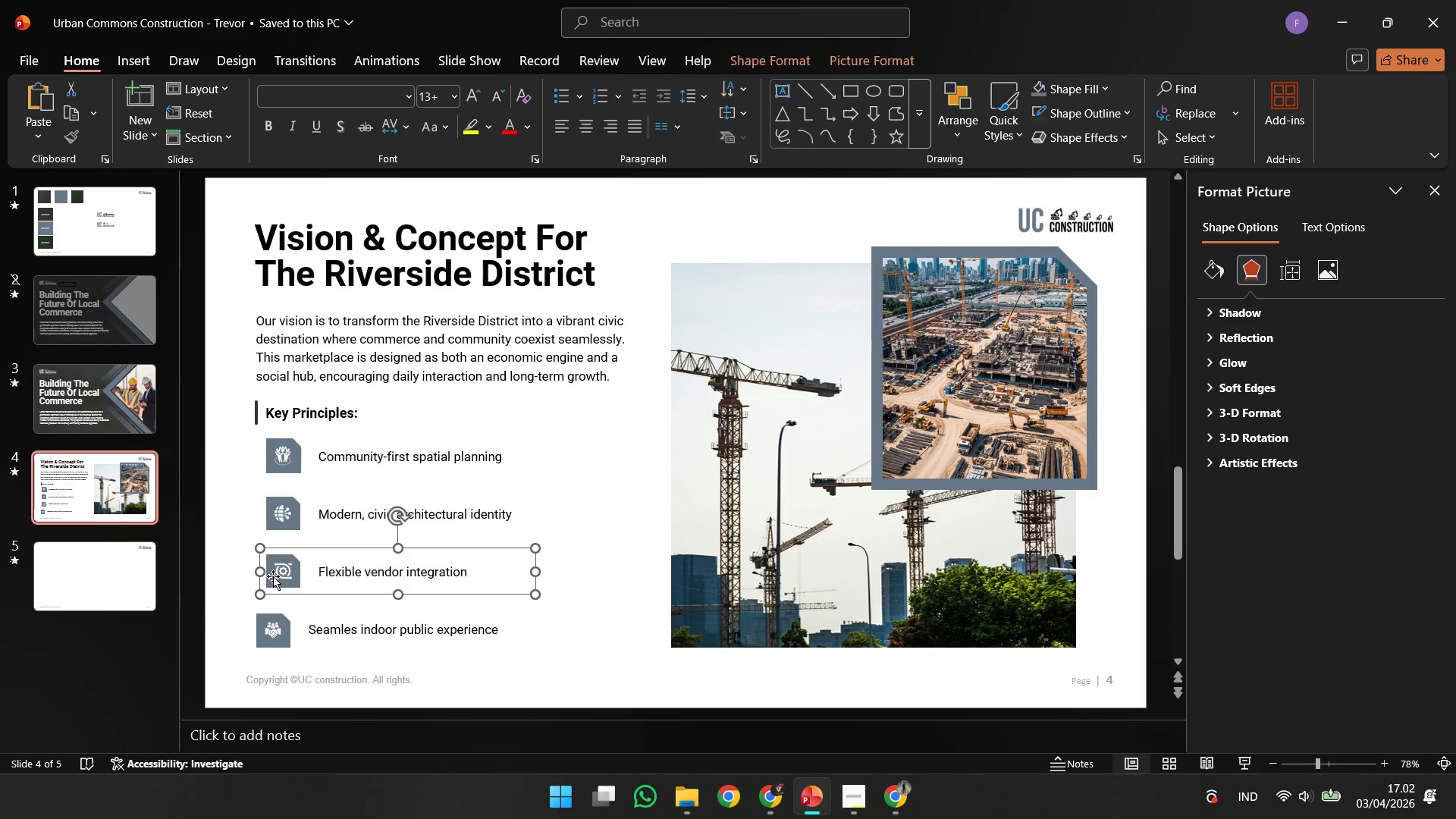 
key(ArrowRight)
 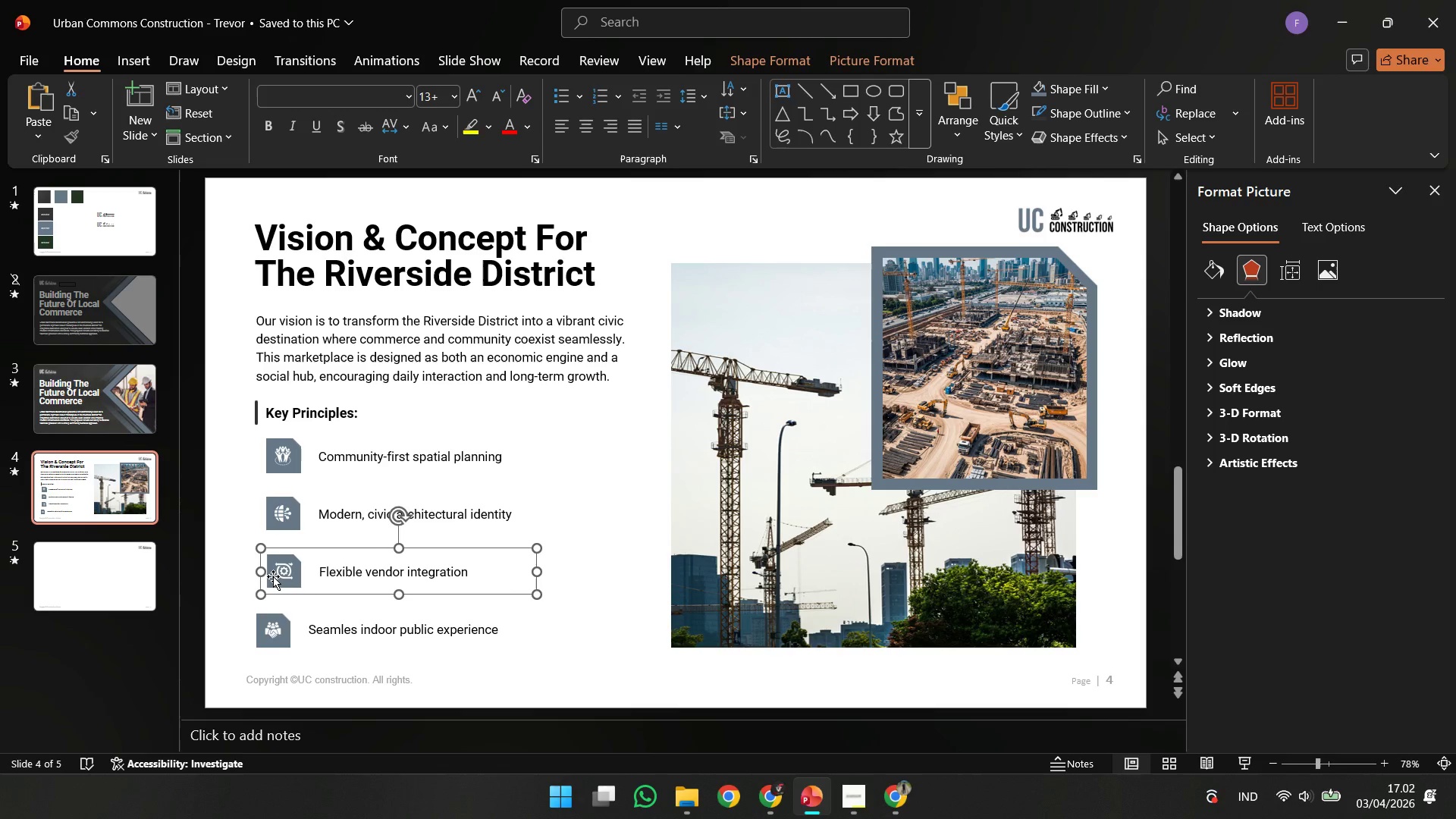 
key(ArrowRight)
 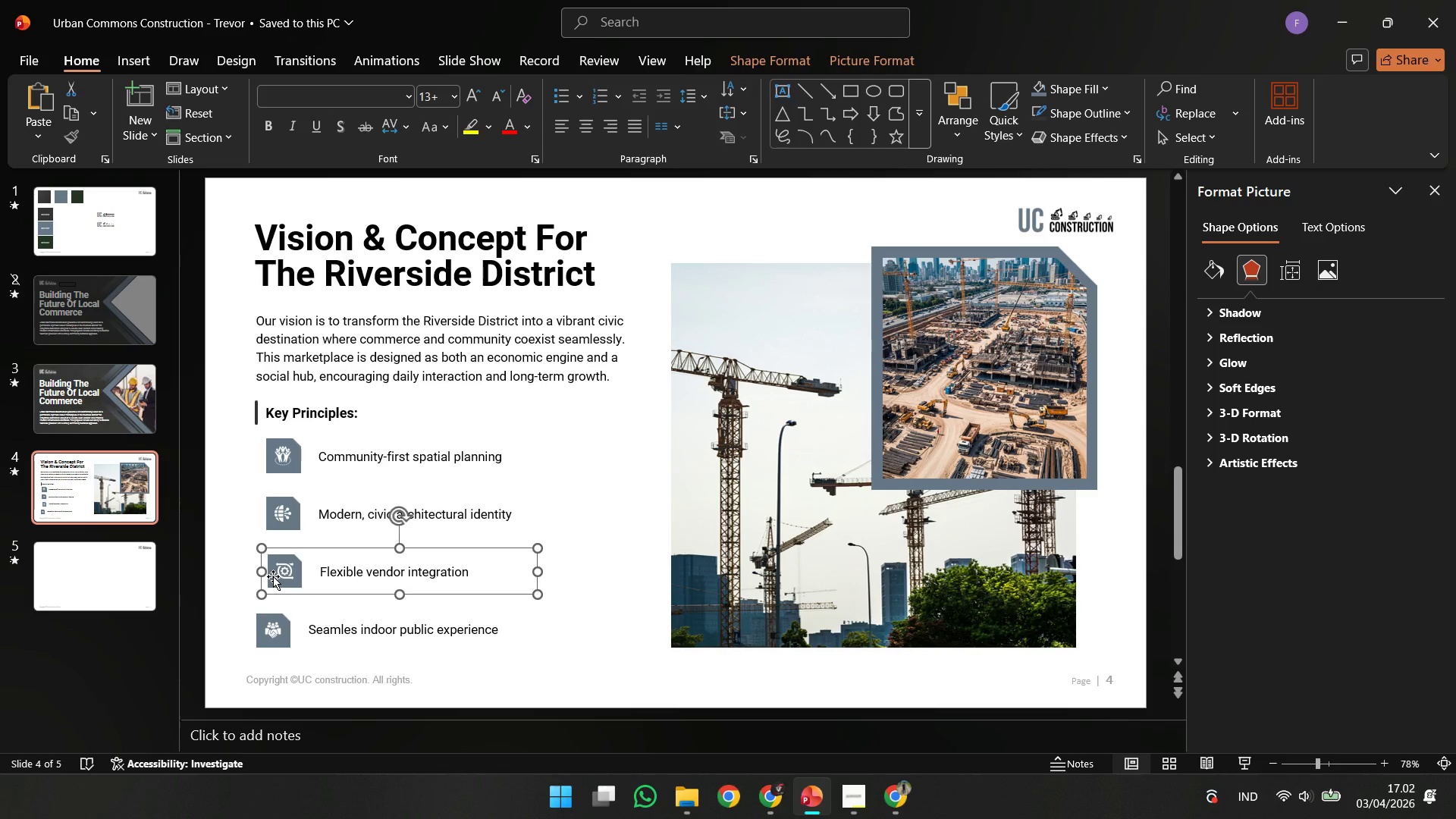 
key(ArrowLeft)
 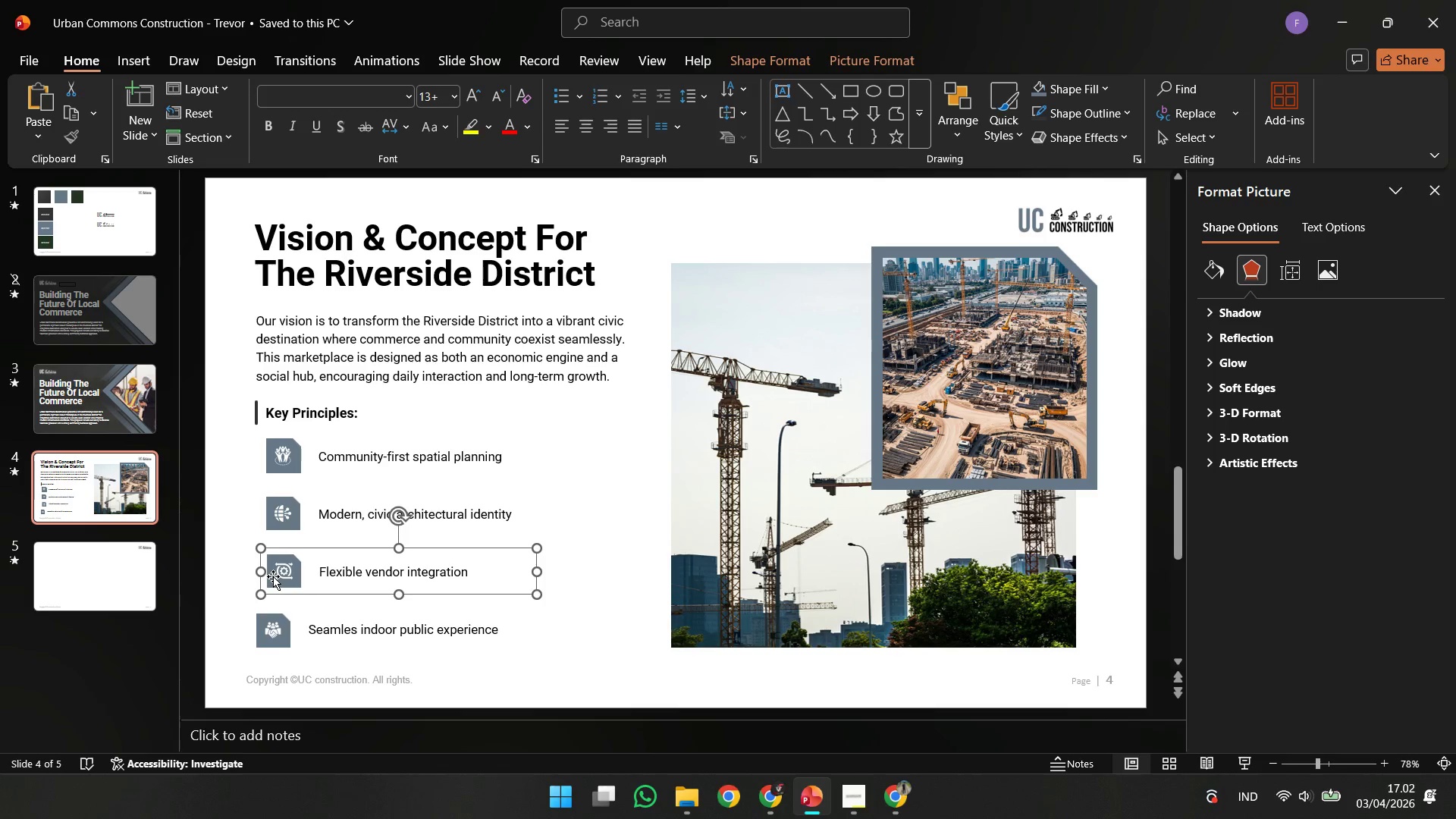 
key(ArrowLeft)
 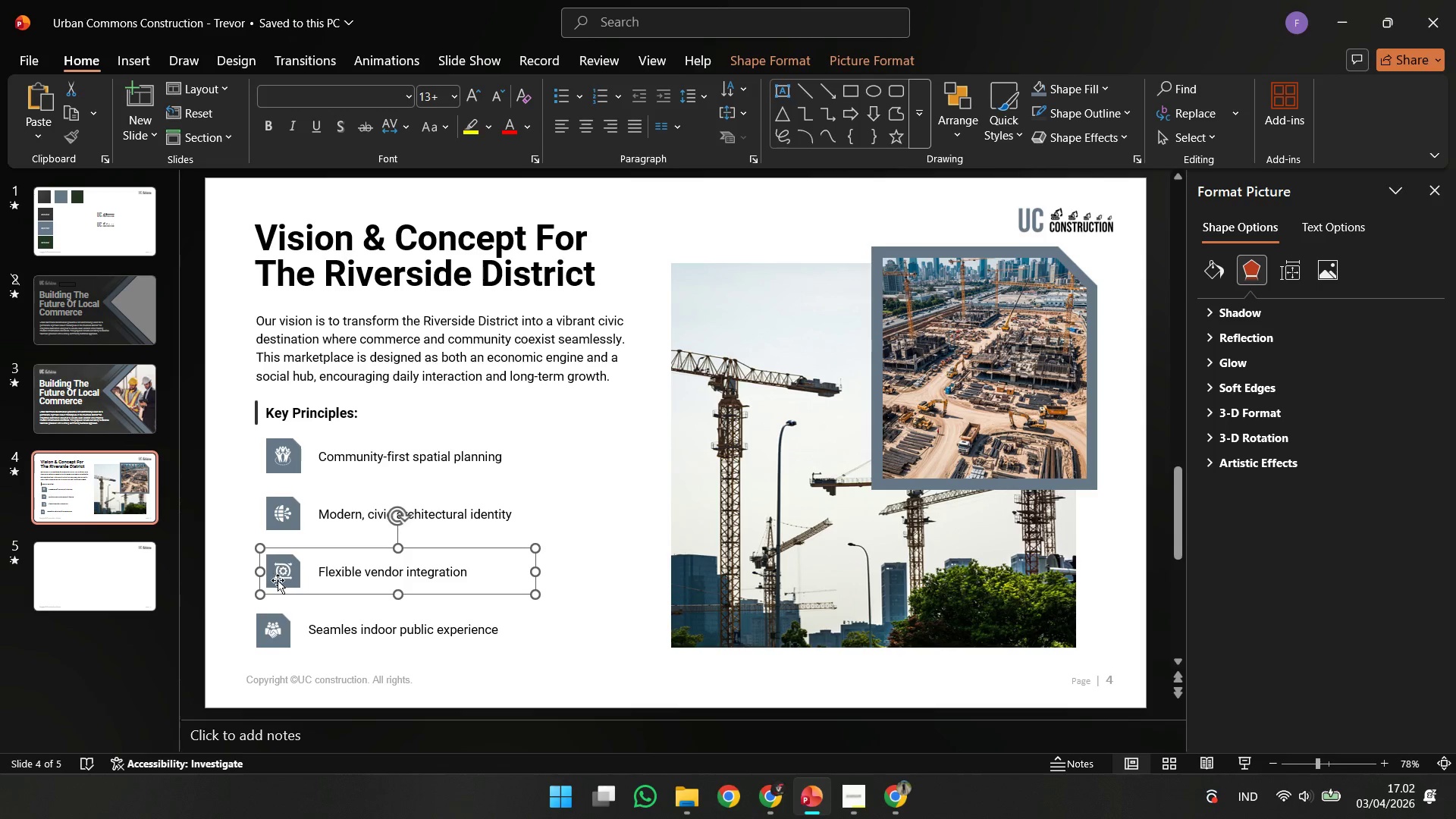 
hold_key(key=ShiftLeft, duration=0.81)
left_click_drag(start_coordinate=[278, 582], to_coordinate=[297, 481])
 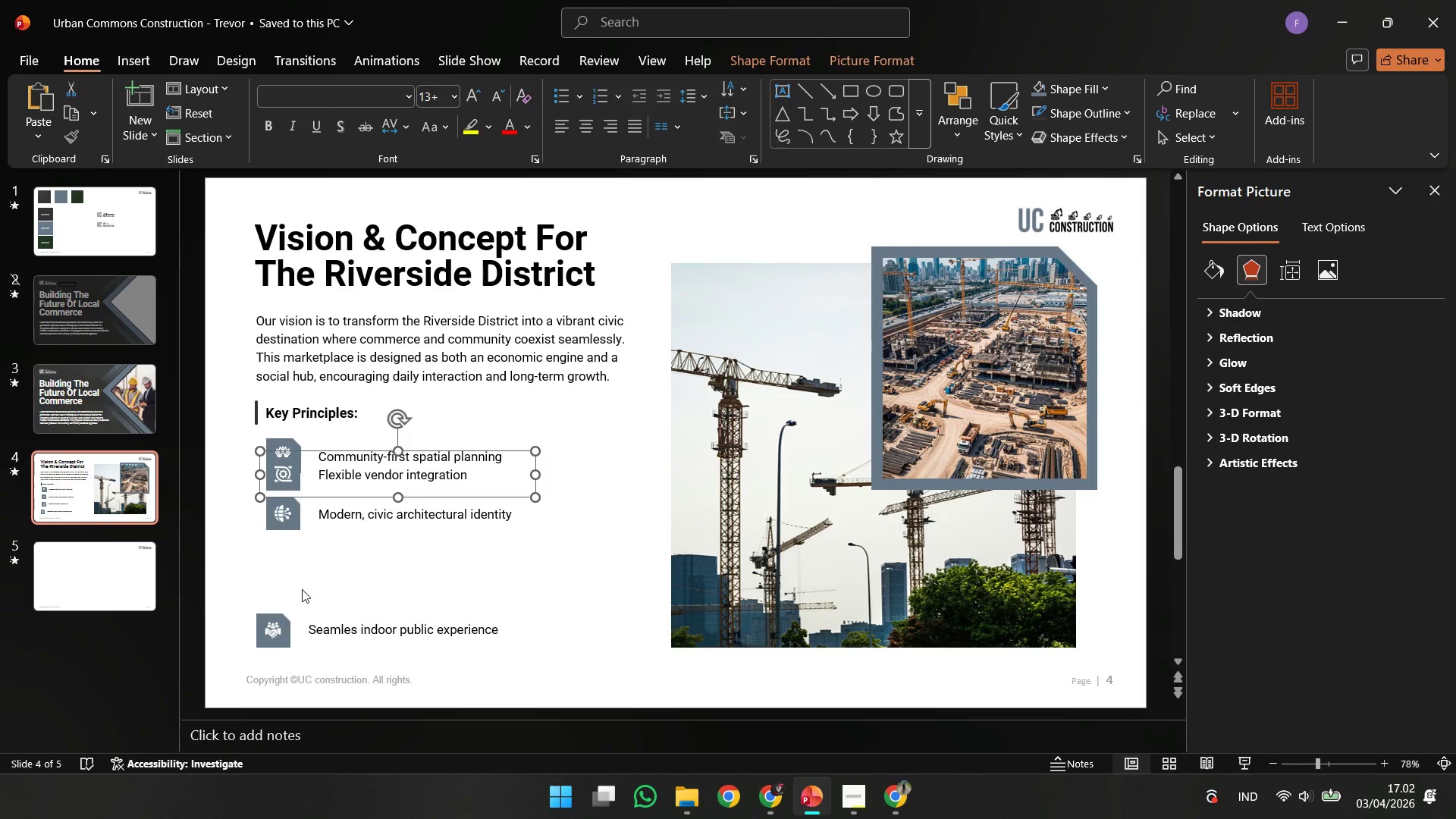 
key(Control+ControlLeft)
 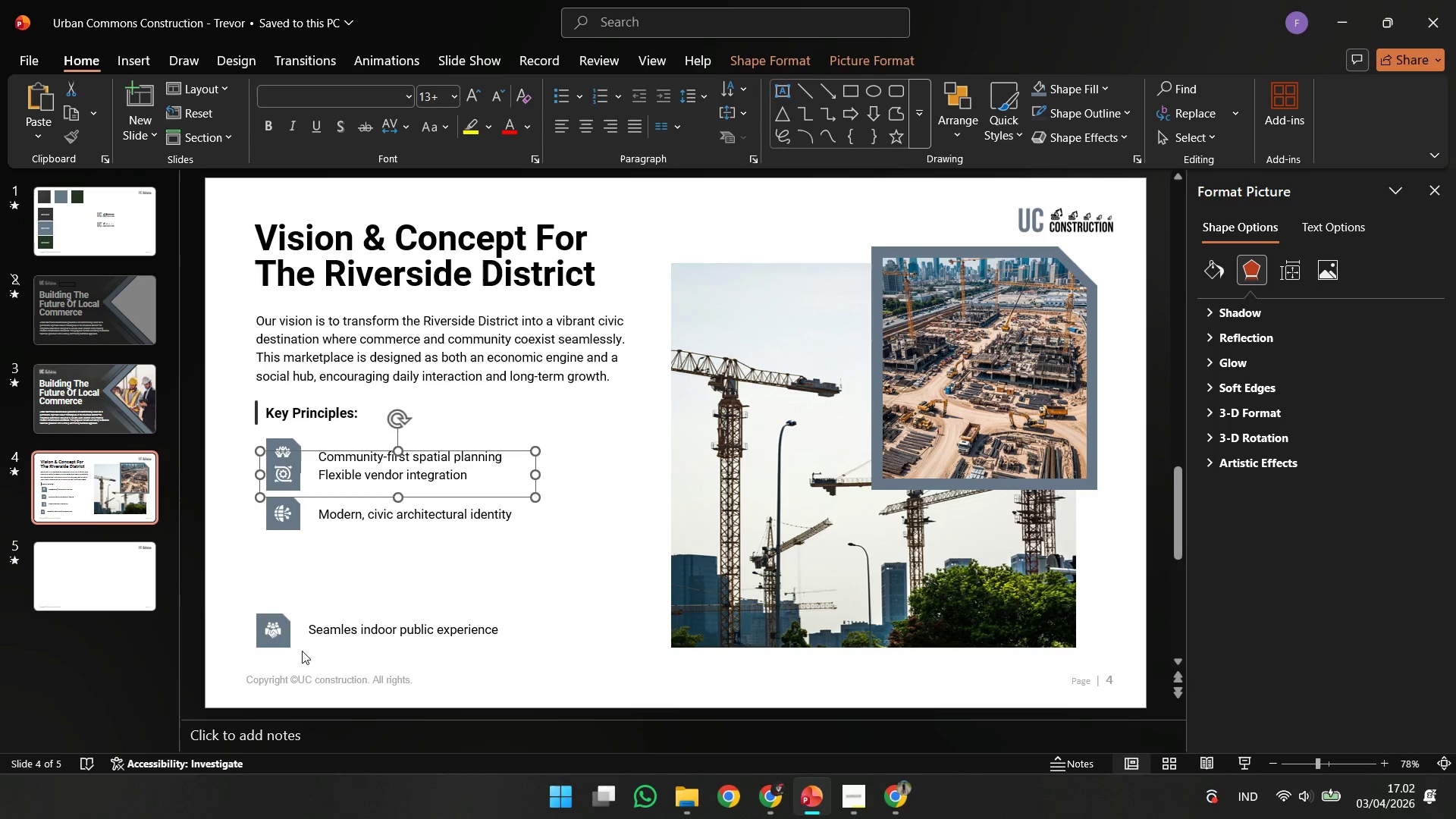 
key(Control+Z)
 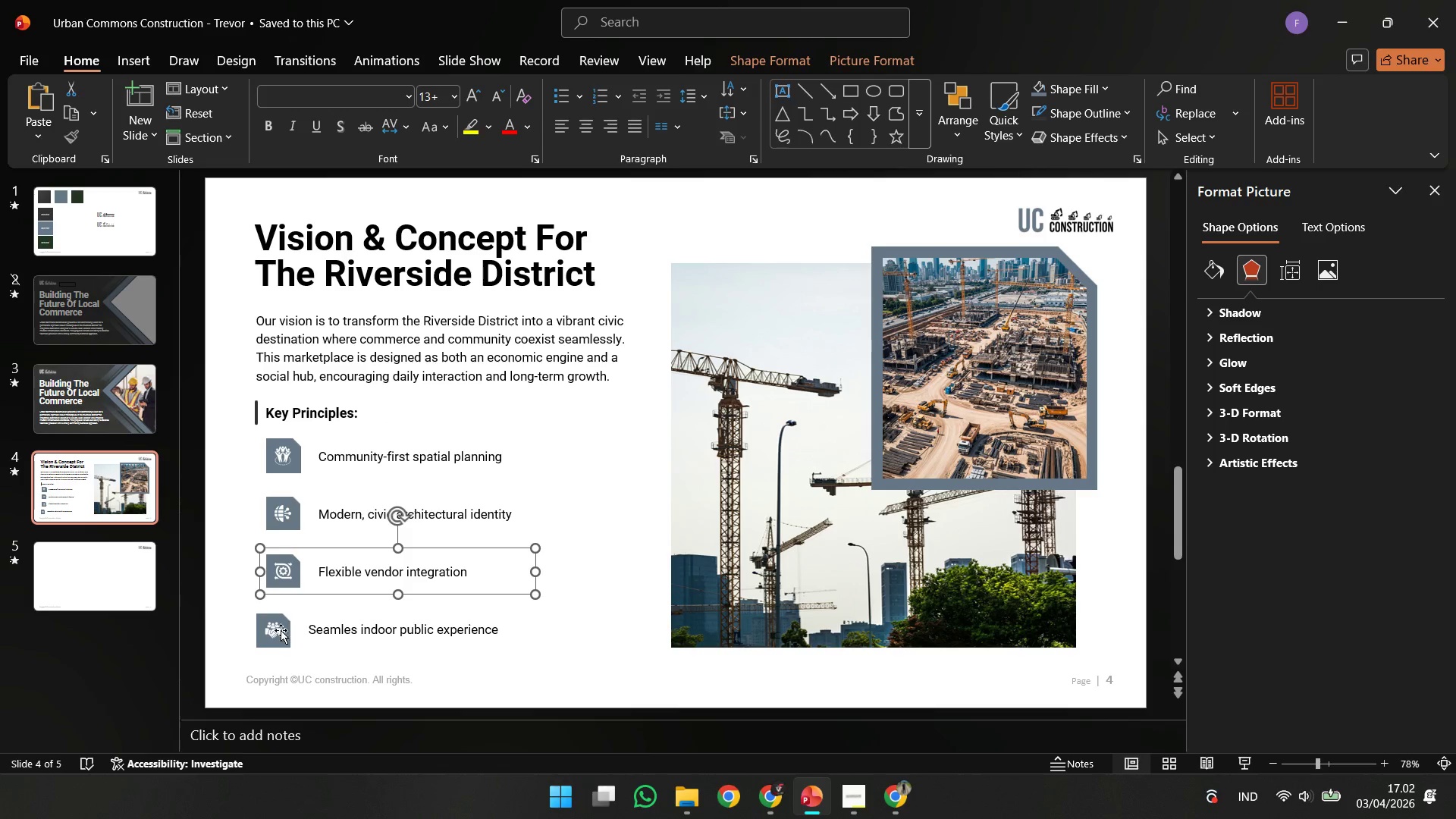 
left_click([281, 630])
 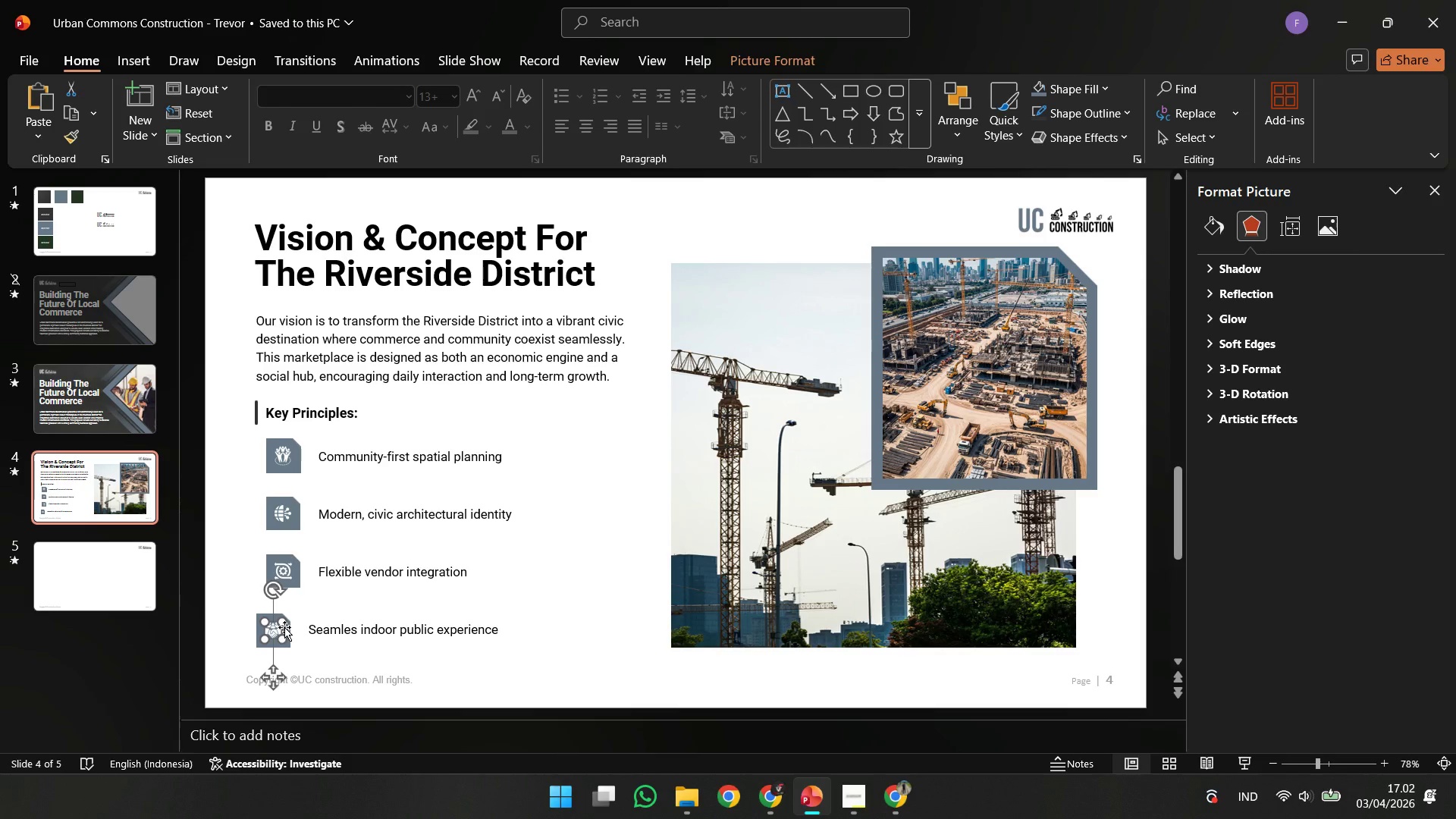 
hold_key(key=ShiftLeft, duration=0.92)
left_click([291, 624])
 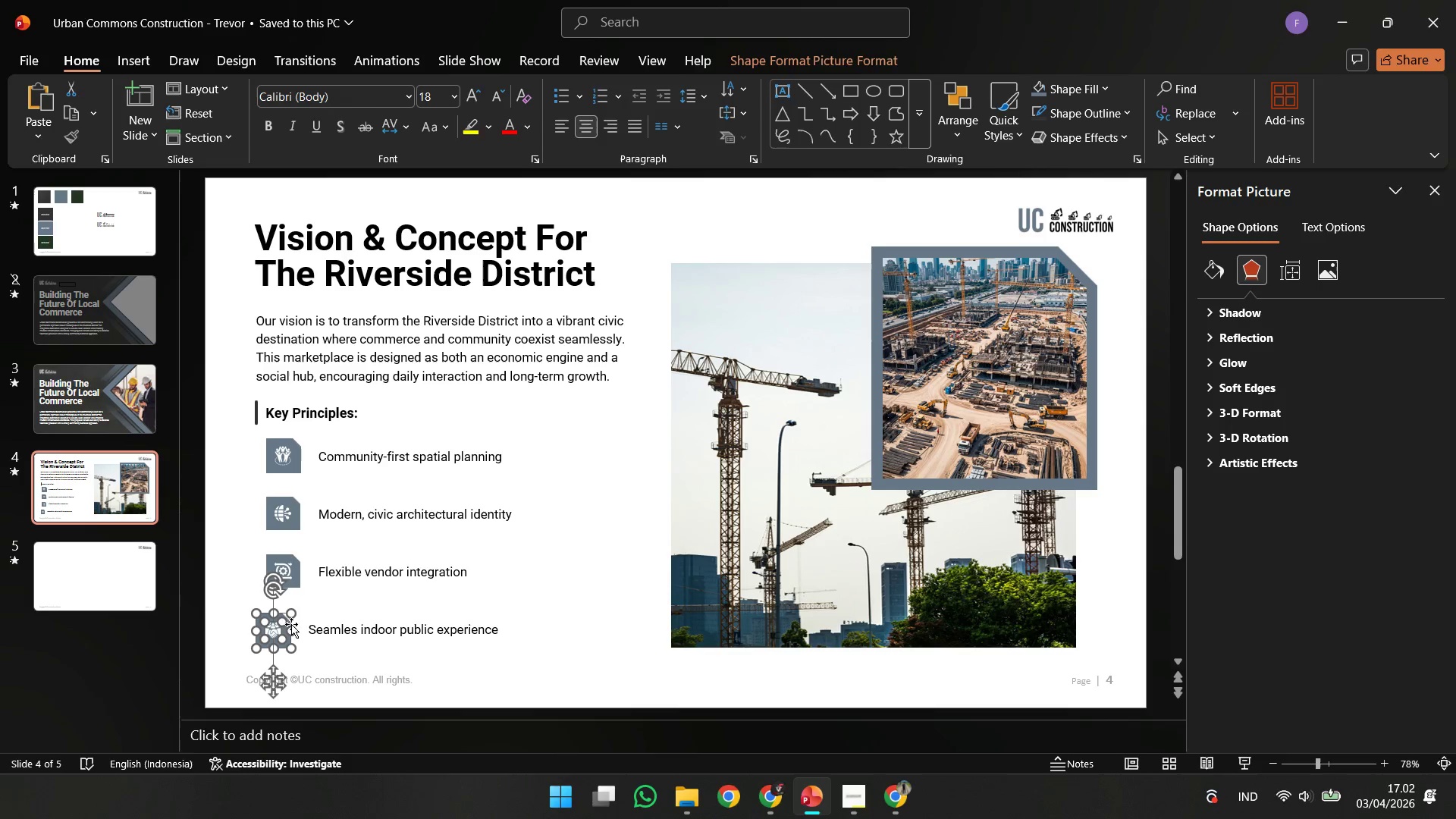 
hold_key(key=ControlLeft, duration=0.98)
 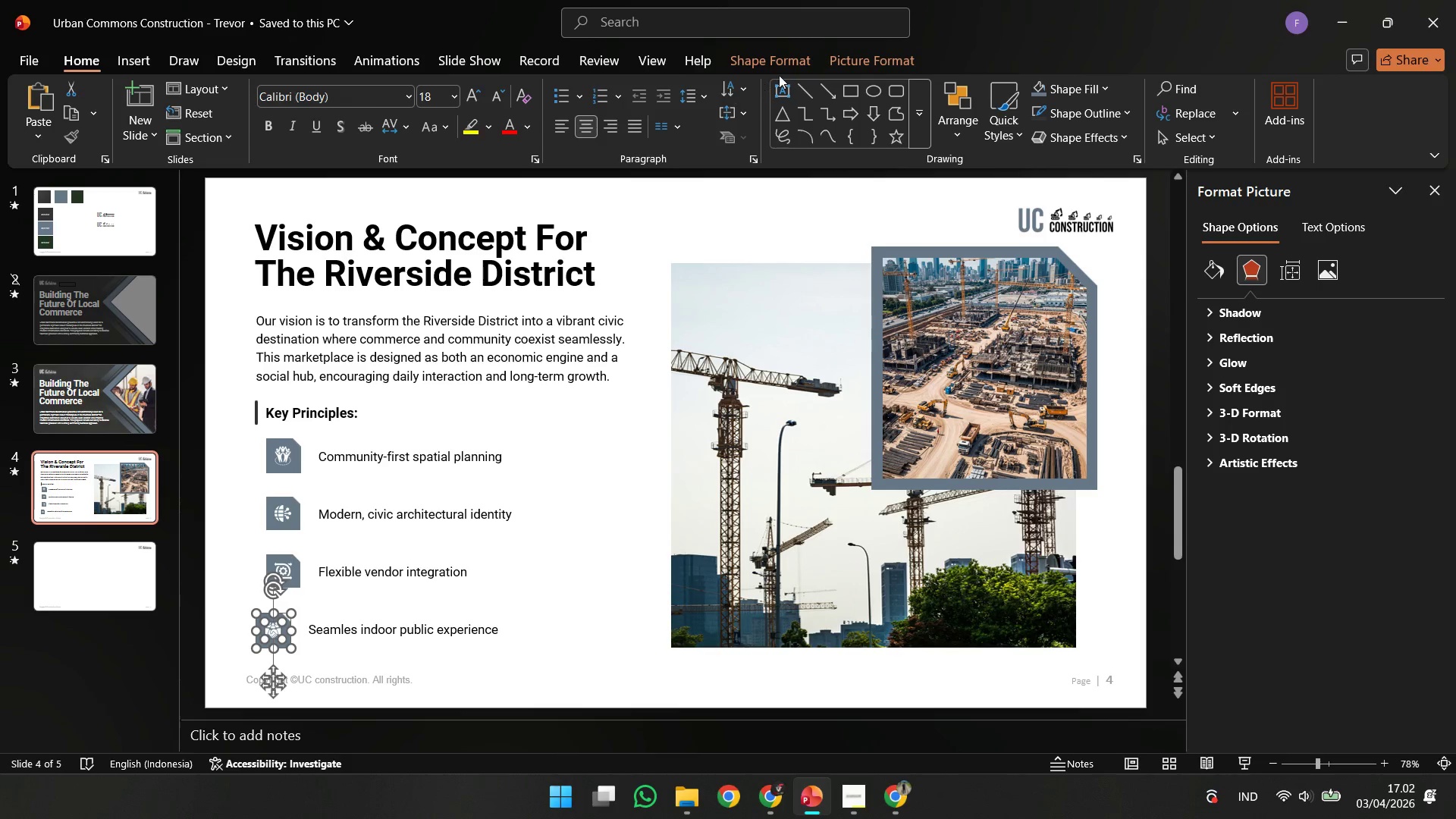 
left_click([863, 45])
 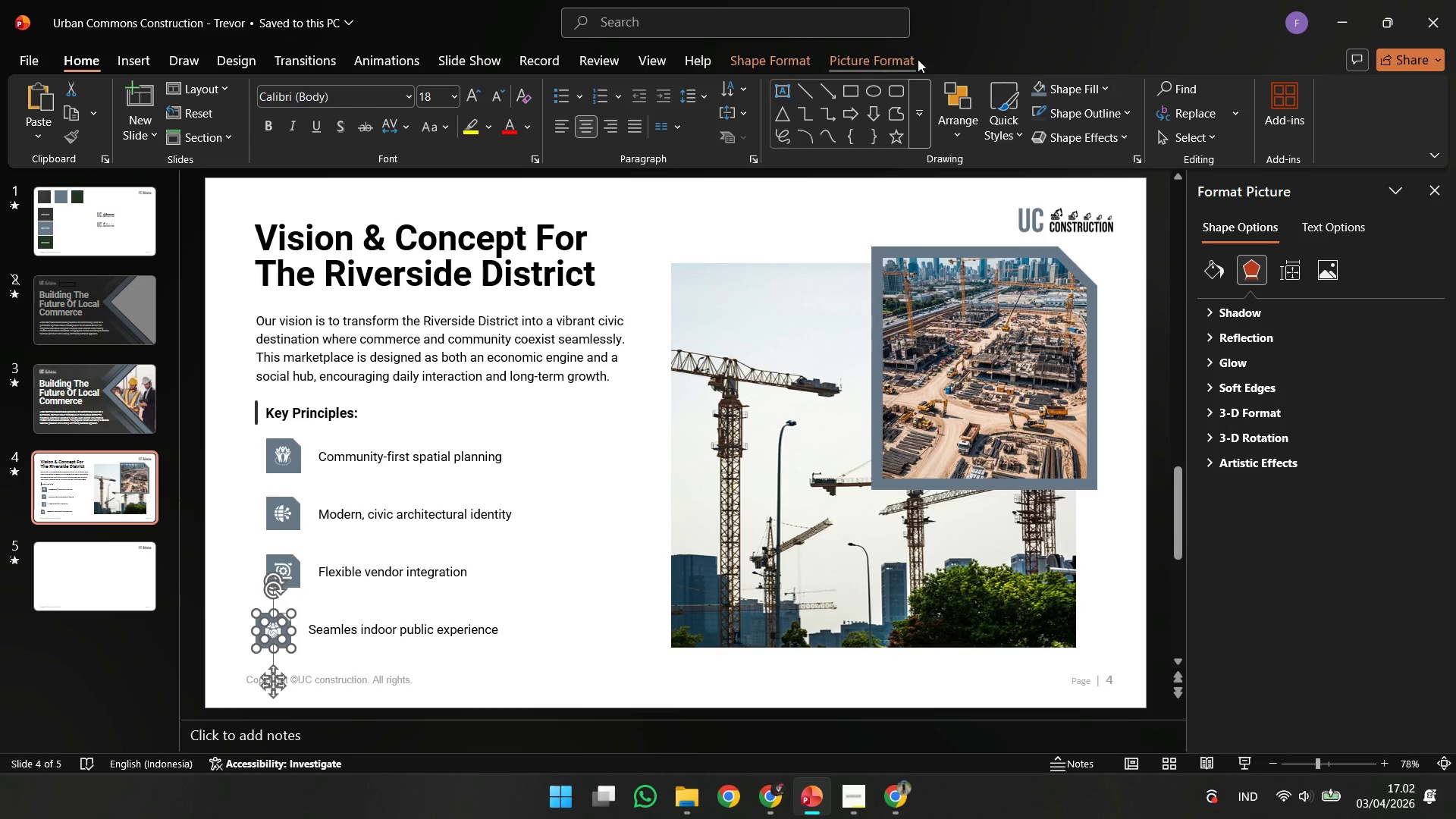 
left_click([894, 54])
 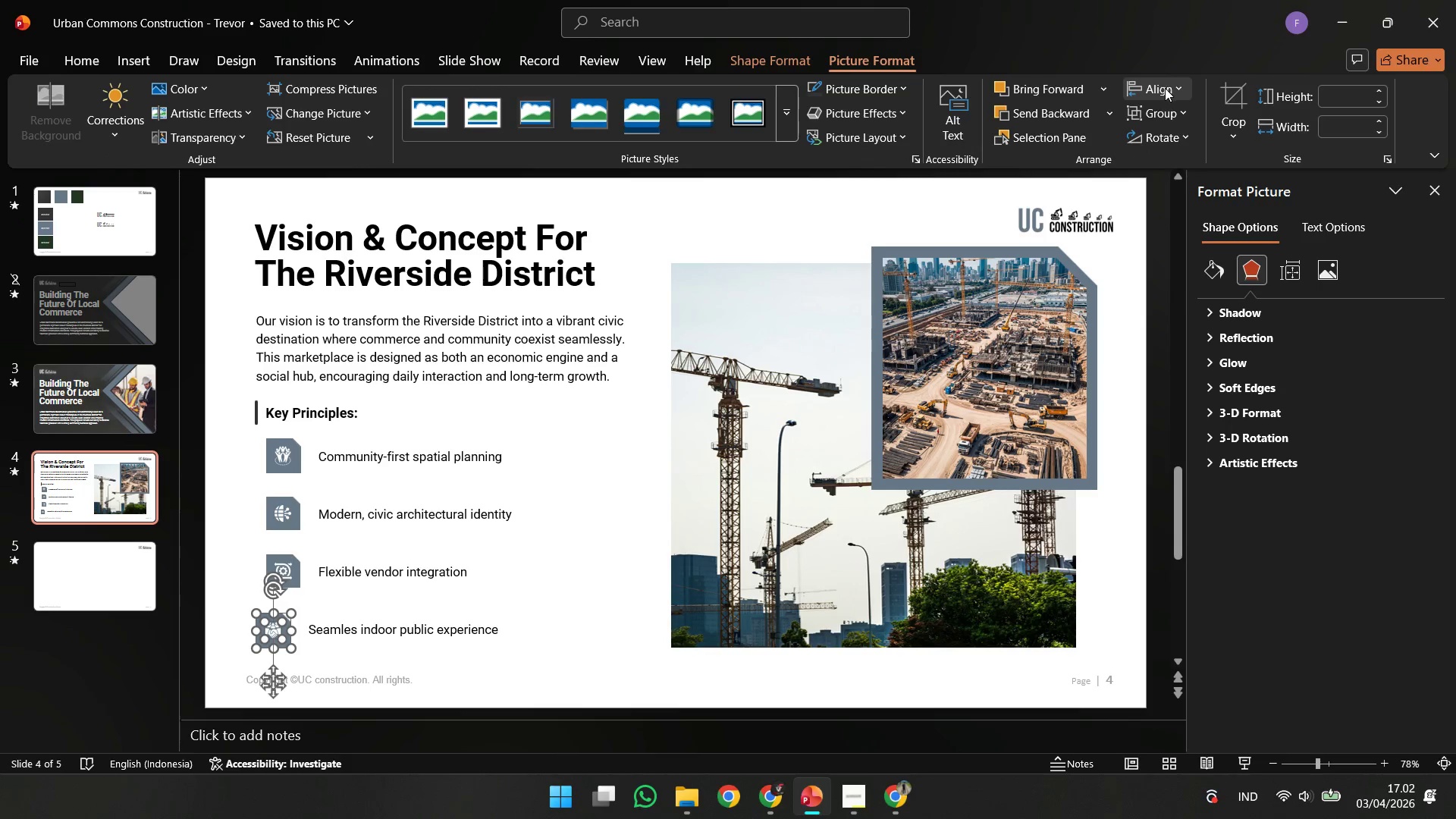 
left_click([1165, 88])
 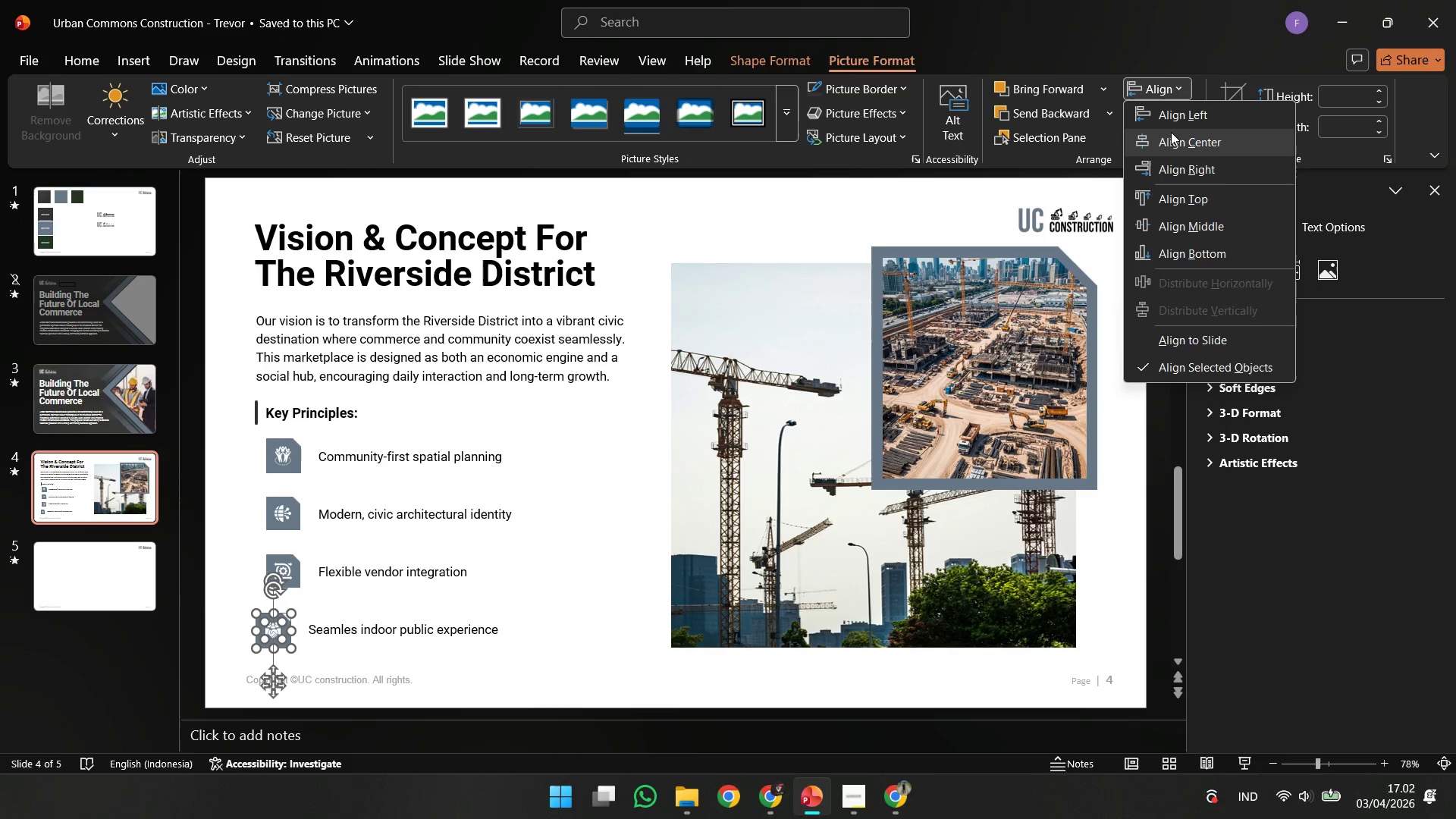 
left_click([1171, 134])
 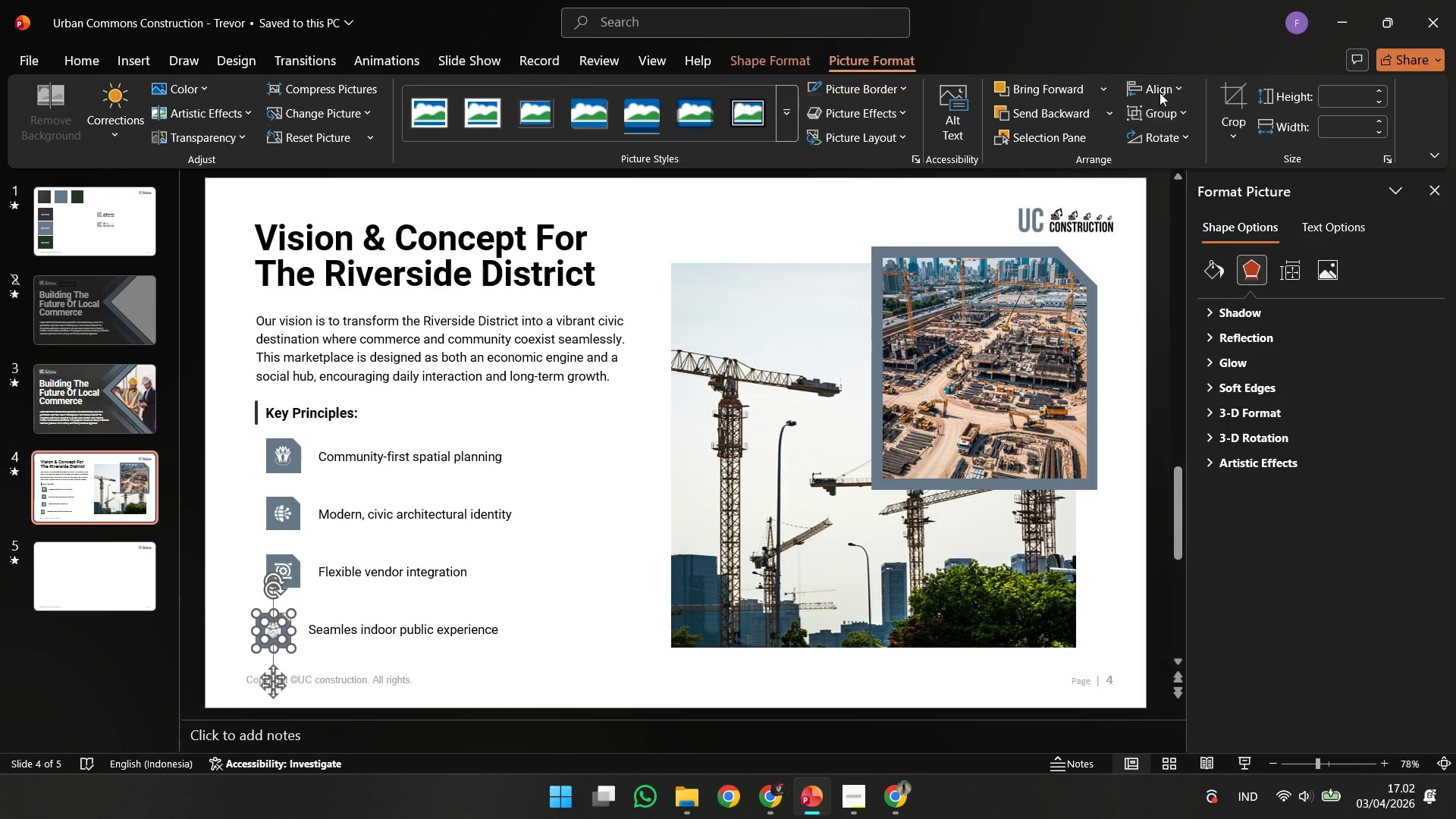 
left_click([1161, 89])
 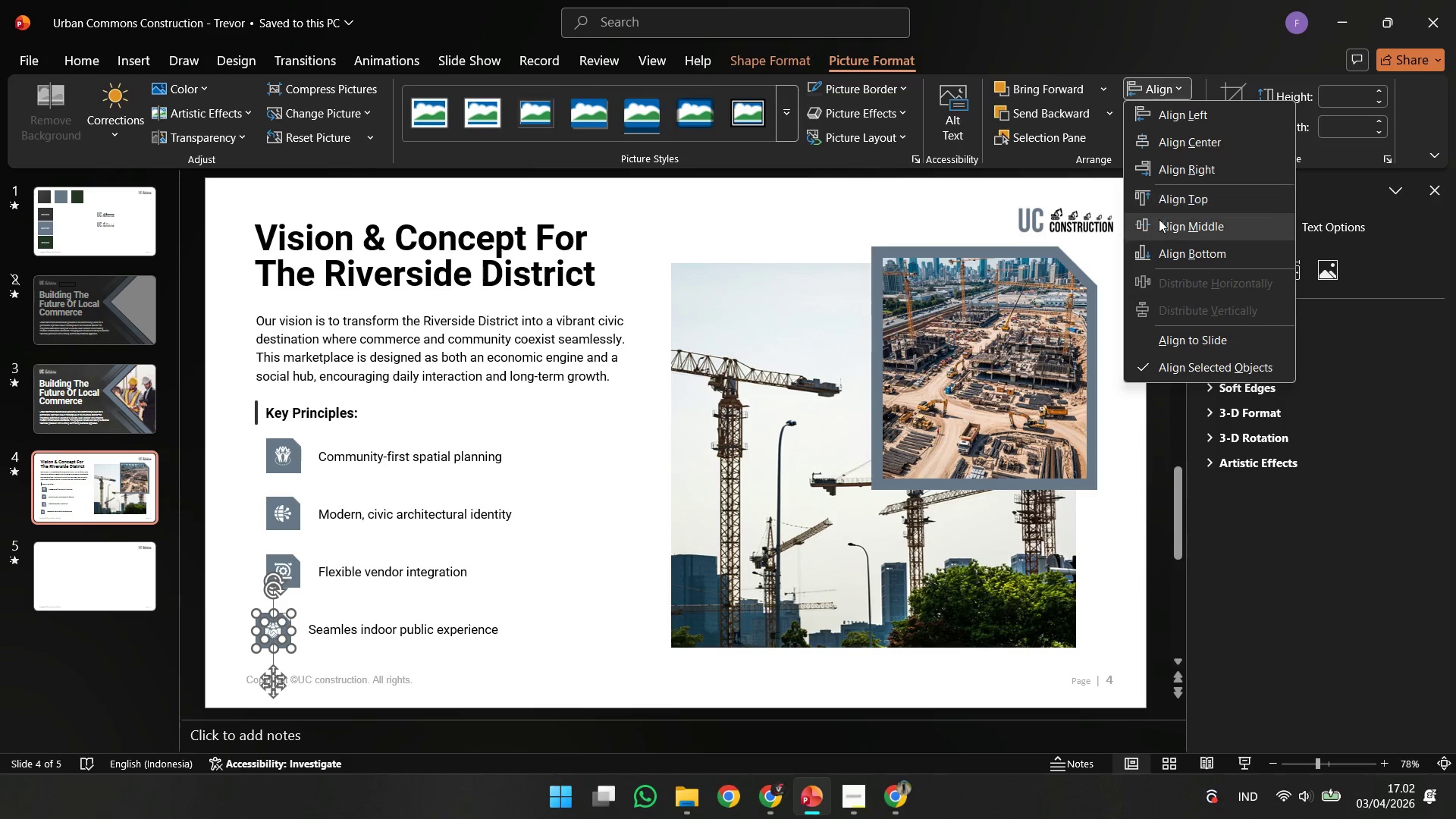 
left_click([1159, 219])
 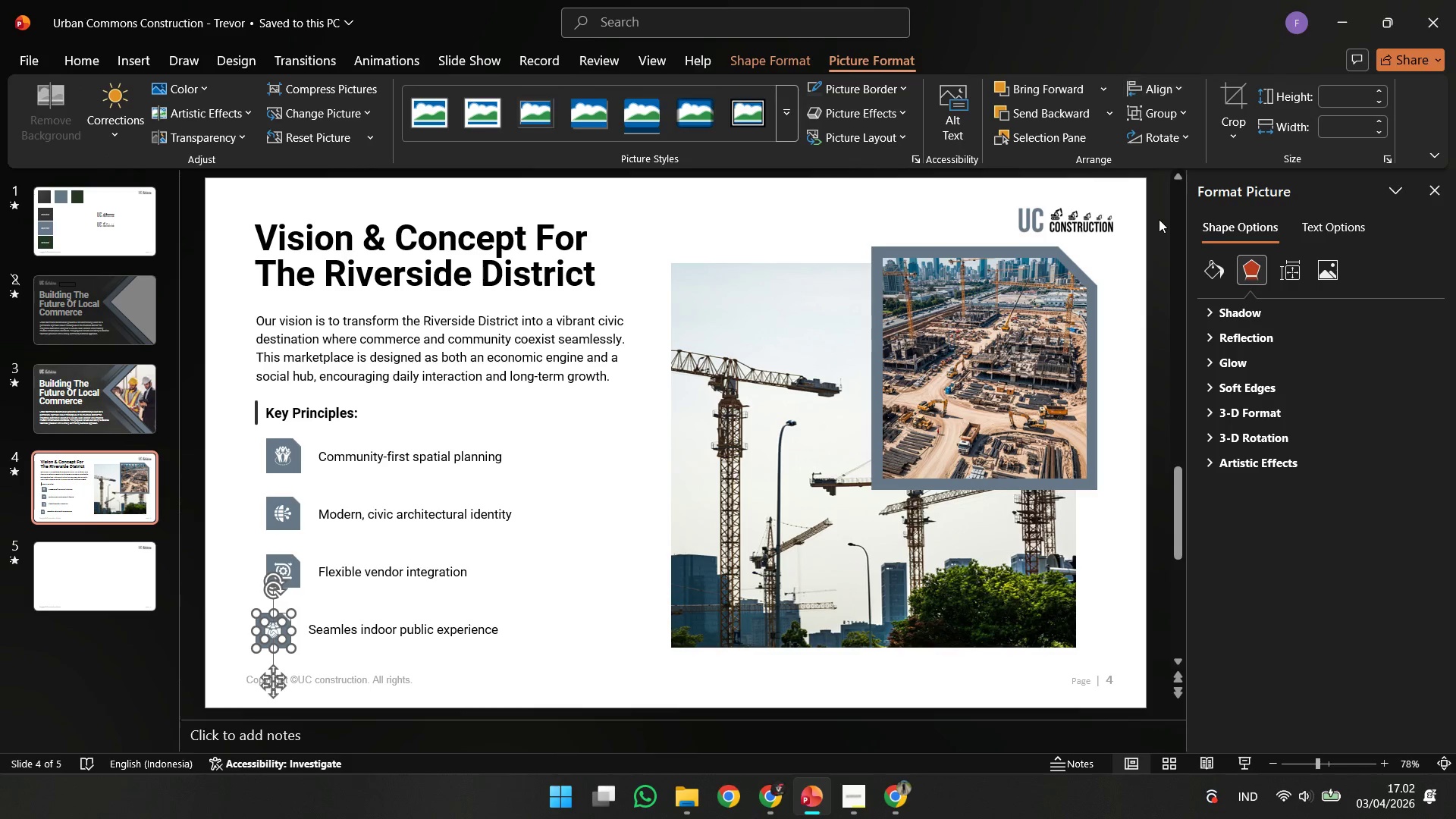 
key(Control+G)
 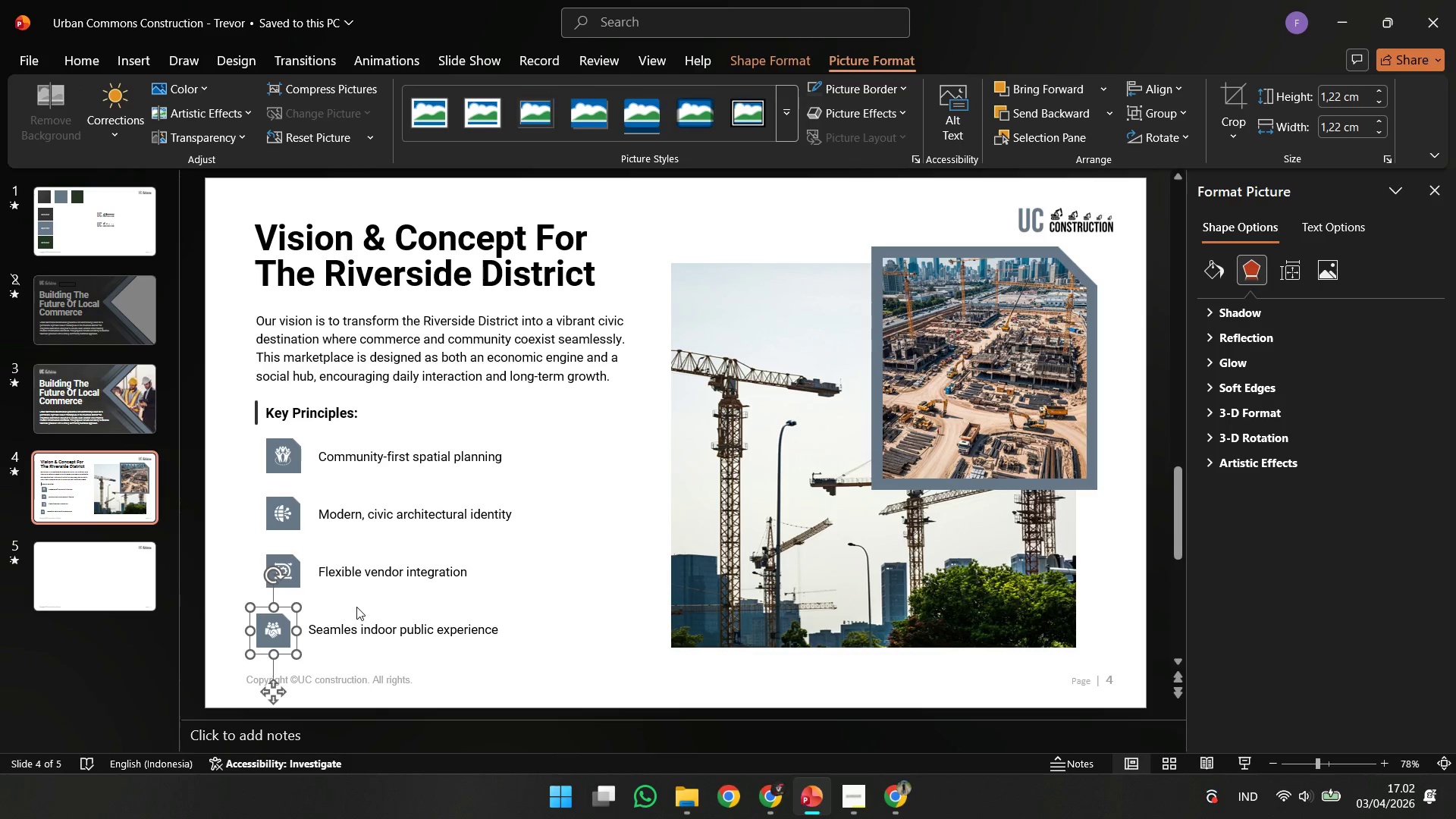 
hold_key(key=ShiftLeft, duration=0.8)
left_click([353, 631])
 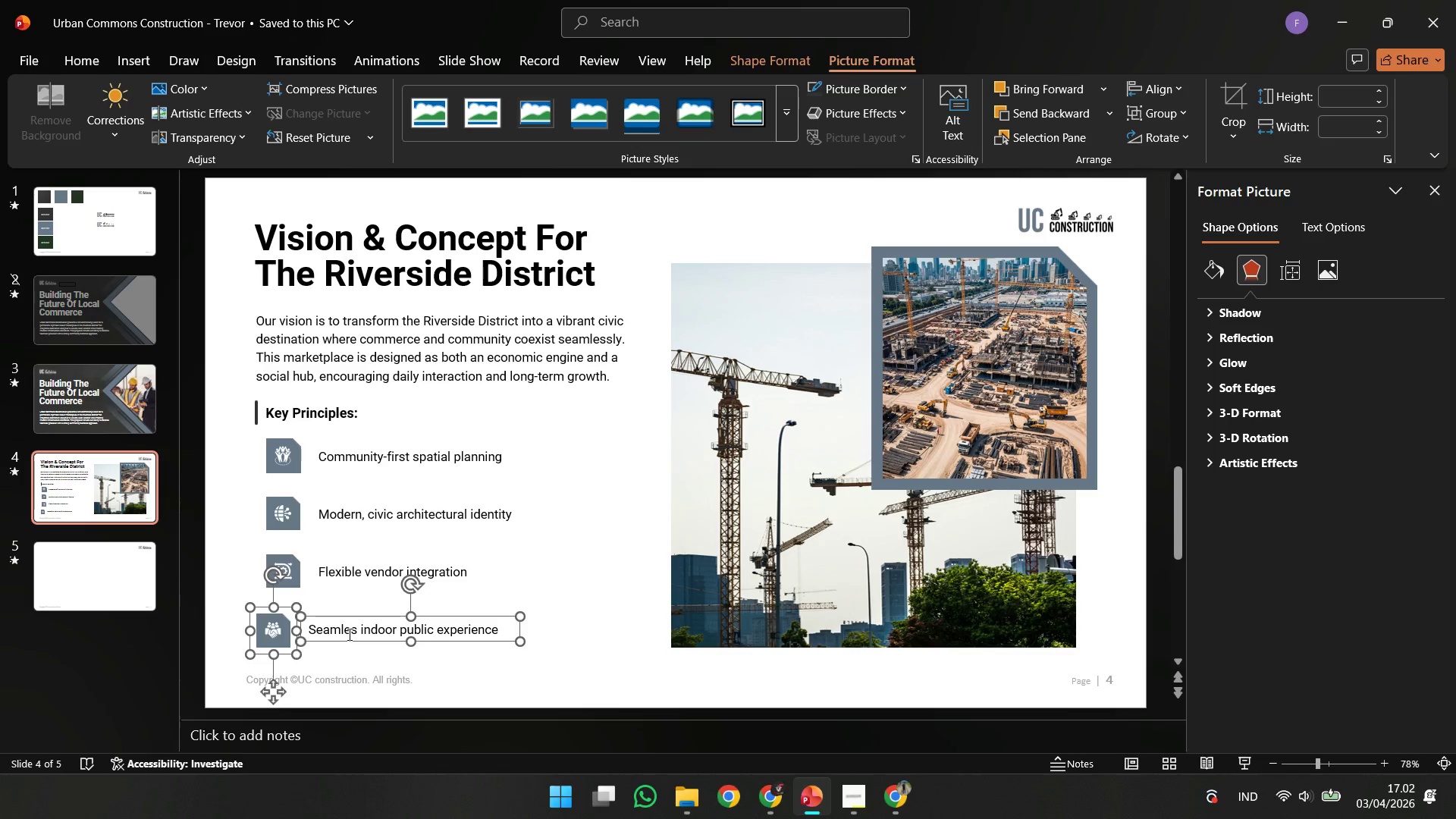 
key(ArrowRight)
 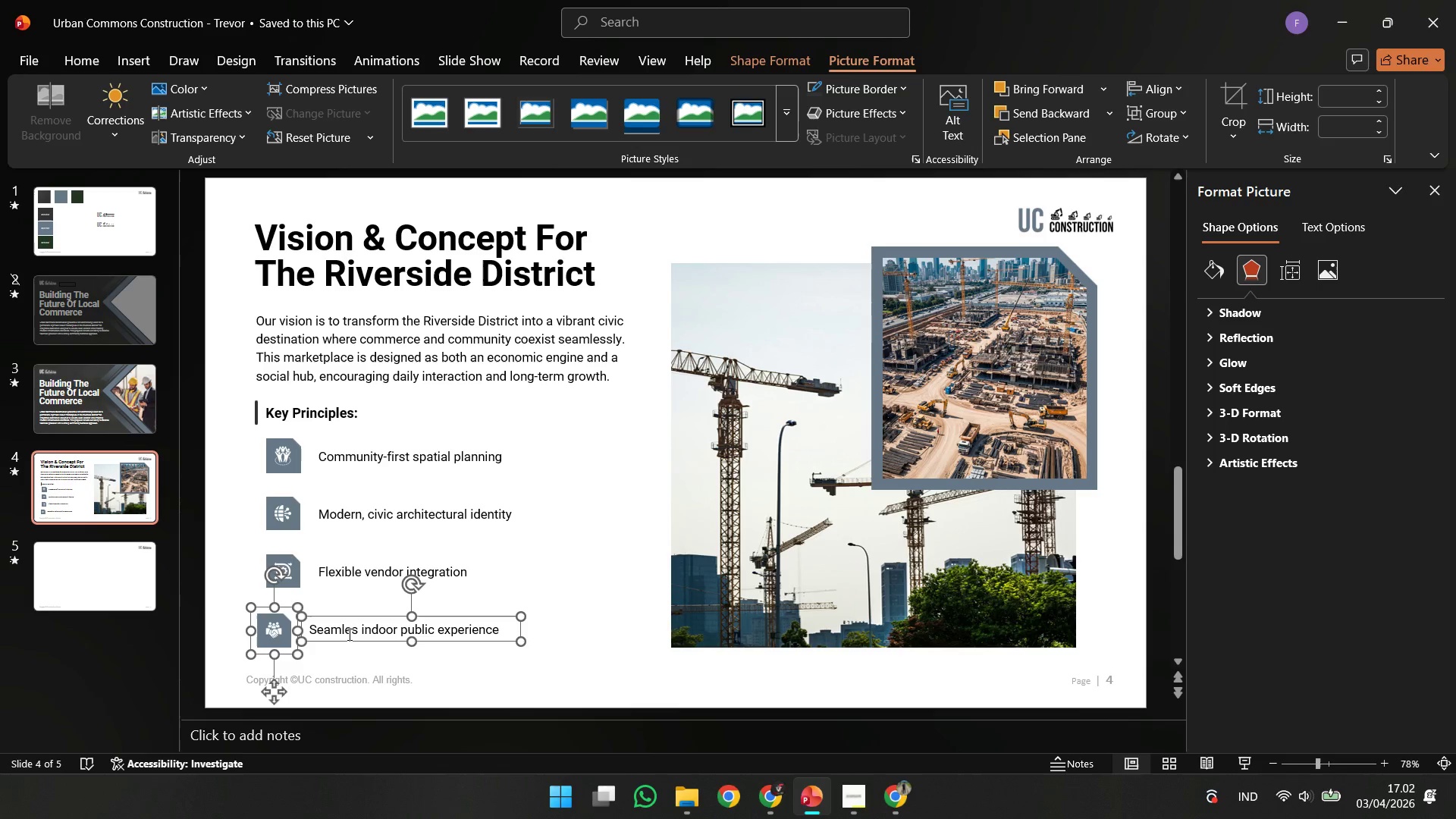 
key(ArrowRight)
 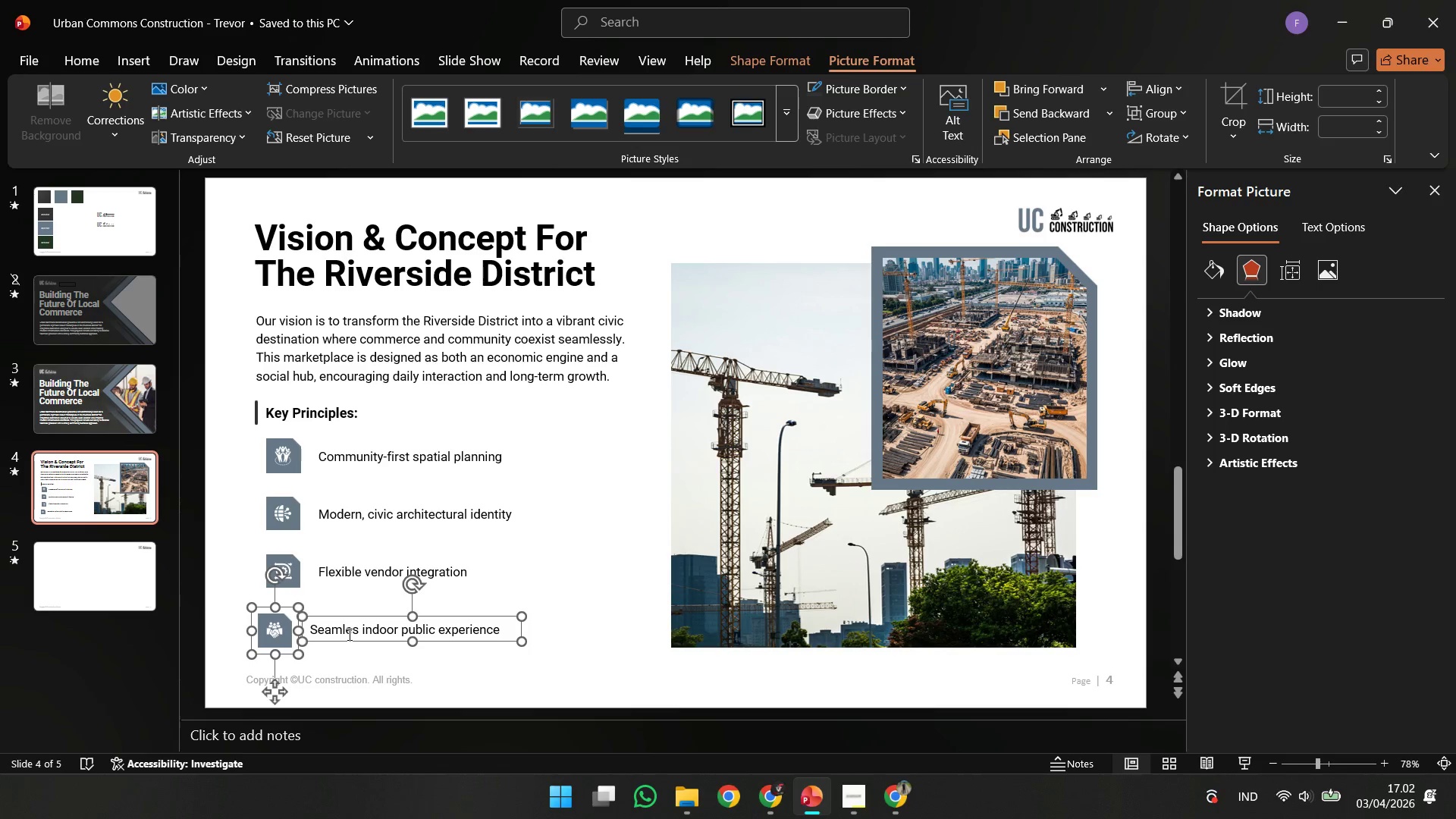 
key(ArrowRight)
 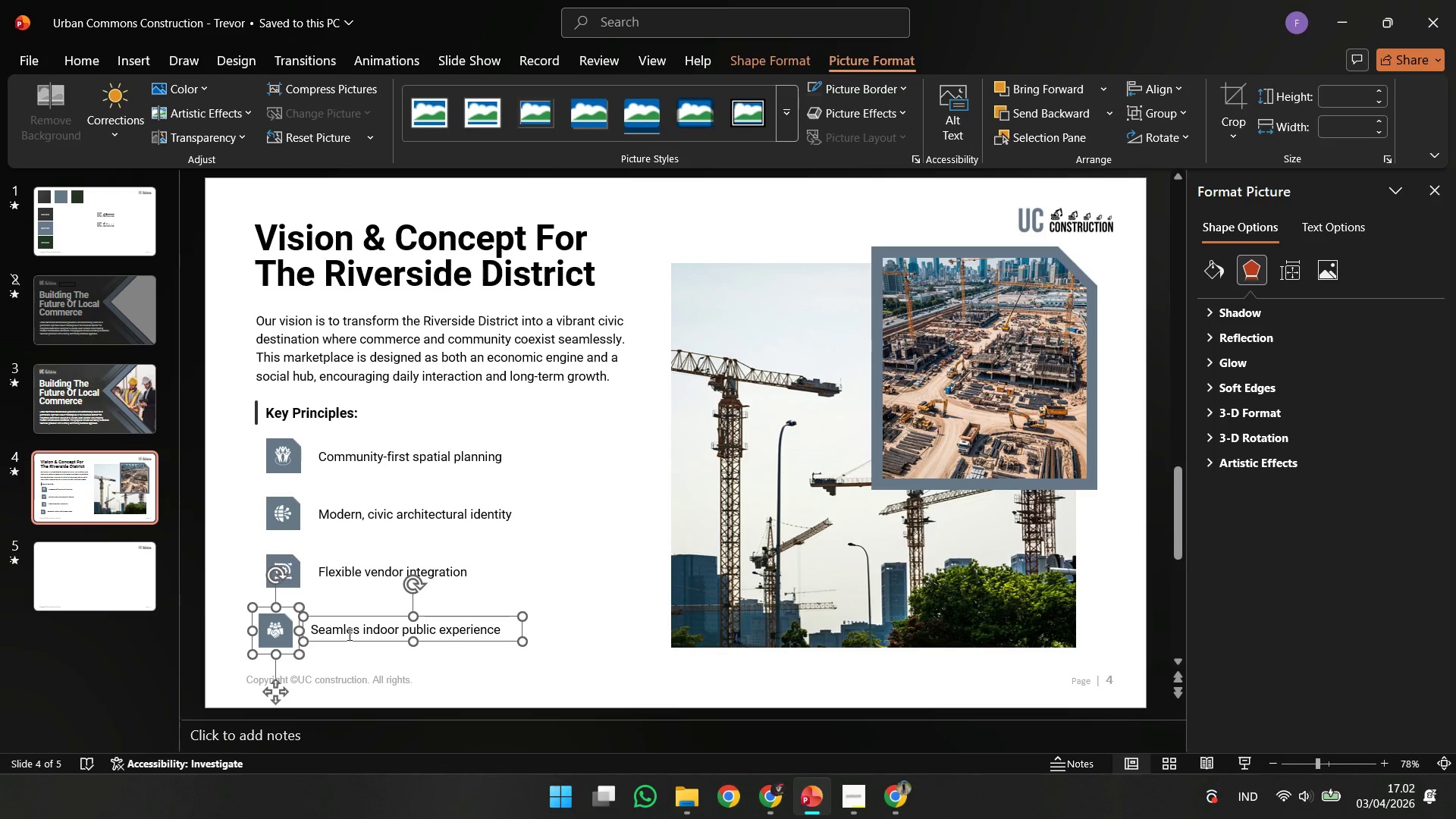 
key(ArrowRight)
 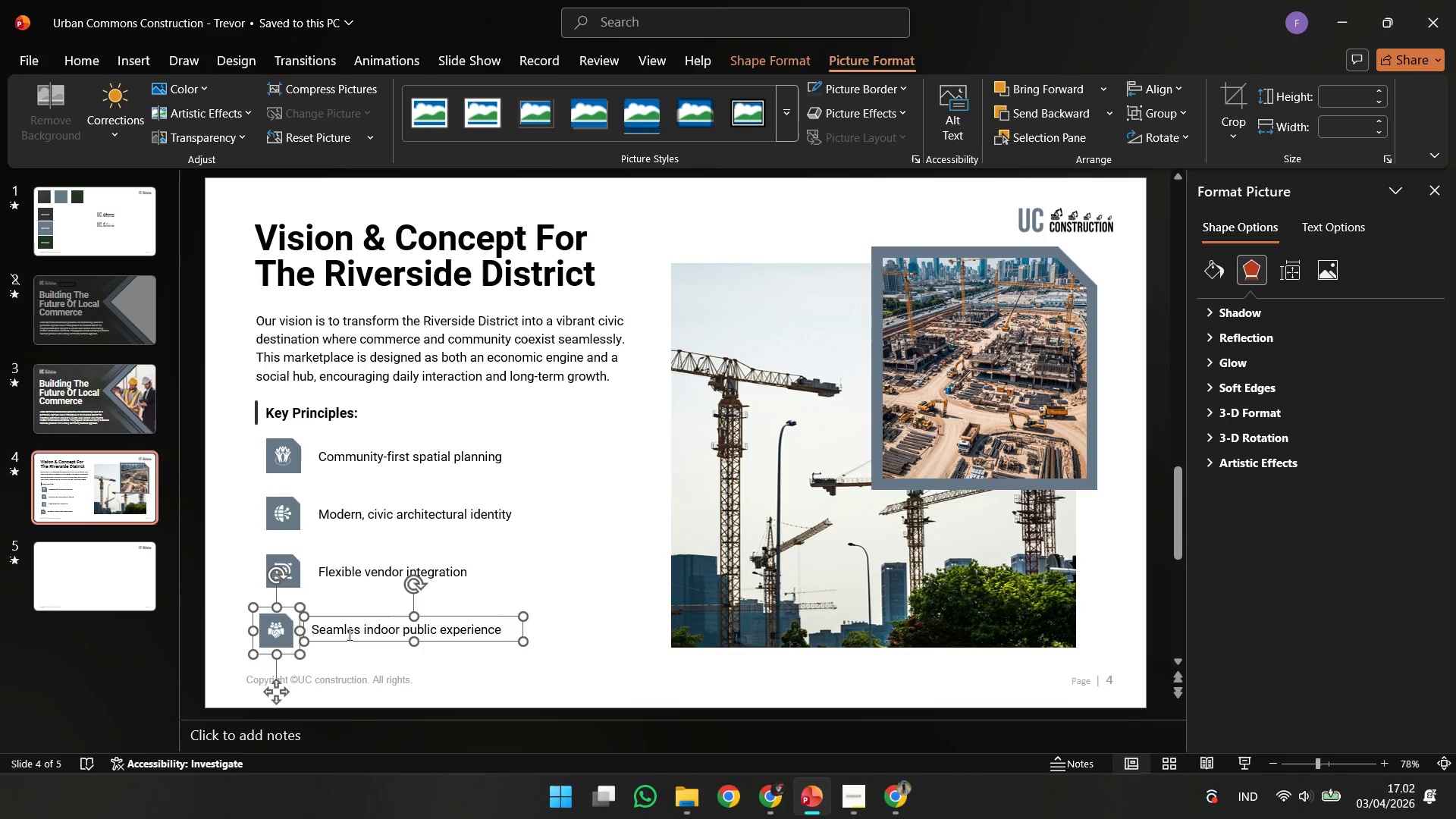 
key(ArrowRight)
 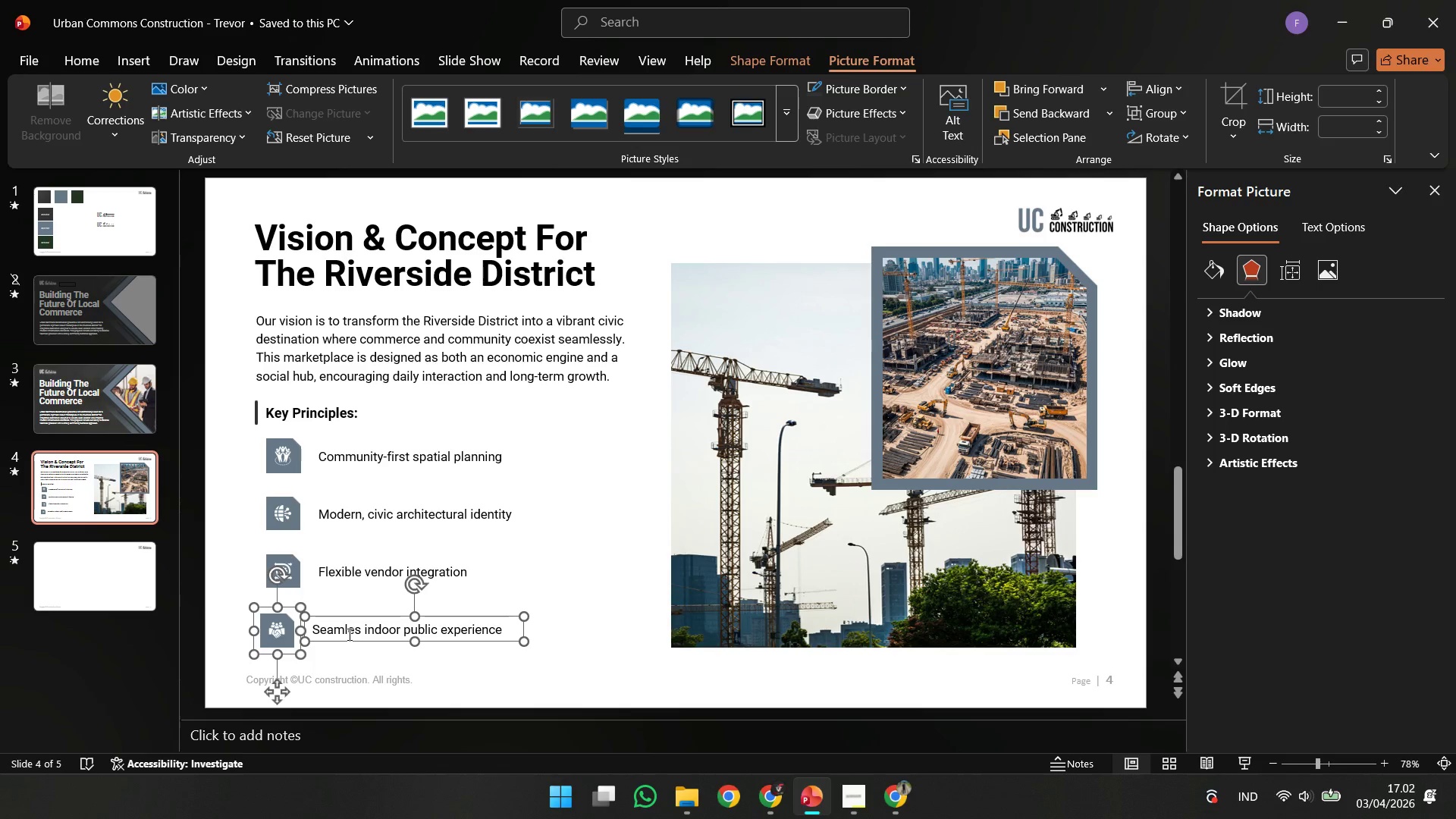 
key(ArrowRight)
 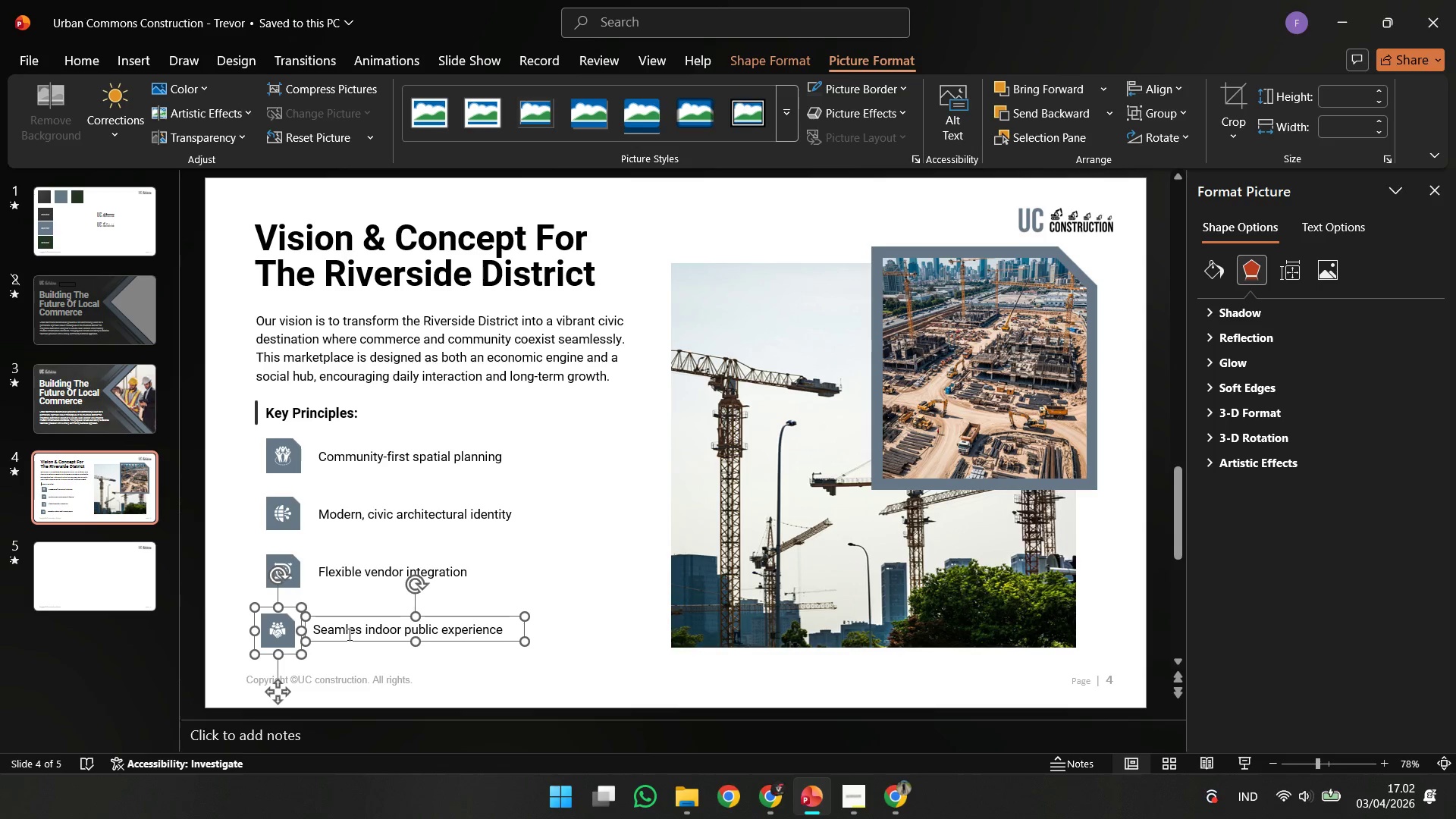 
key(ArrowRight)
 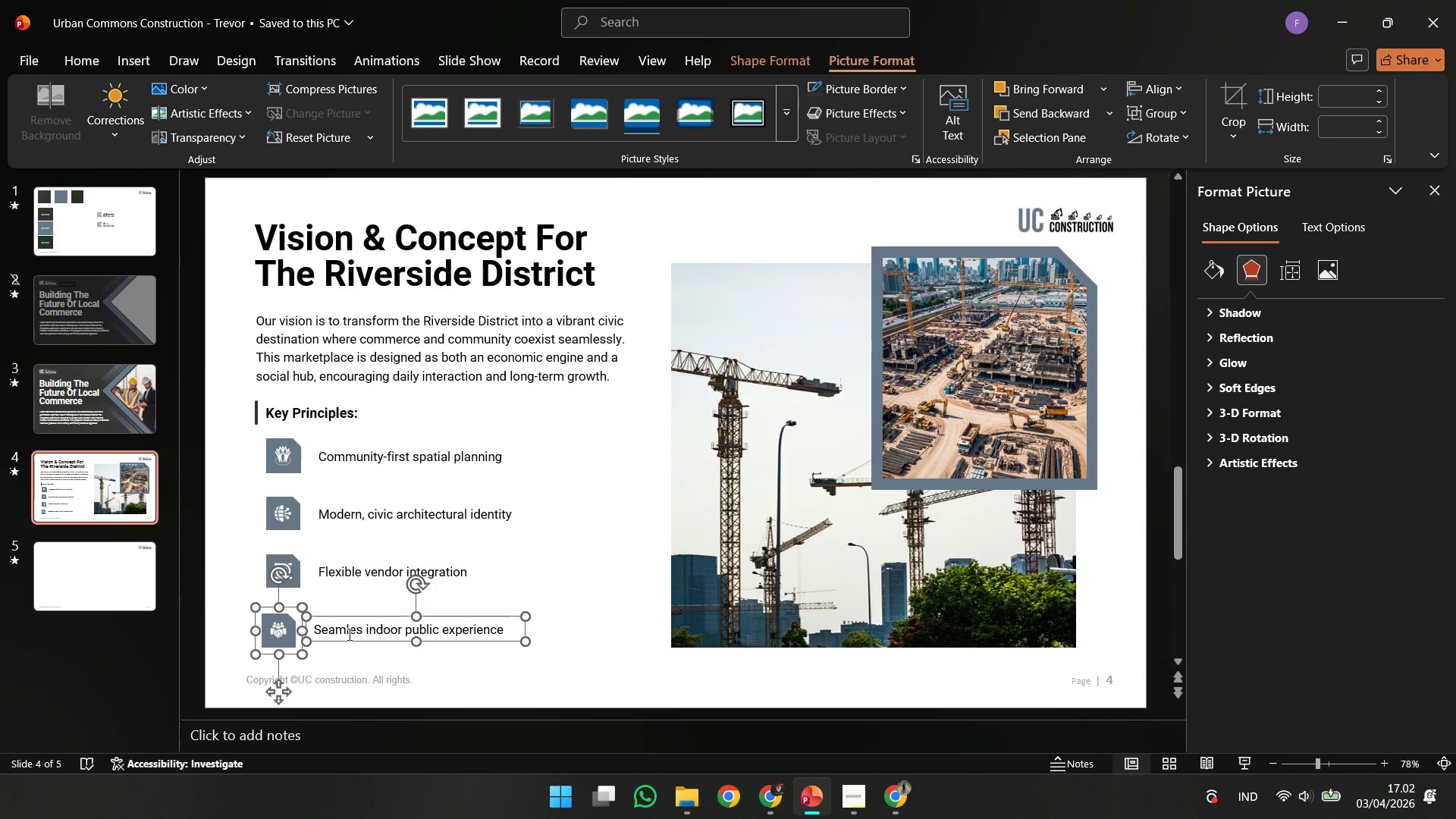 
key(ArrowRight)
 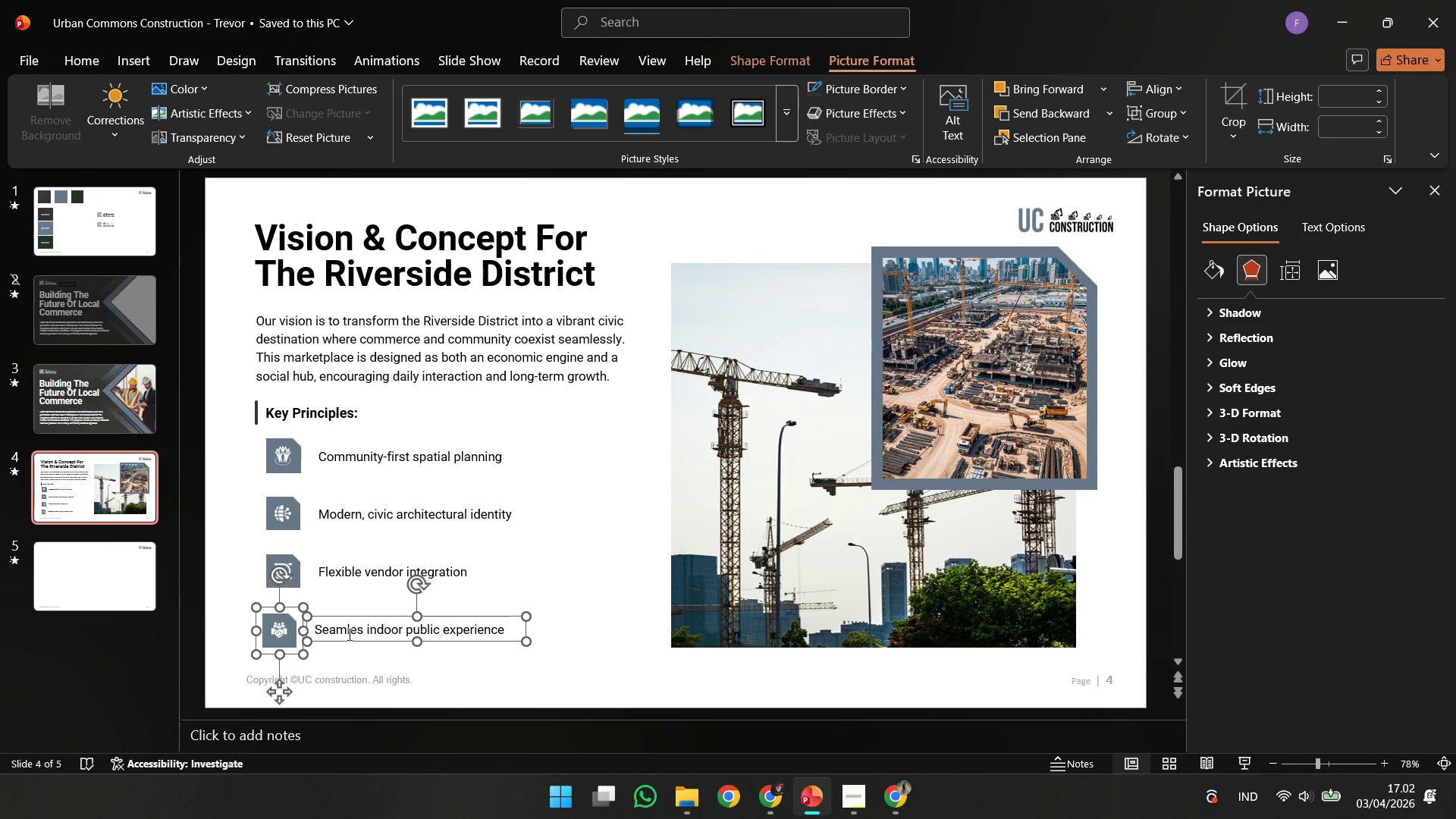 
key(ArrowRight)
 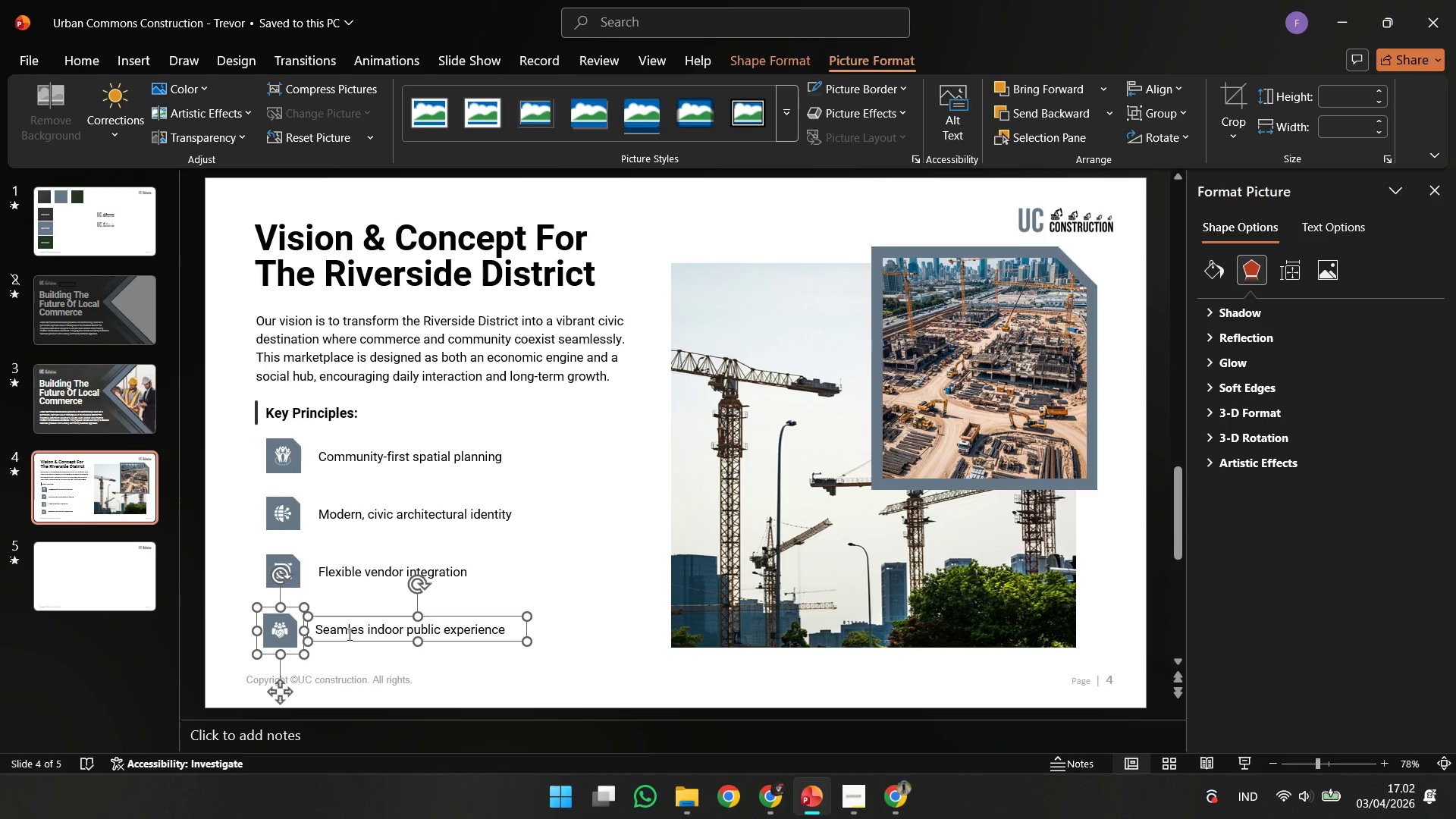 
key(ArrowRight)
 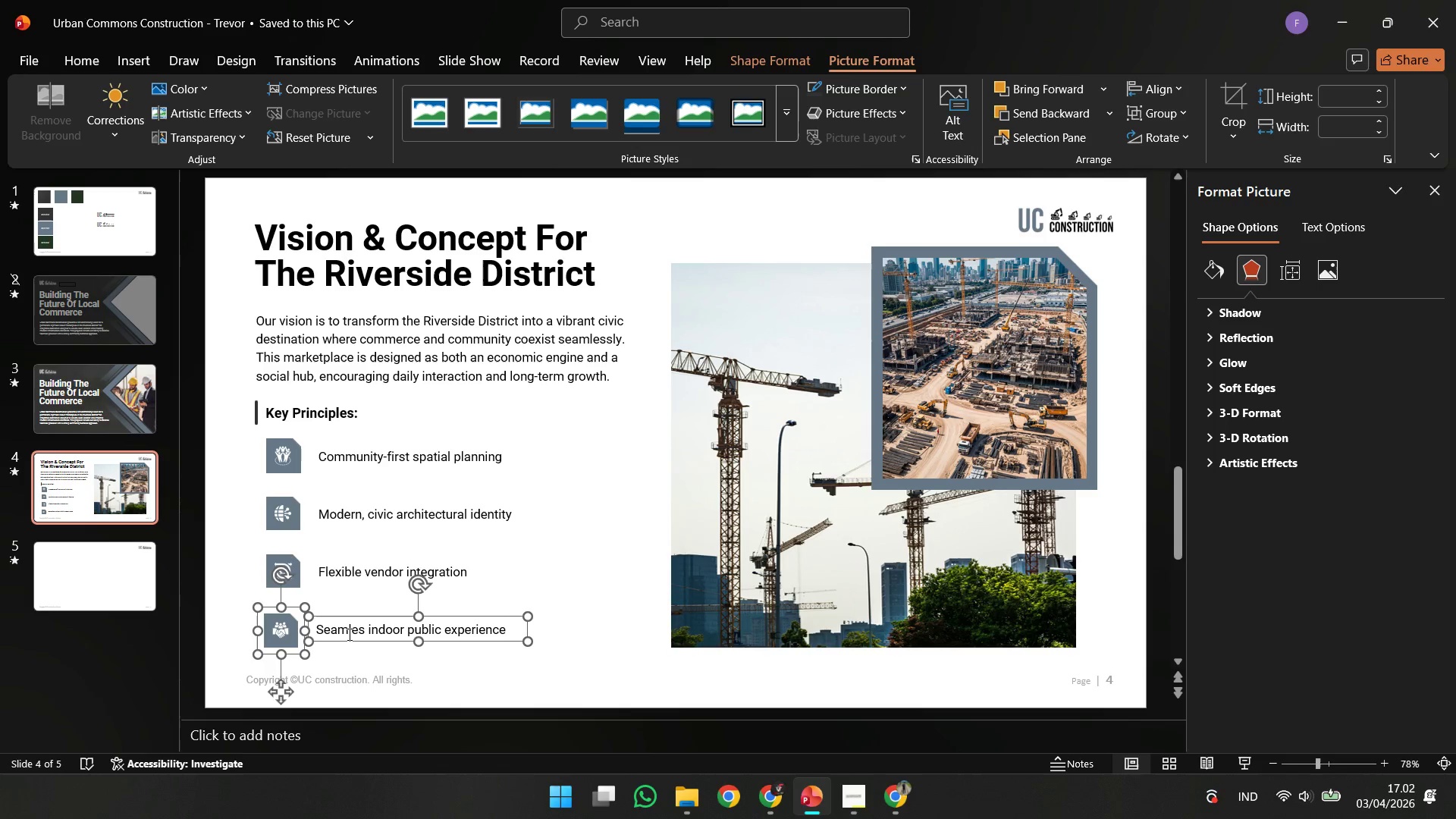 
key(ArrowRight)
 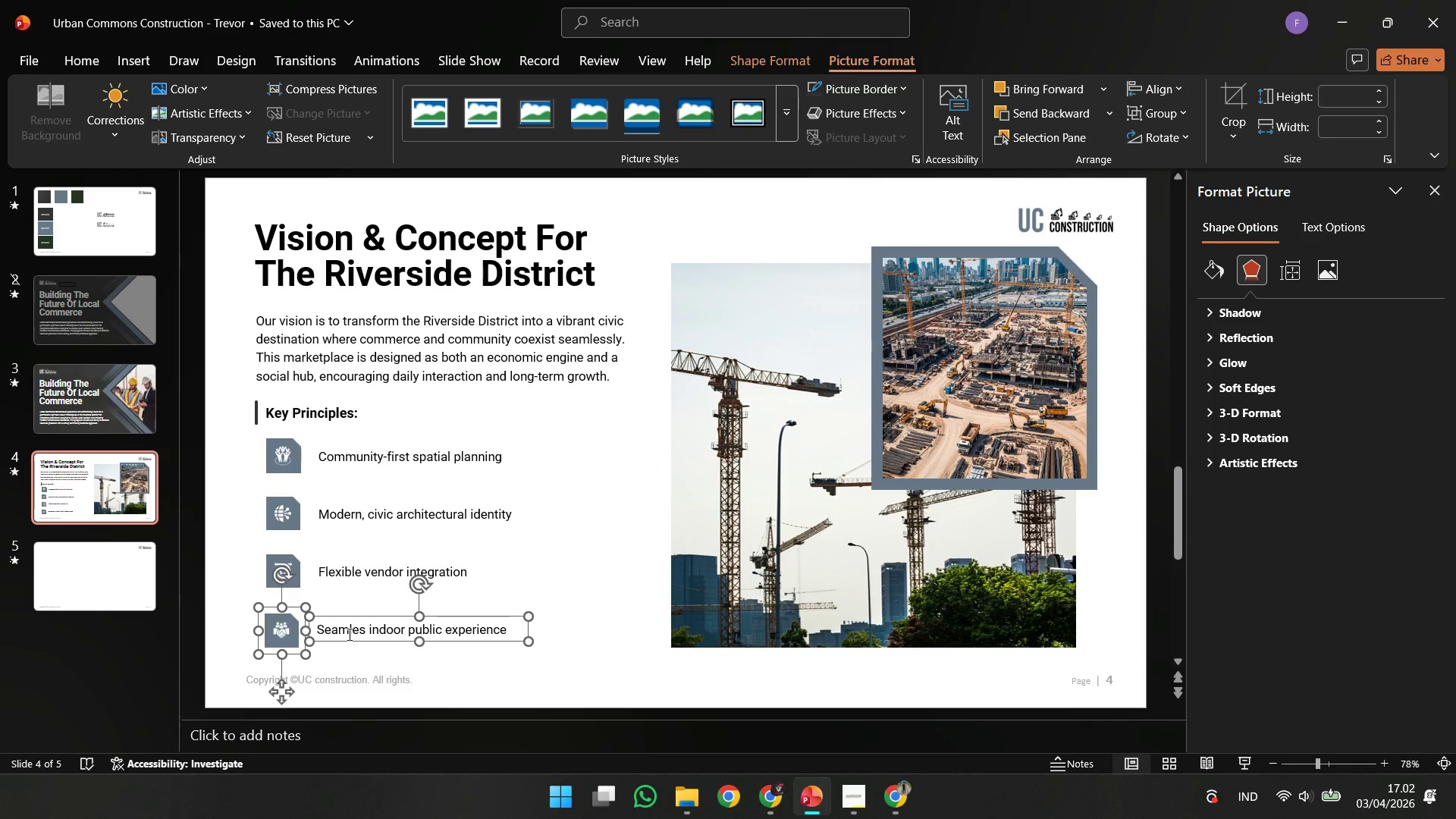 
key(Control+Z)
 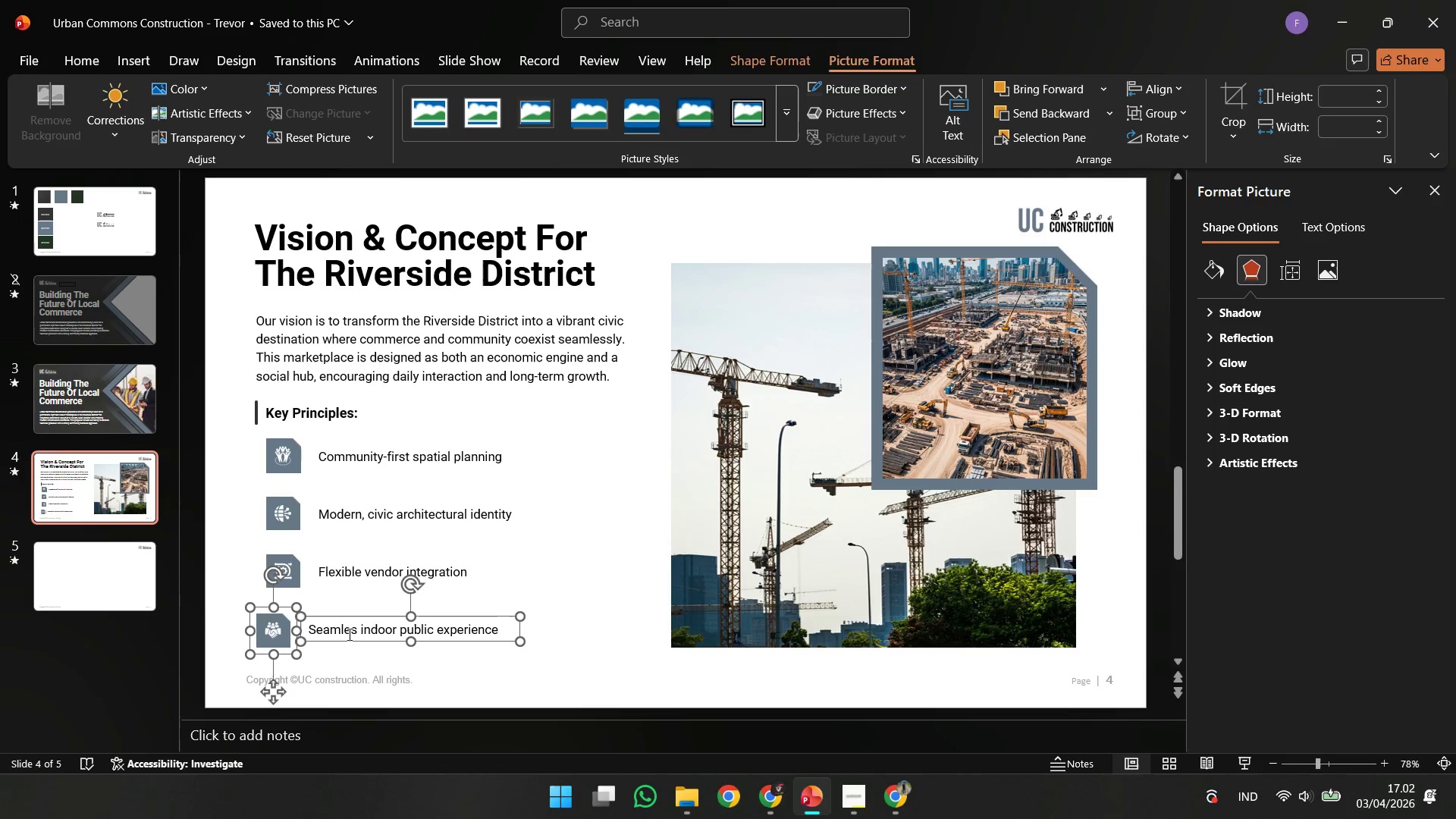 
key(Control+G)
 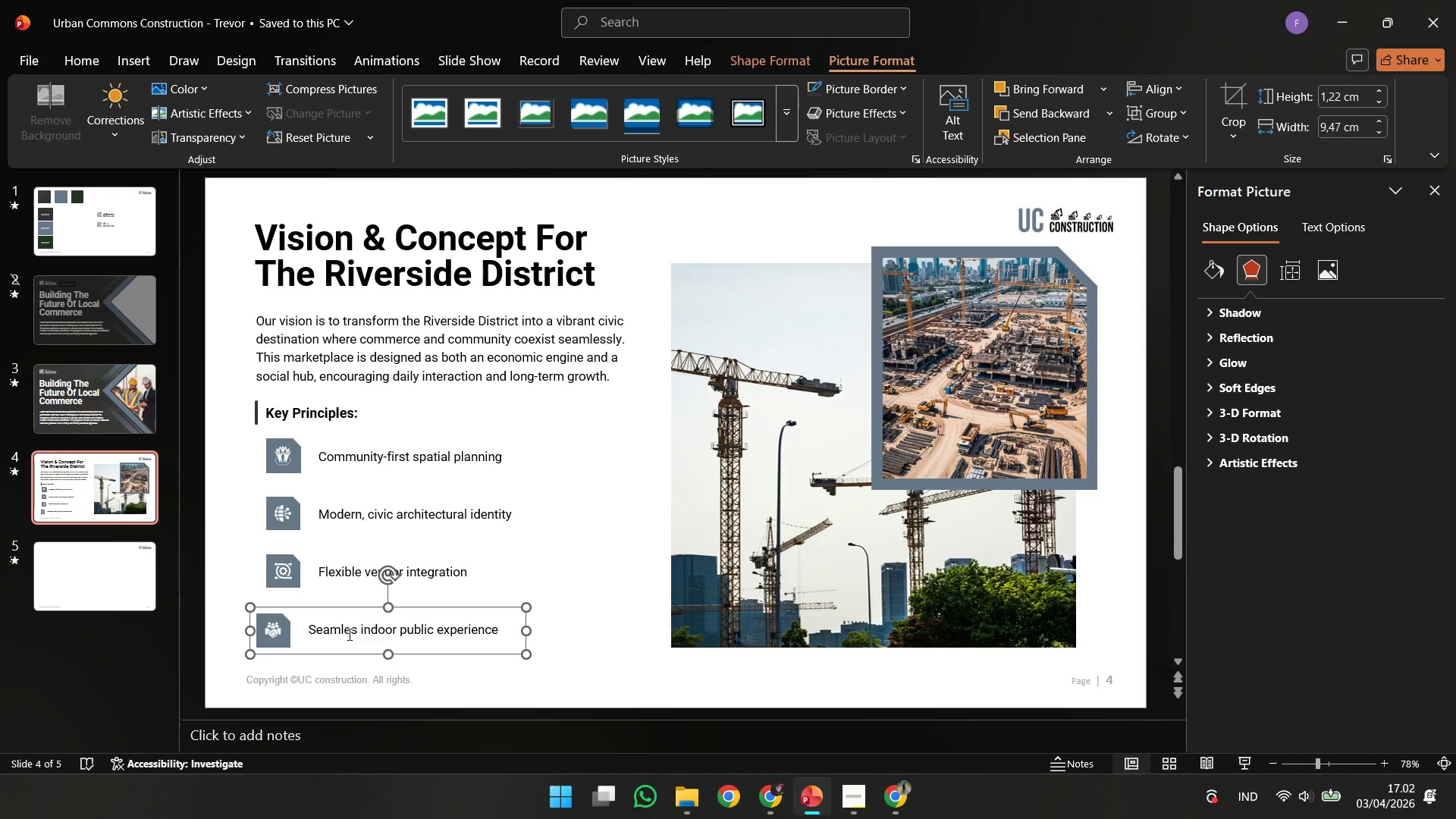 
key(ArrowRight)
 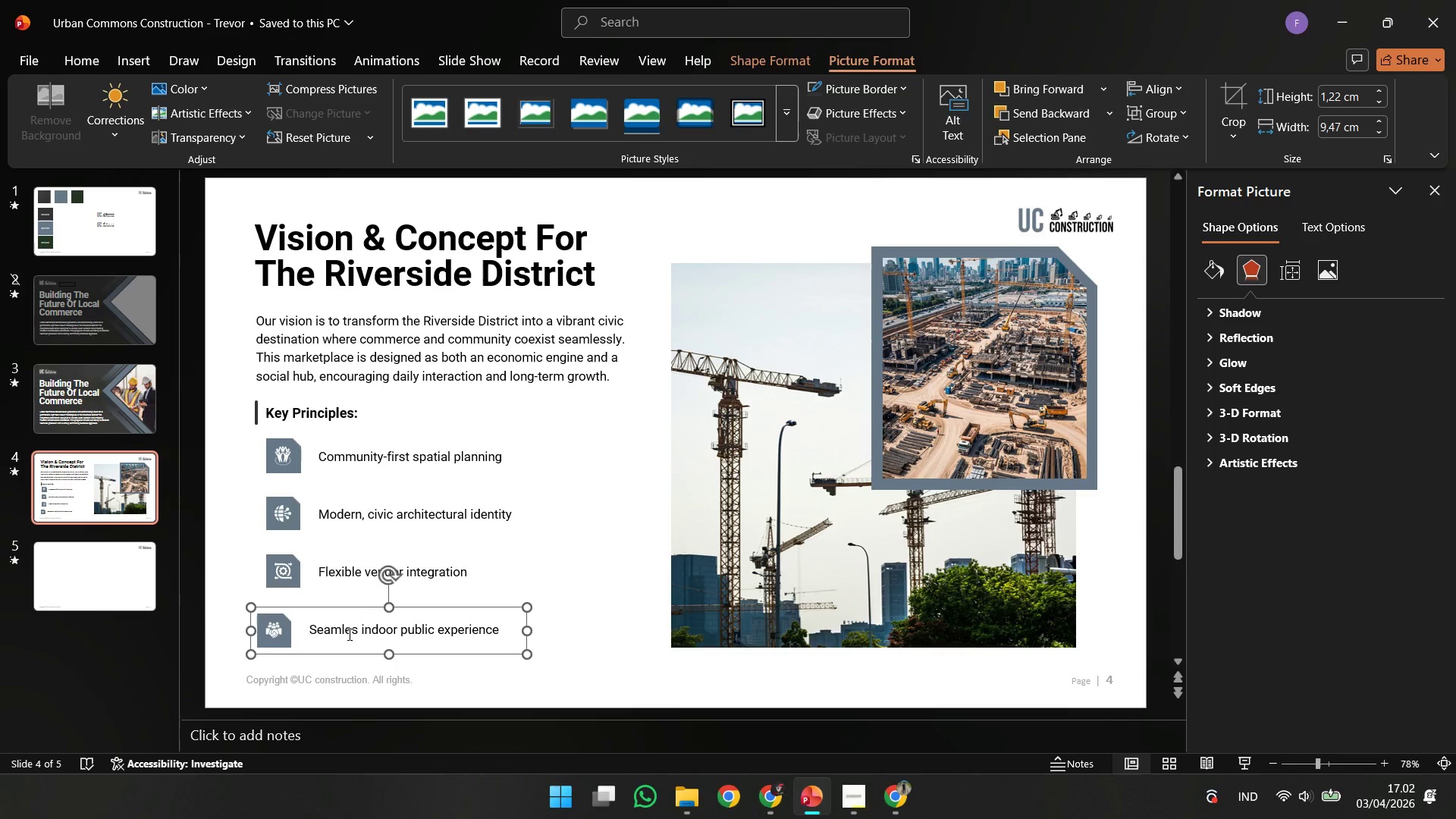 
key(ArrowRight)
 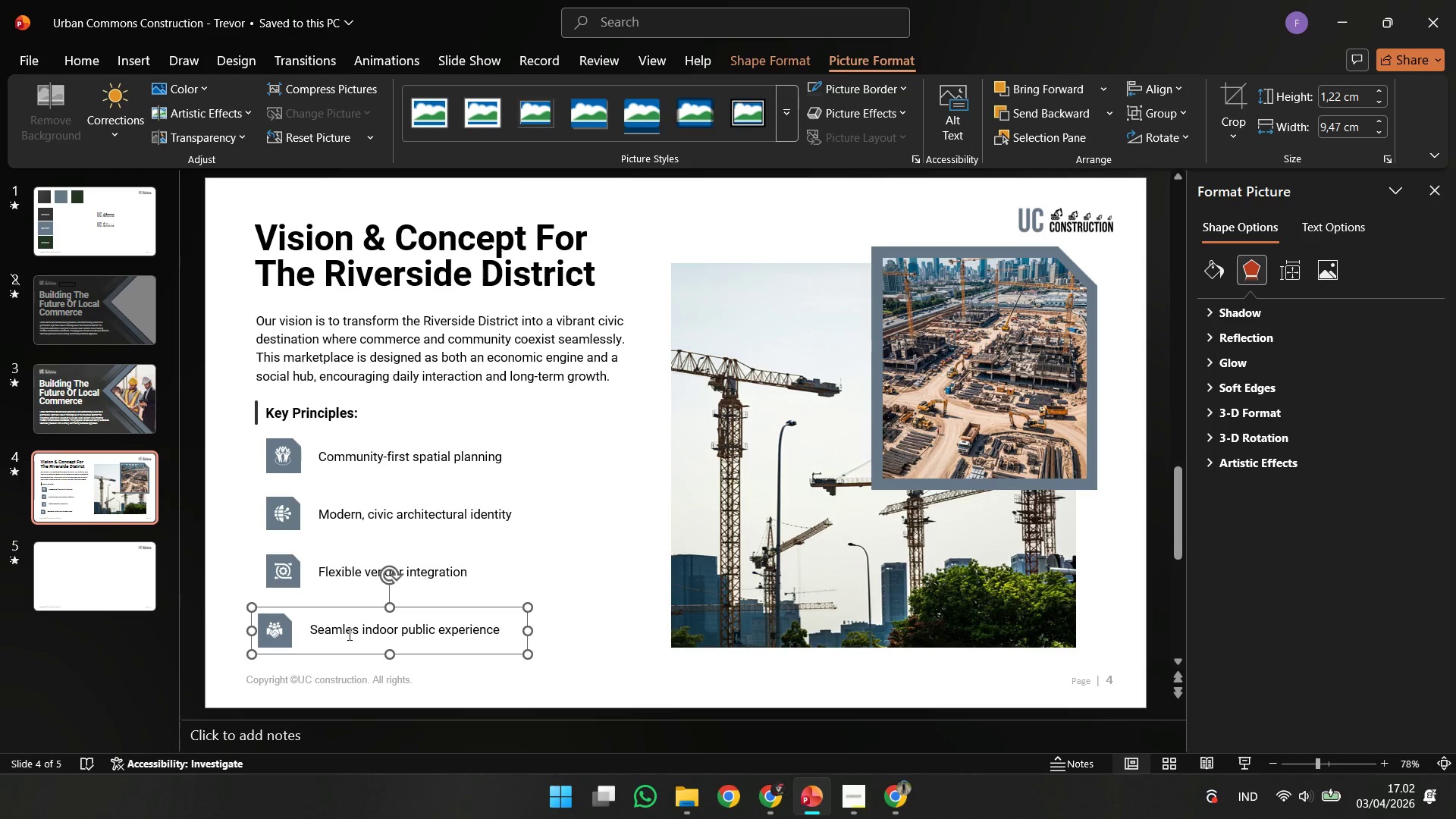 
key(ArrowRight)
 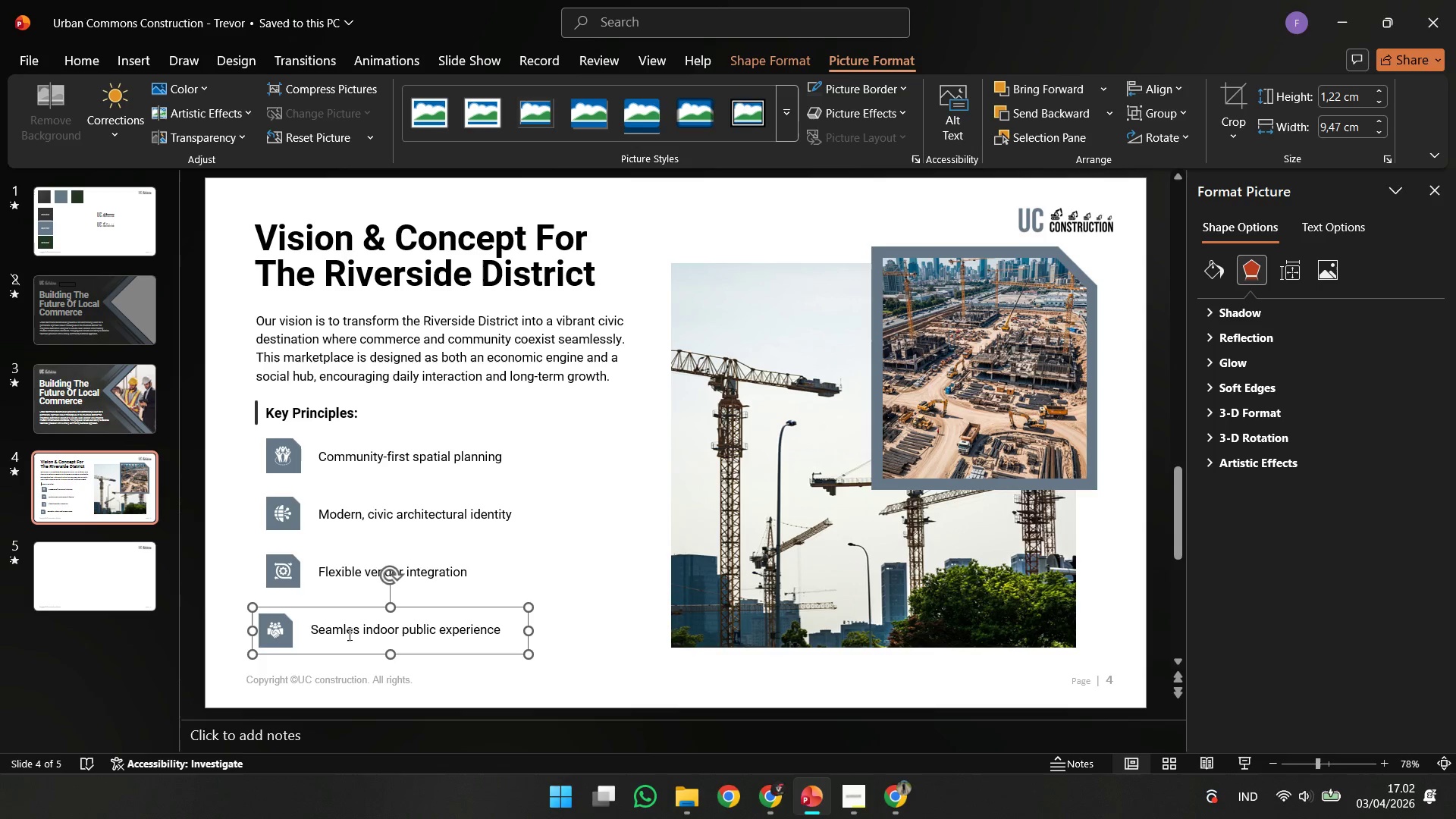 
key(ArrowRight)
 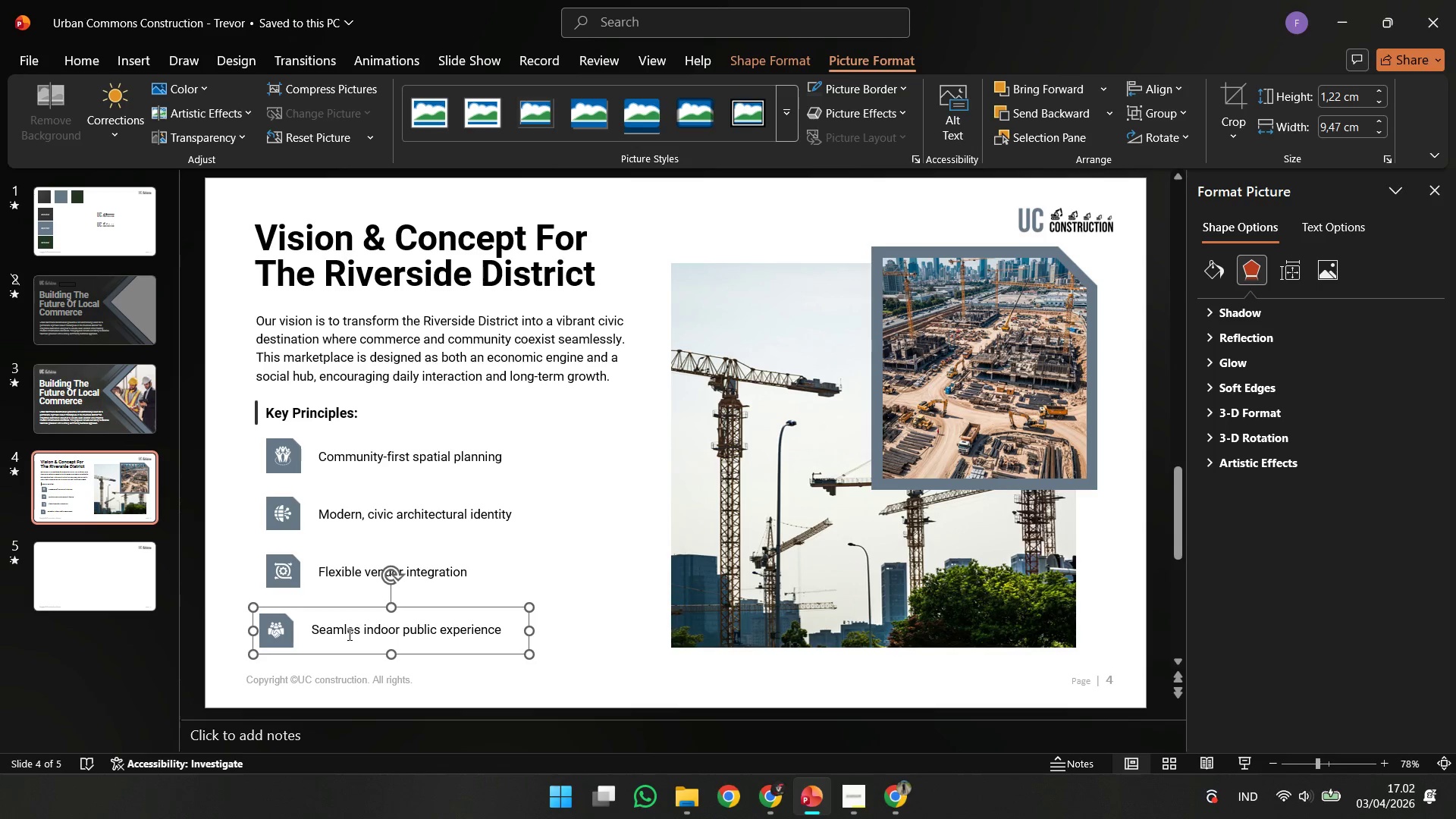 
key(ArrowRight)
 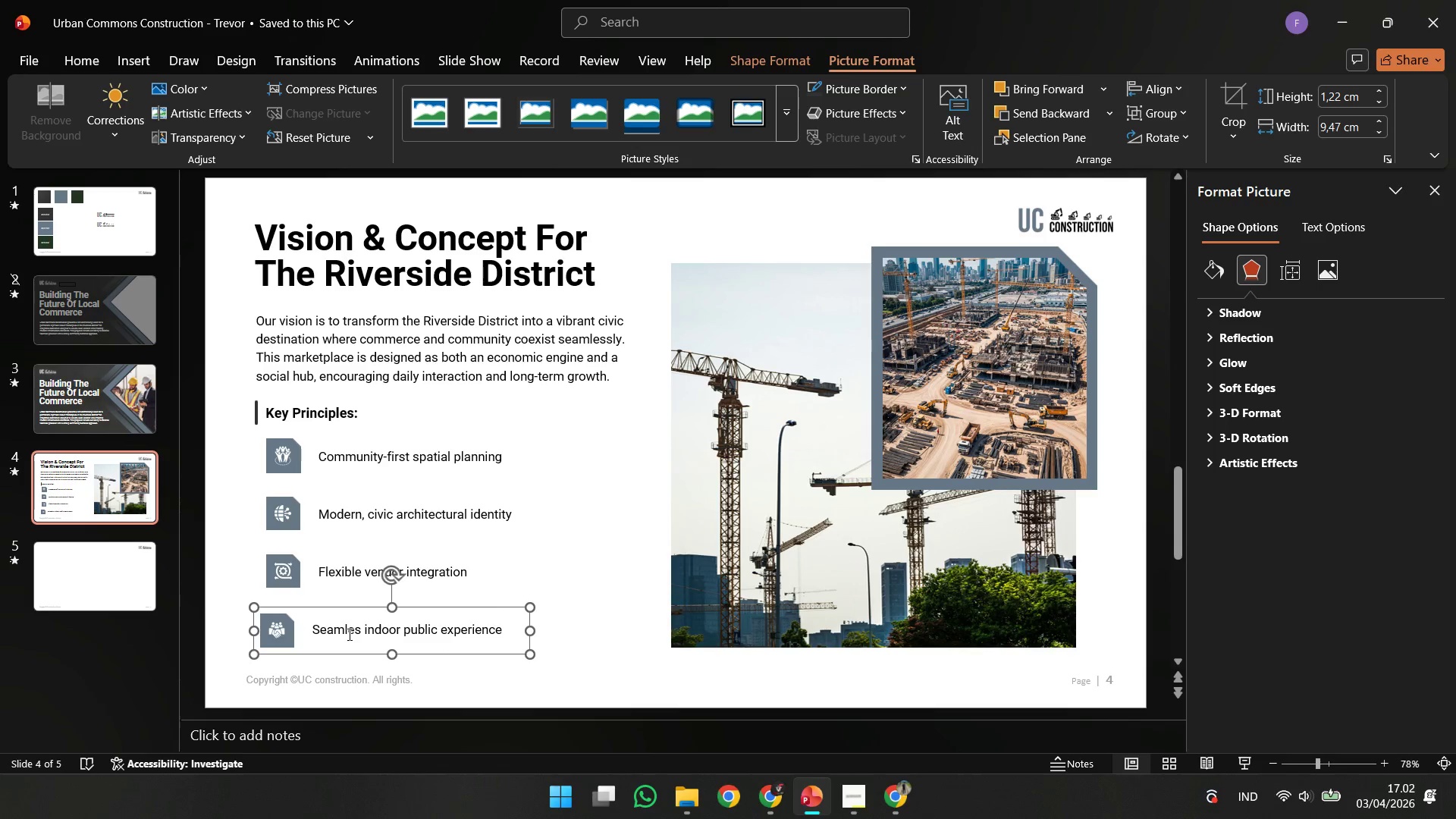 
key(ArrowRight)
 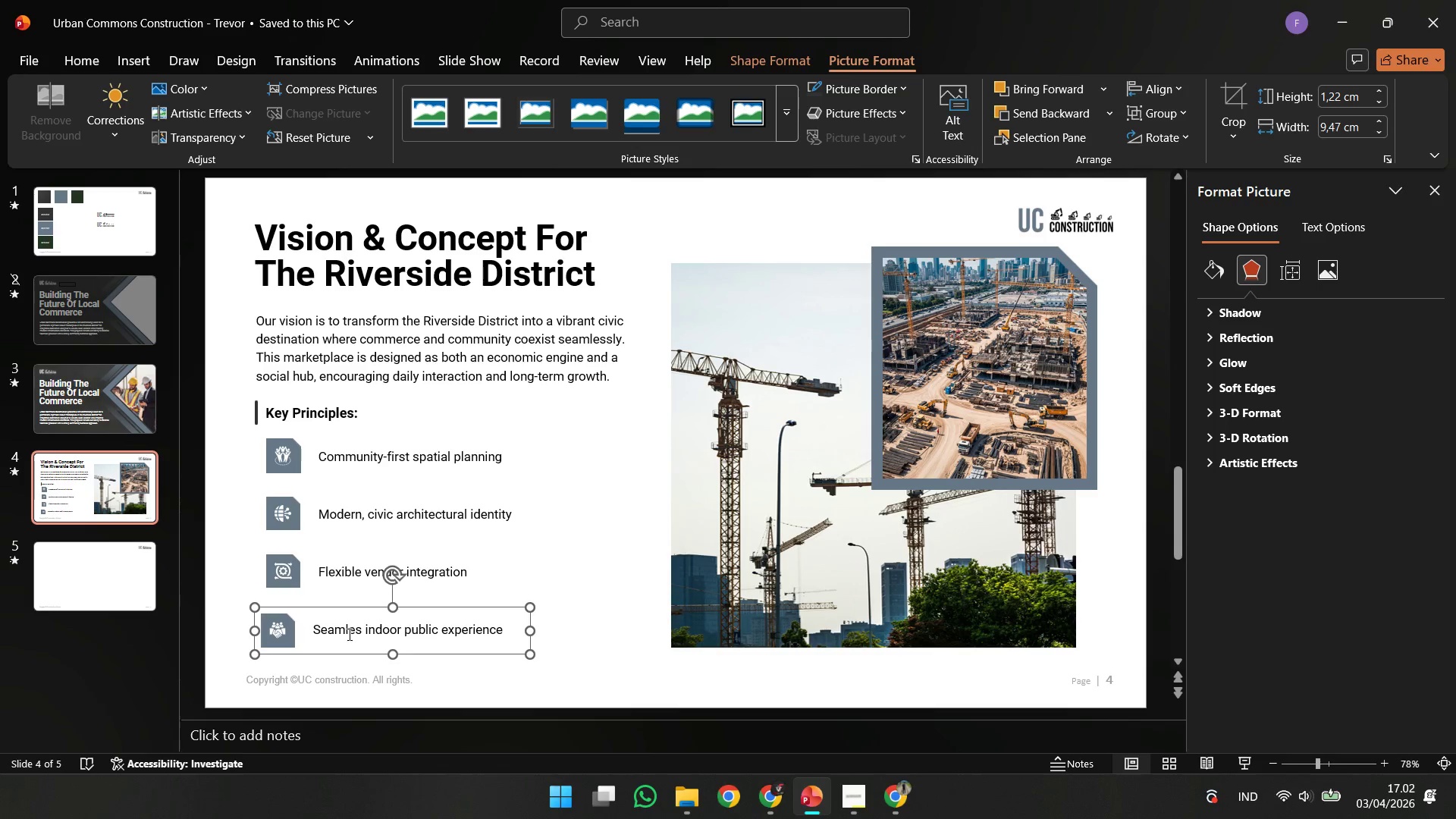 
key(ArrowRight)
 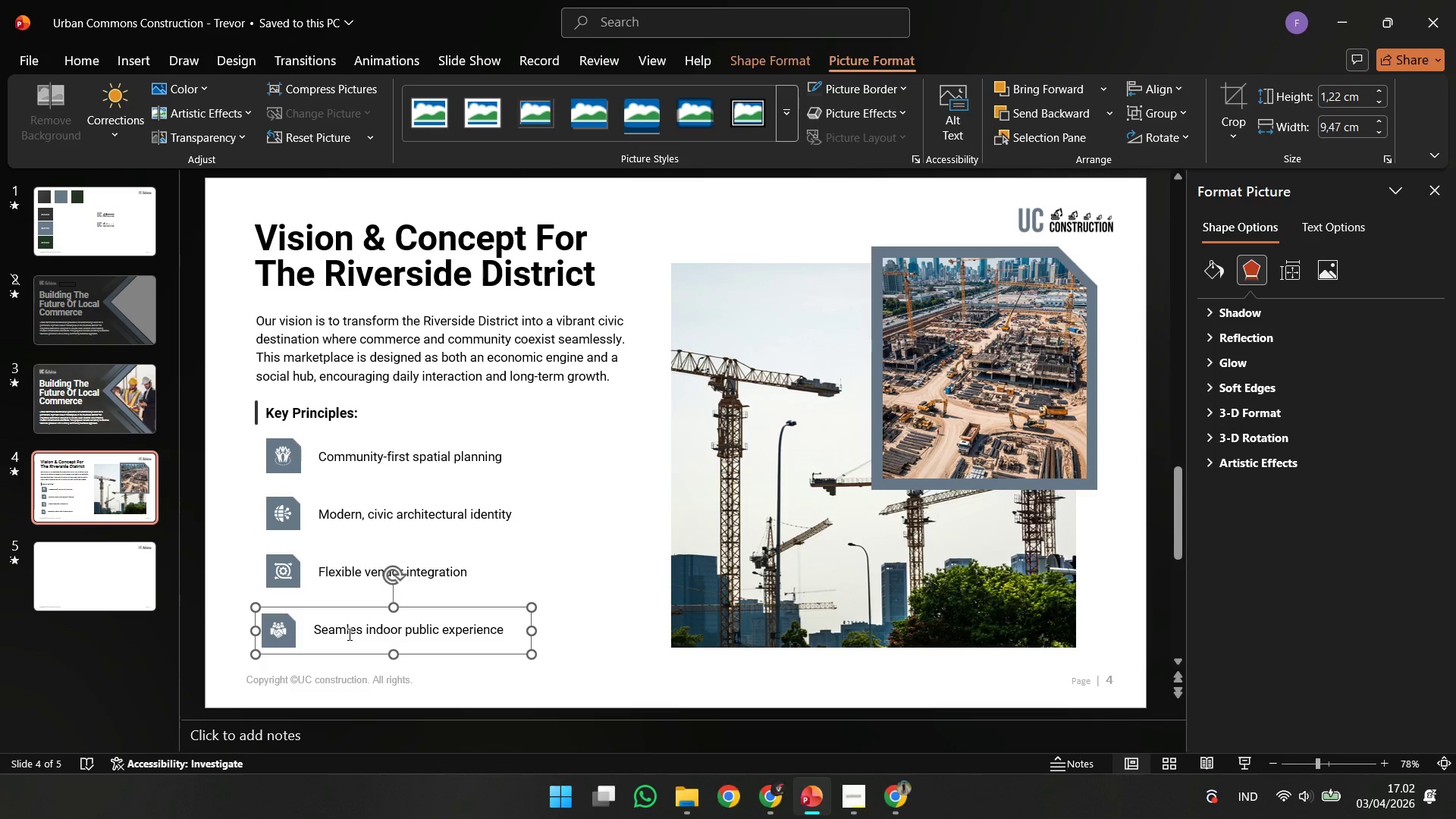 
key(ArrowRight)
 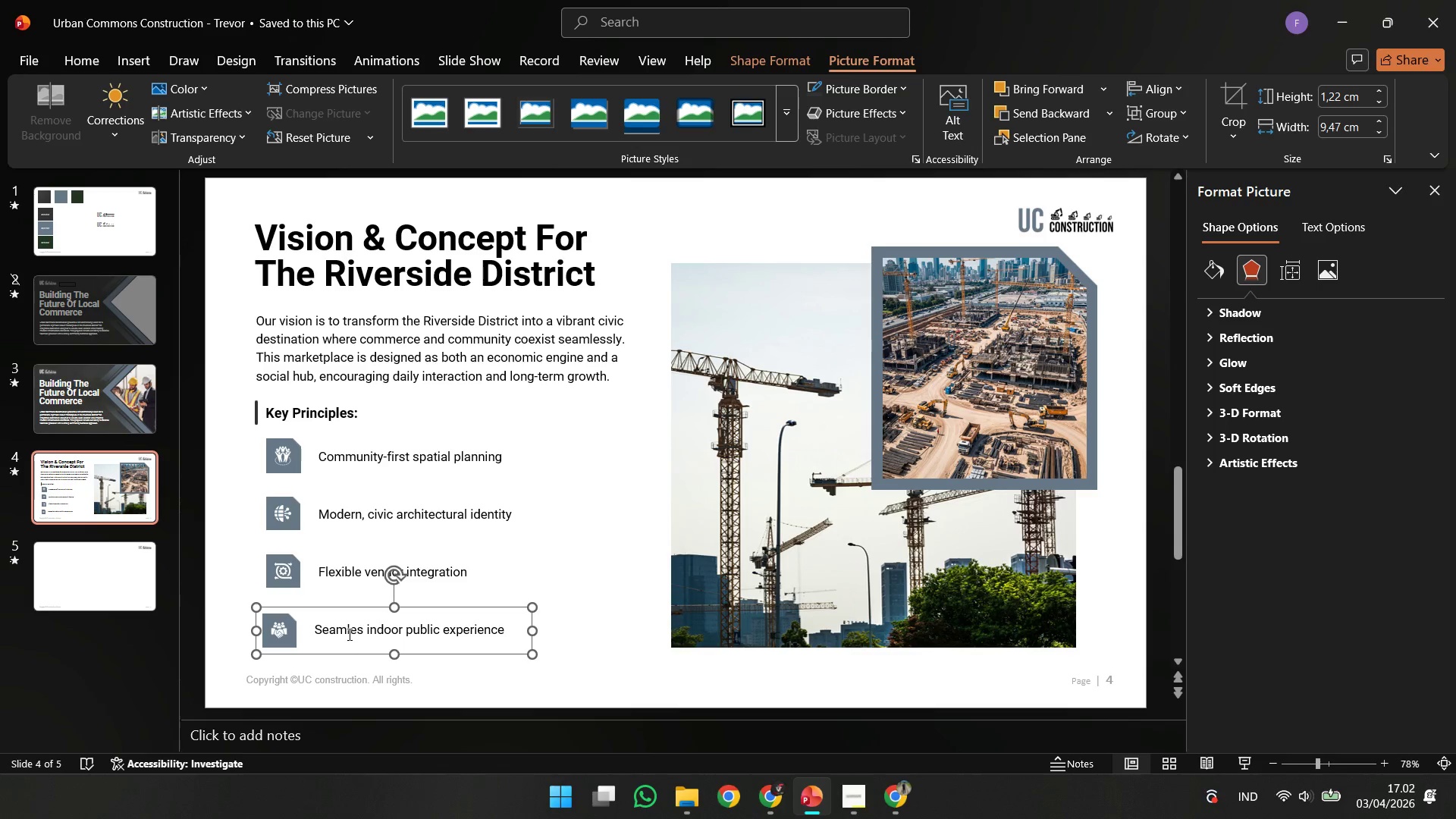 
key(ArrowRight)
 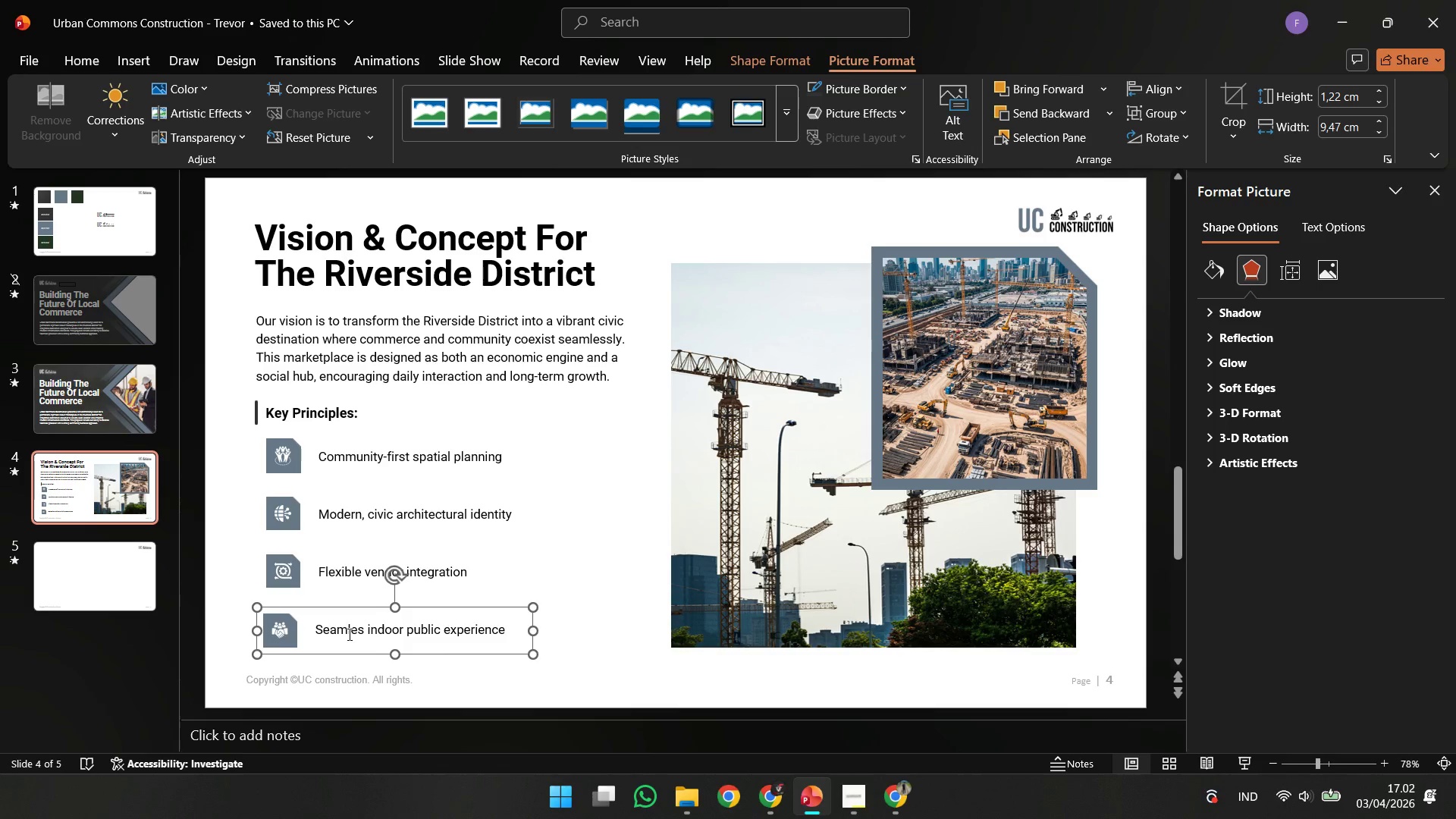 
key(ArrowRight)
 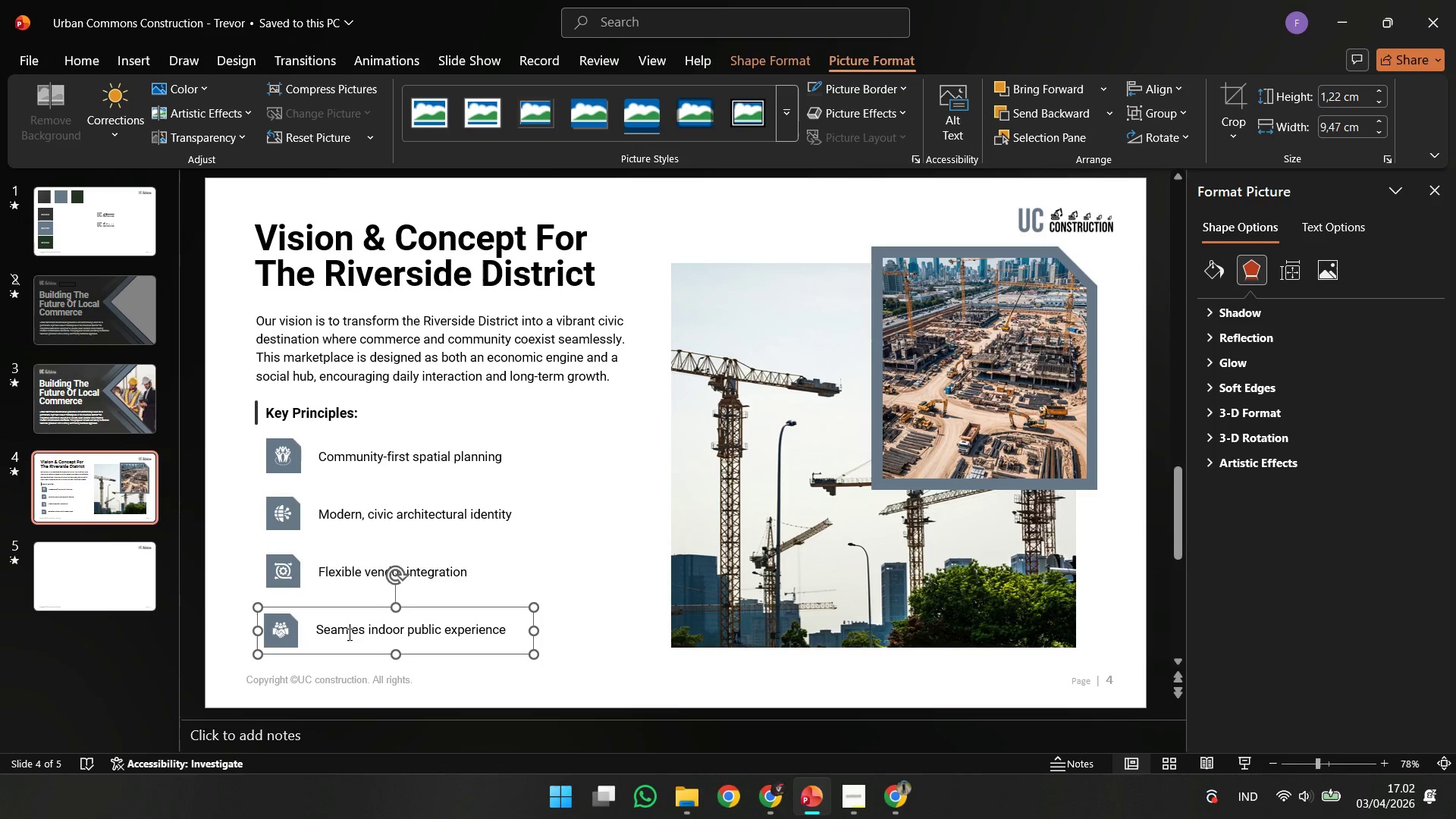 
key(ArrowRight)
 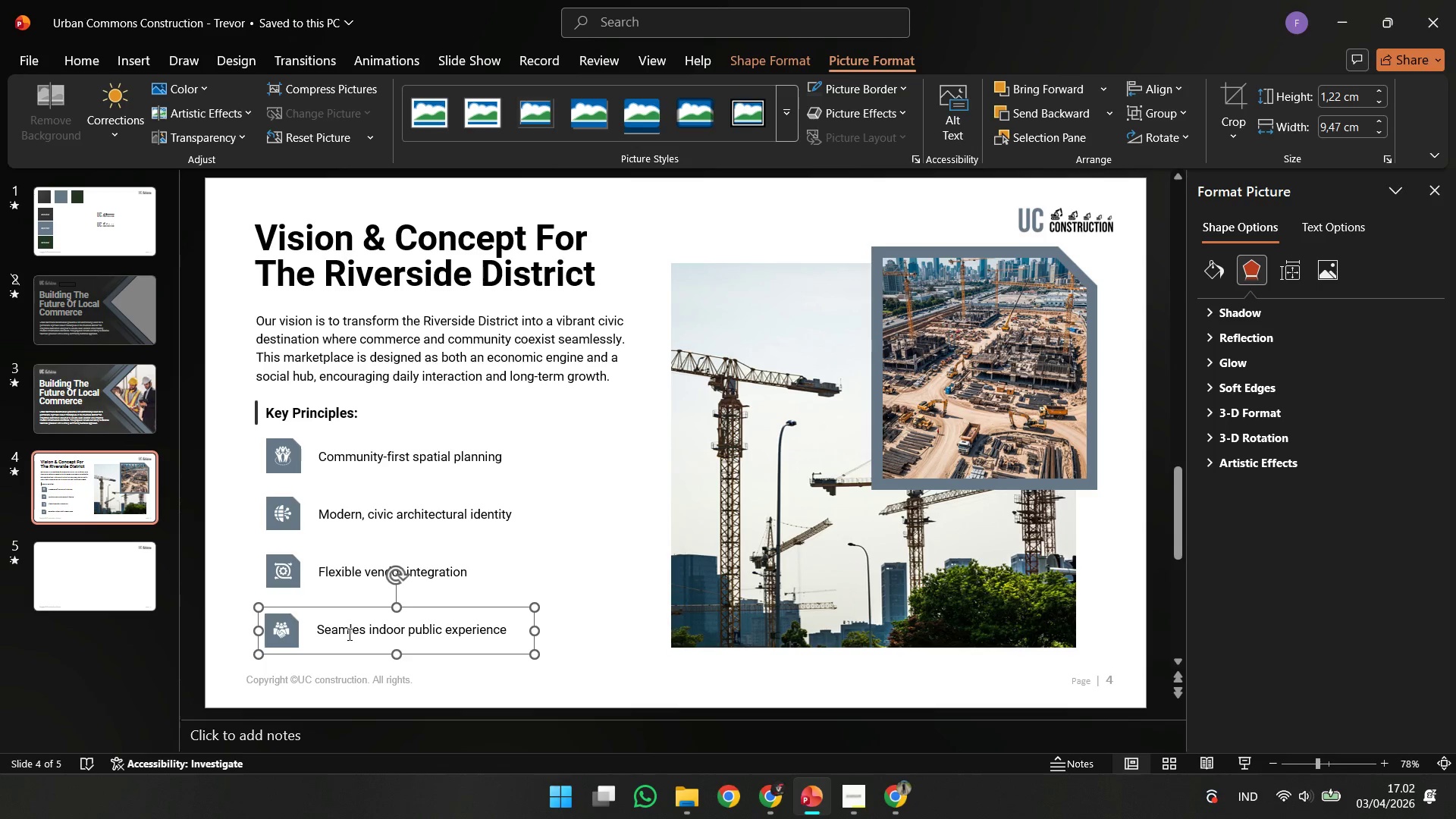 
key(ArrowRight)
 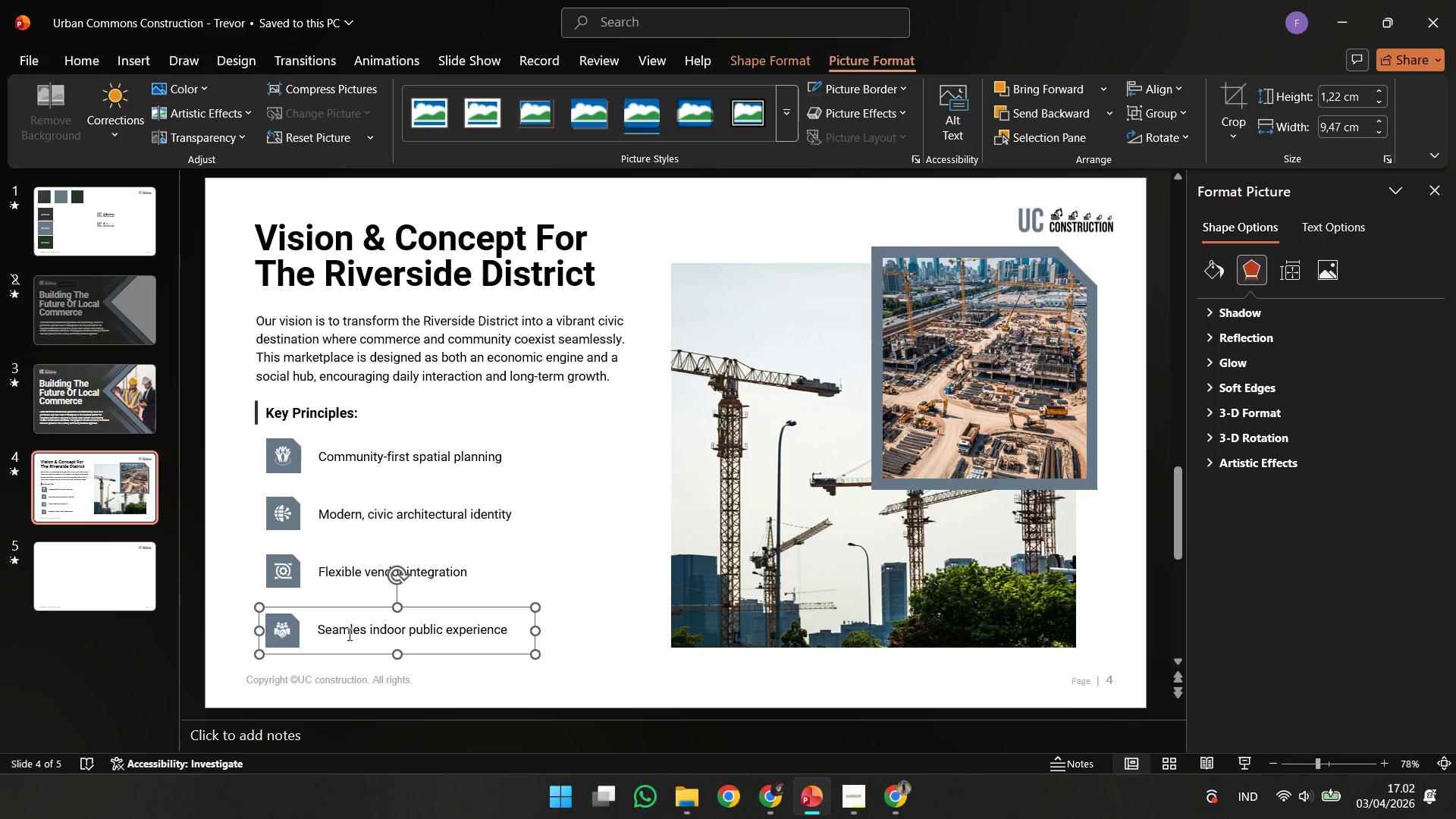 
key(ArrowRight)
 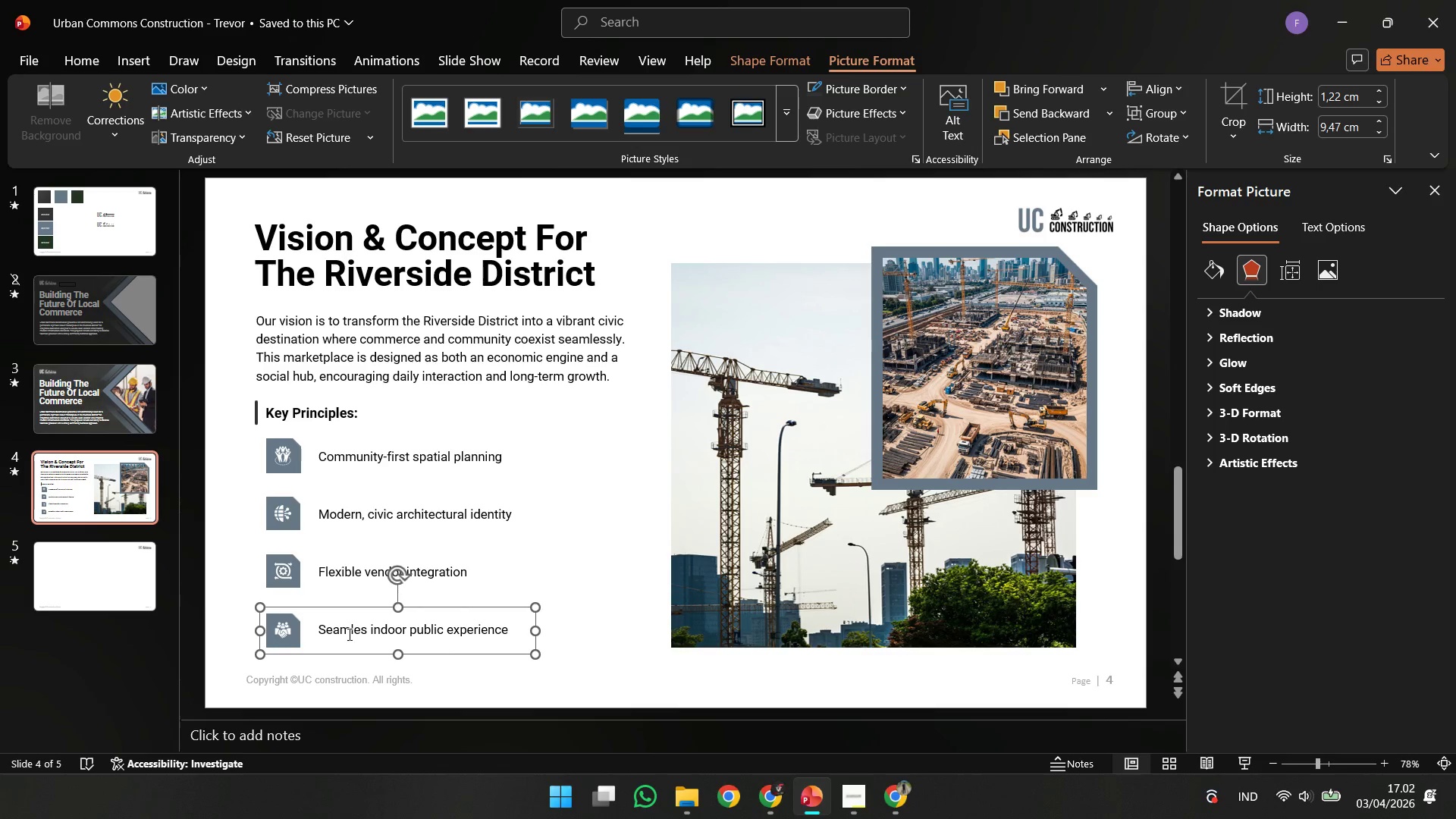 
key(ArrowRight)
 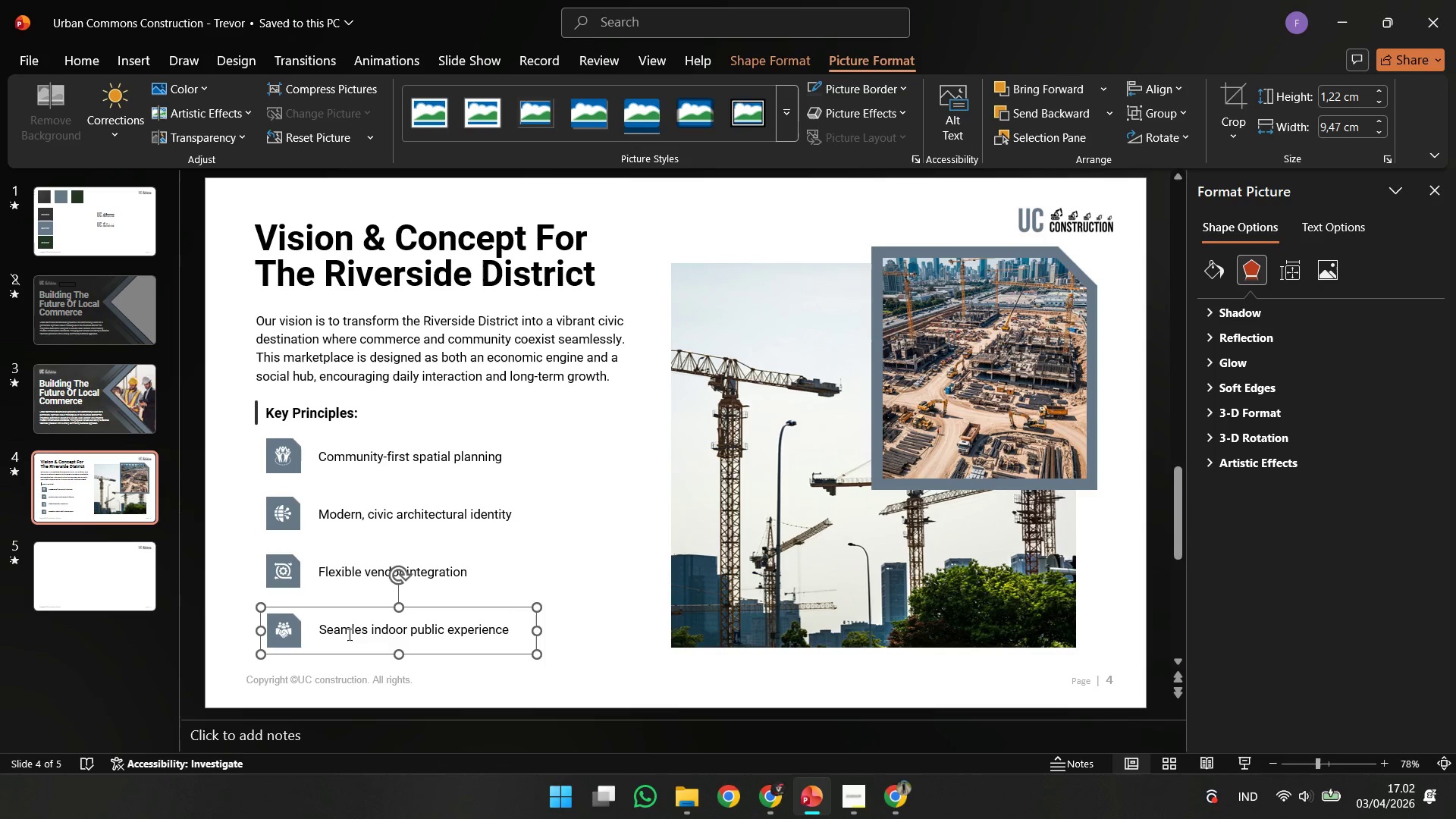 
key(ArrowRight)
 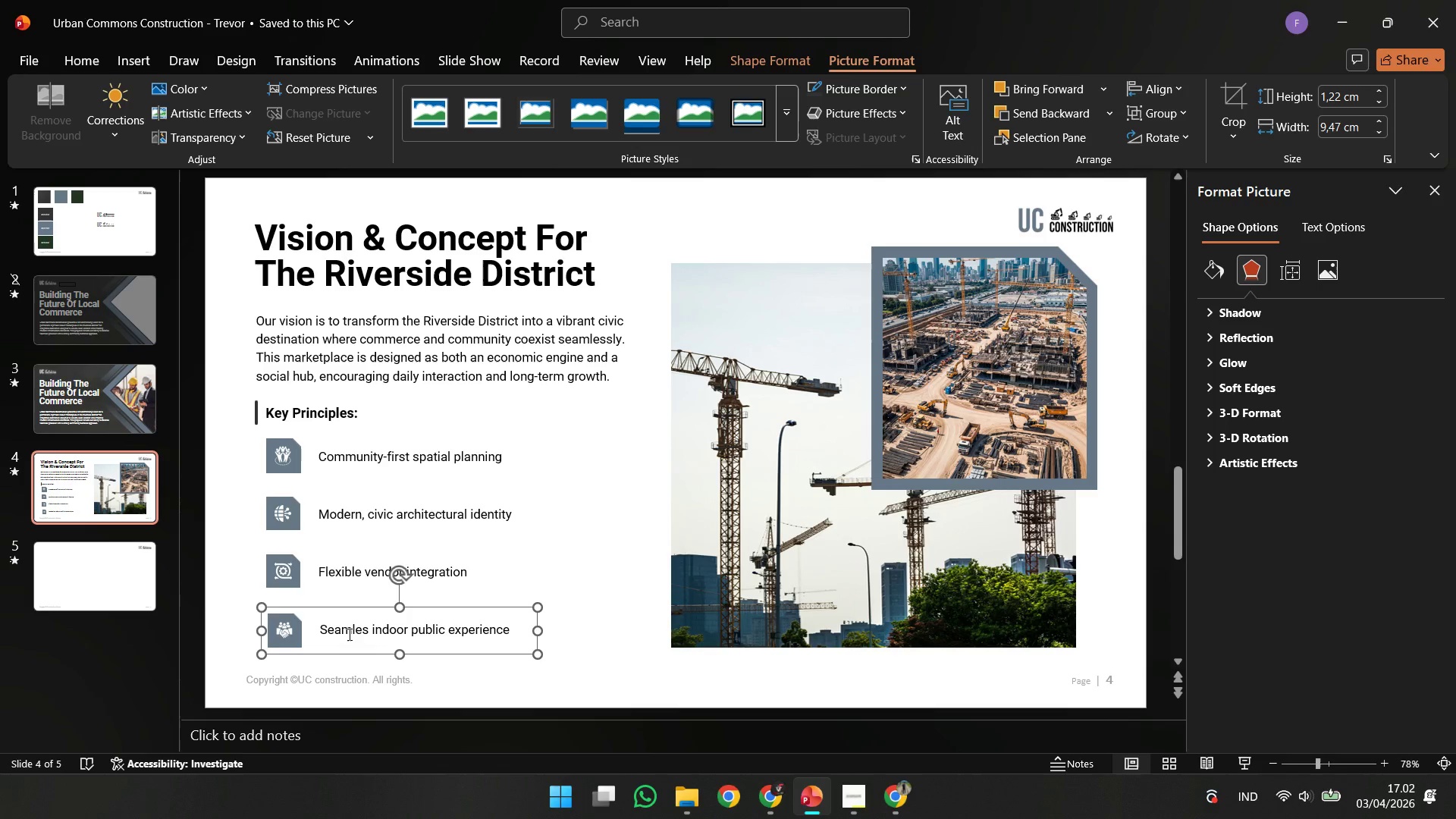 
key(ArrowLeft)
 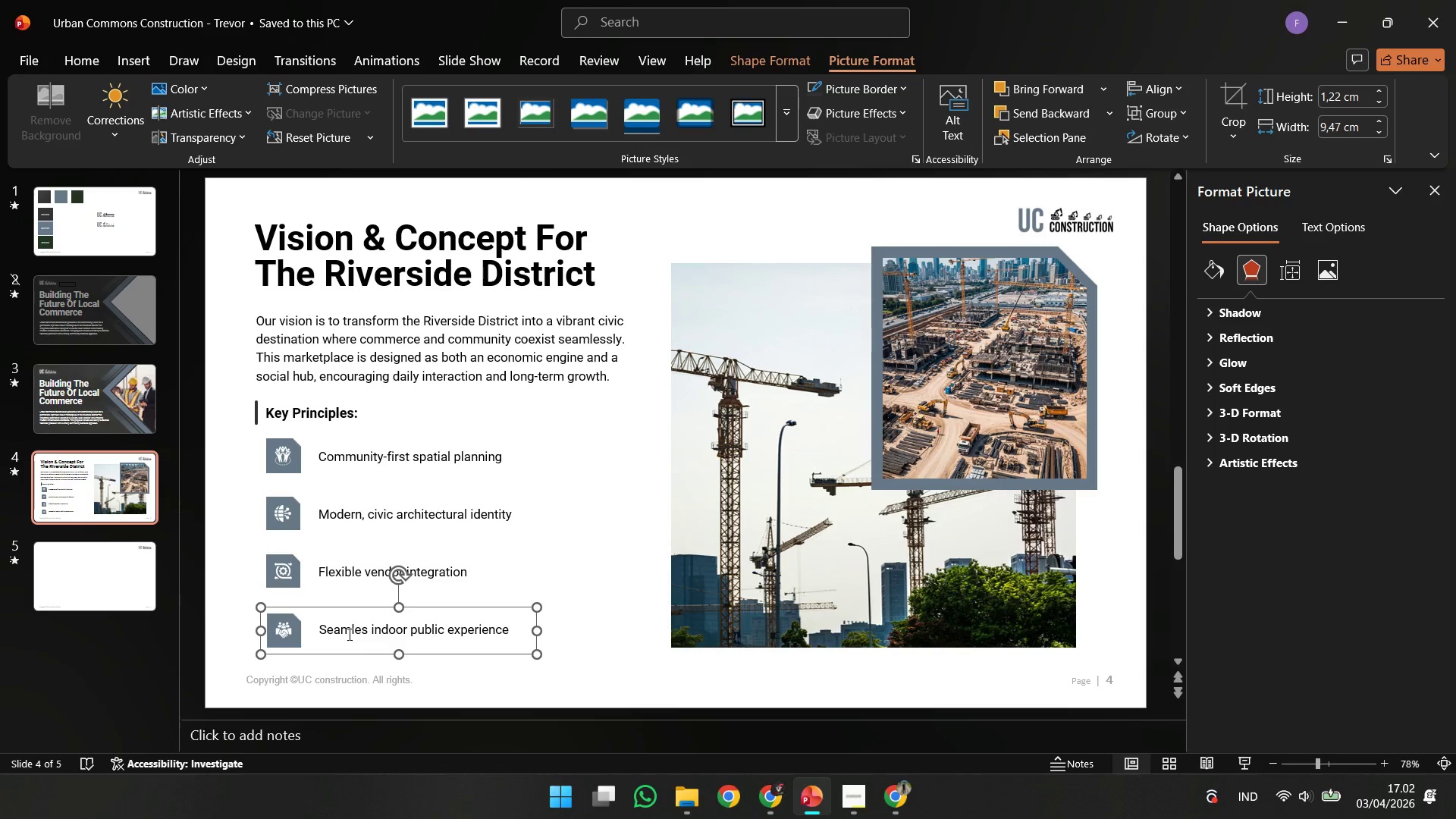 
key(ArrowLeft)
 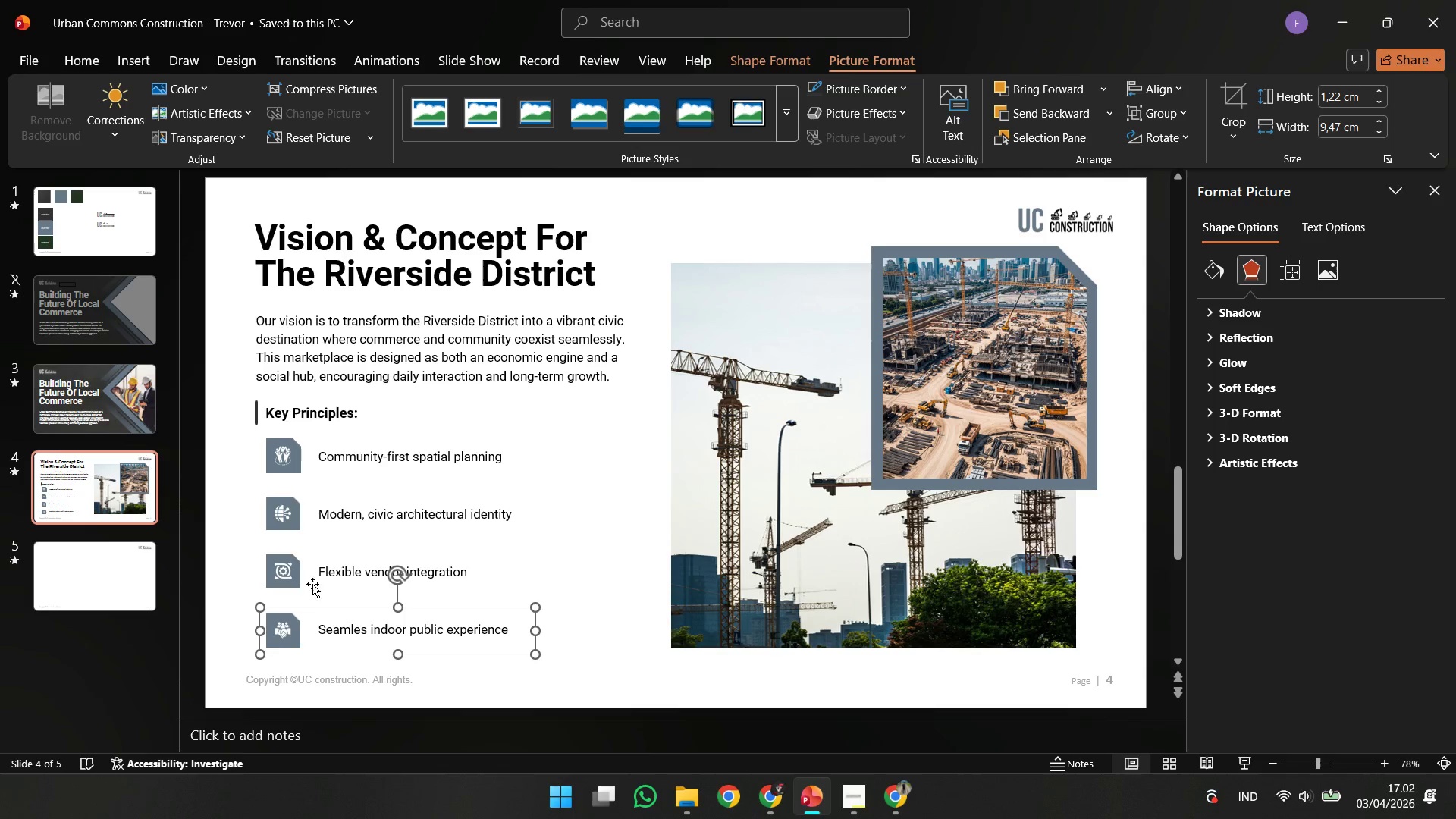 
hold_key(key=ShiftLeft, duration=1.3)
left_click_drag(start_coordinate=[273, 643], to_coordinate=[322, 522])
 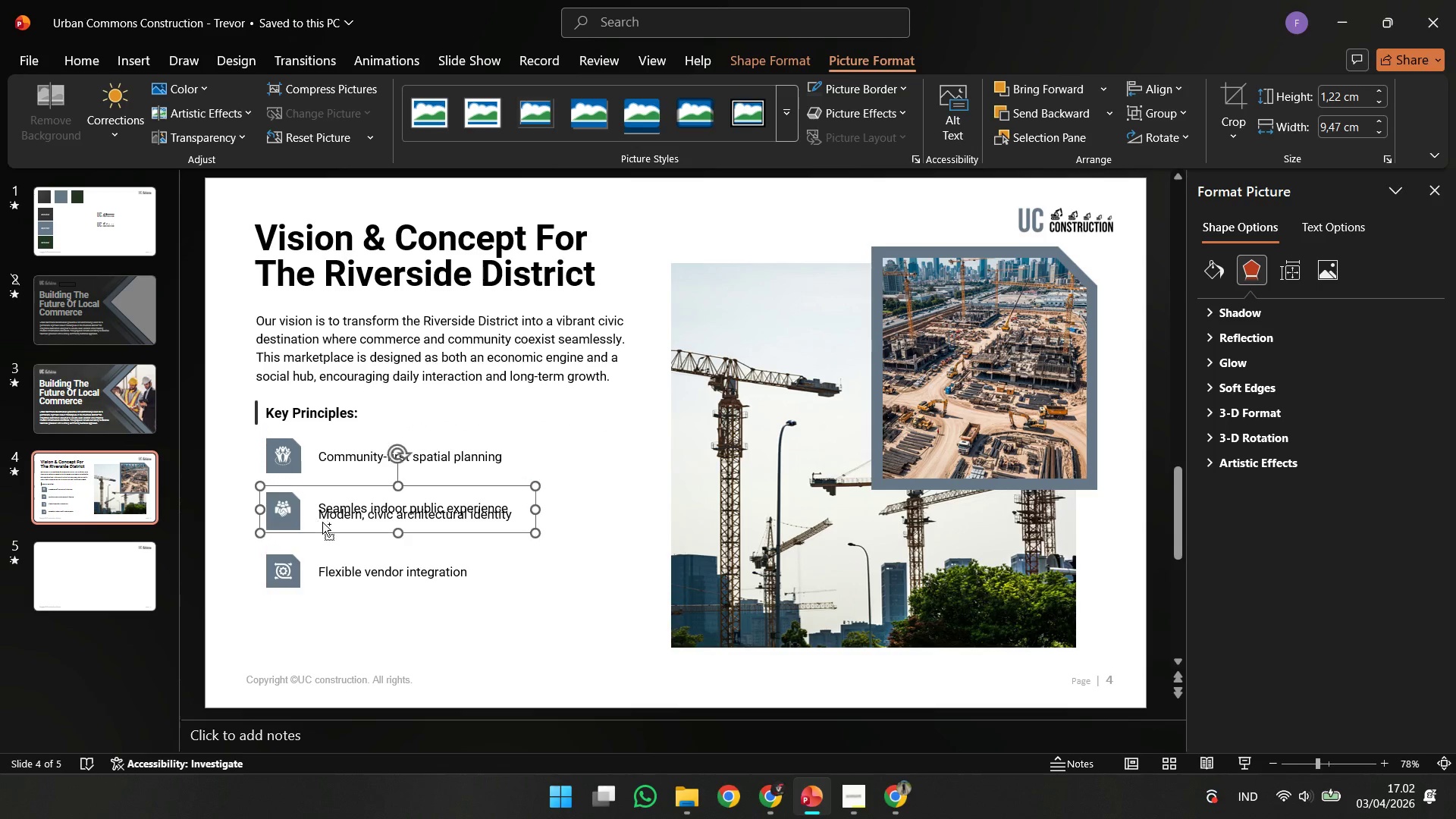 
key(Control+ControlLeft)
 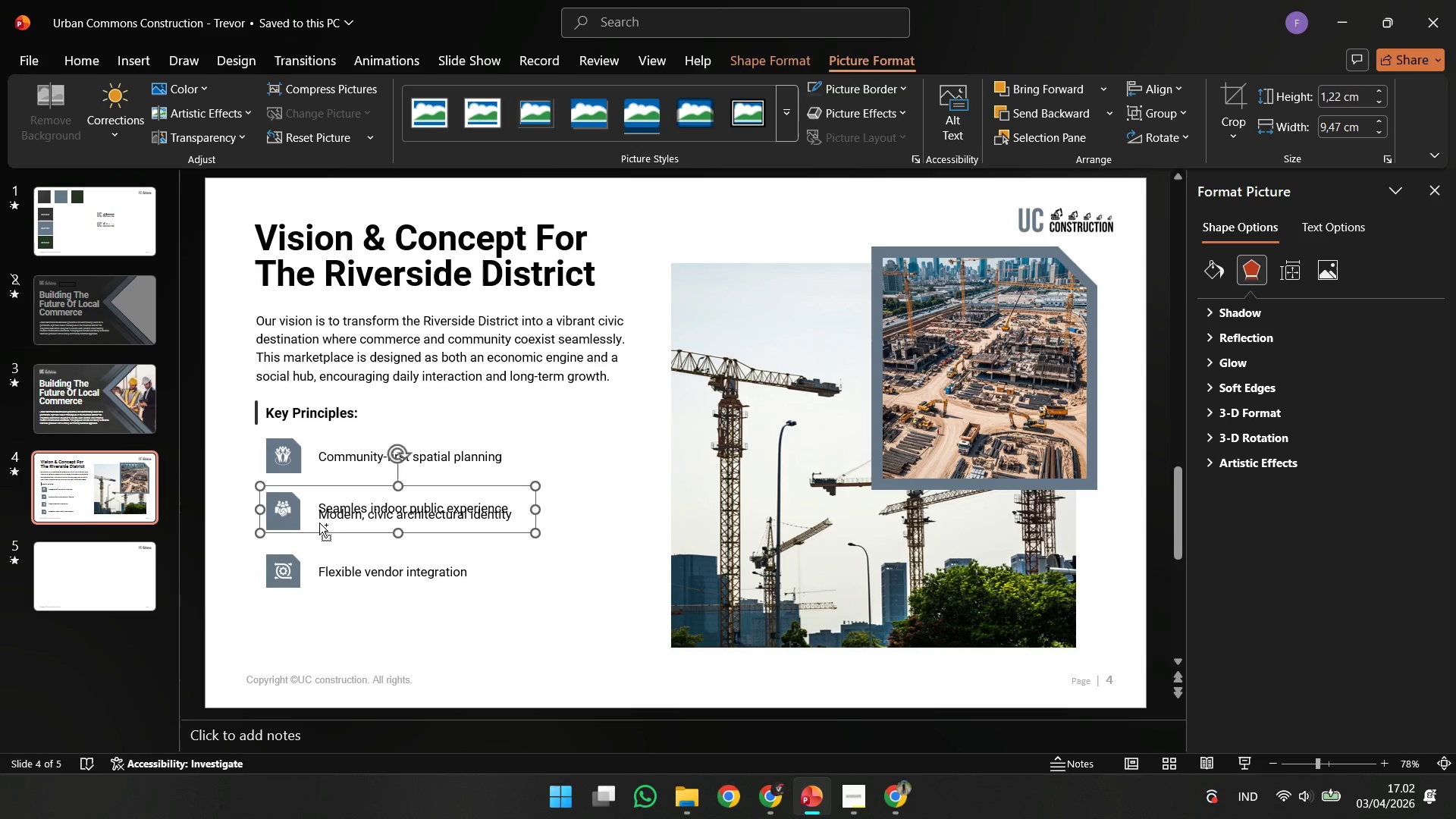 
key(Control+Z)
 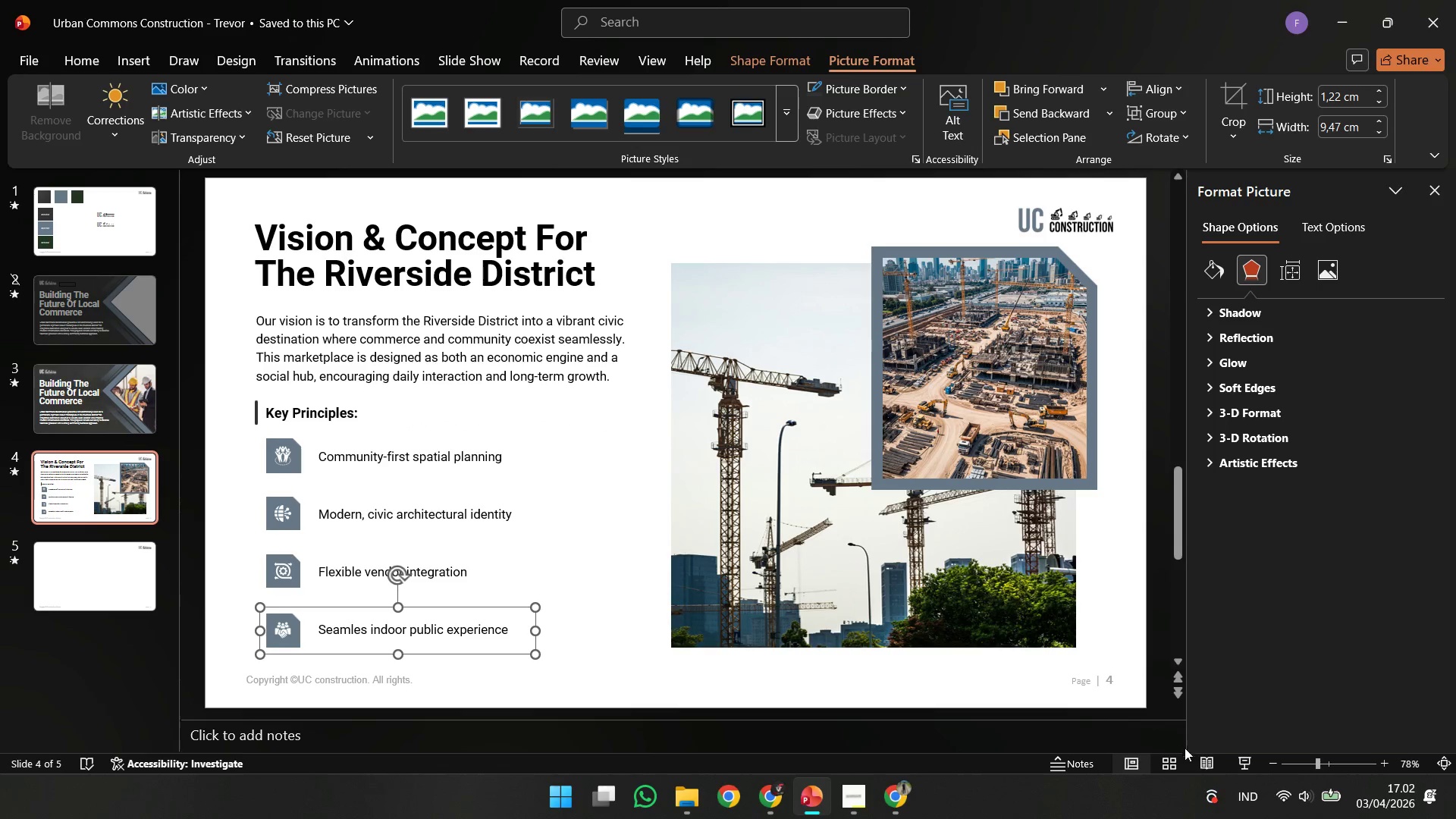 
left_click([1205, 755])
 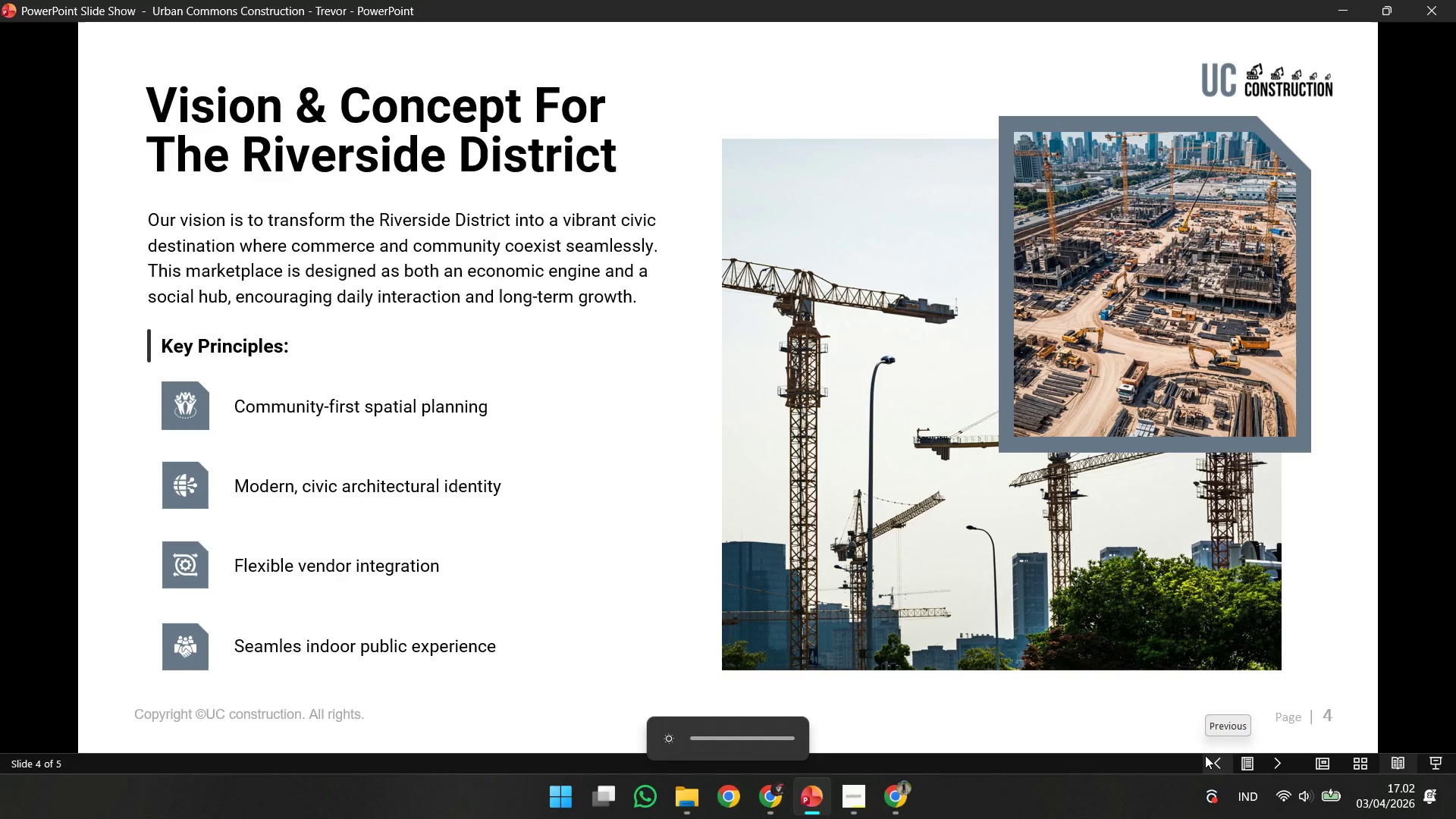 
key(Escape)
 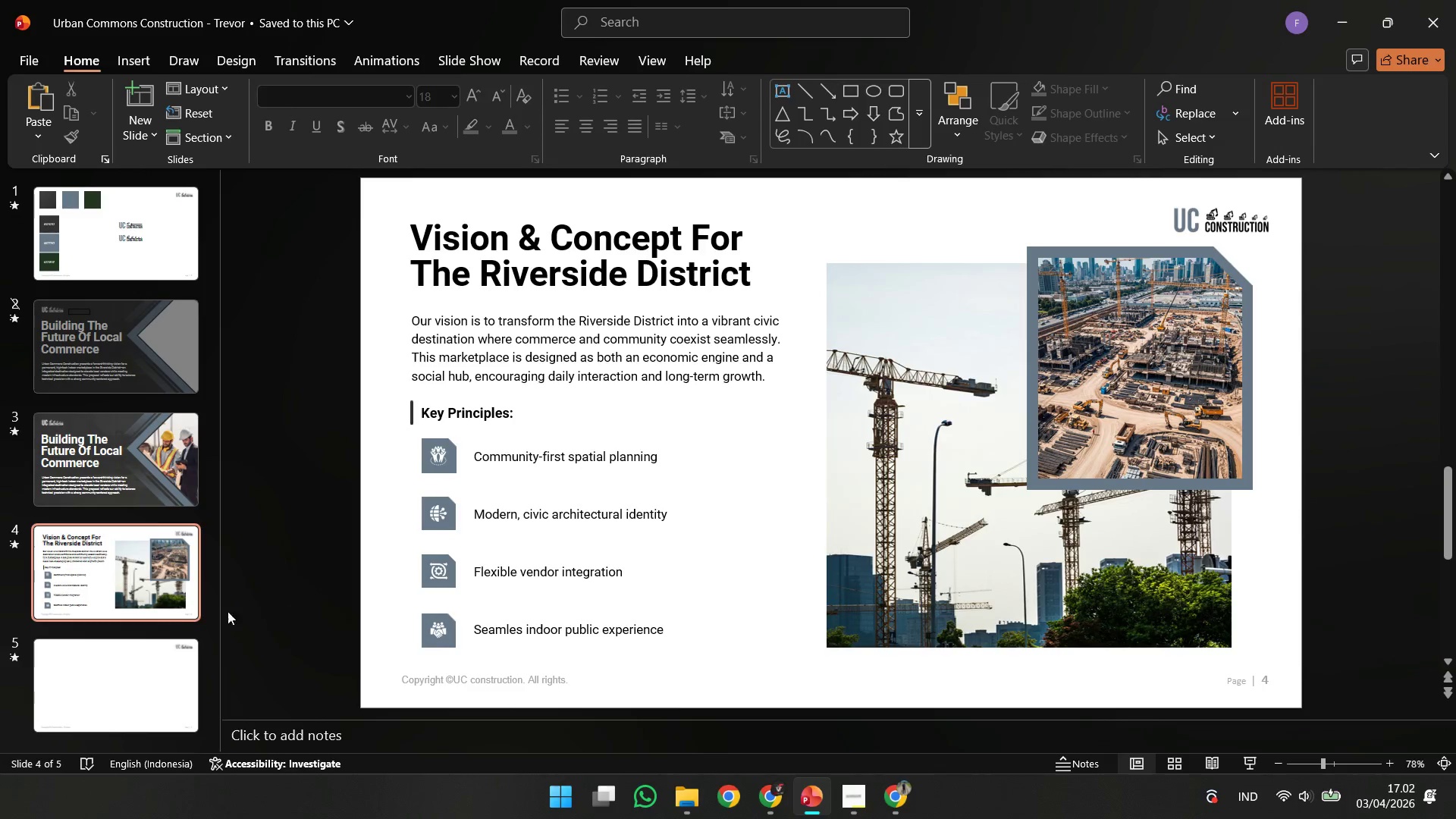 
left_click_drag(start_coordinate=[150, 606], to_coordinate=[168, 598])
 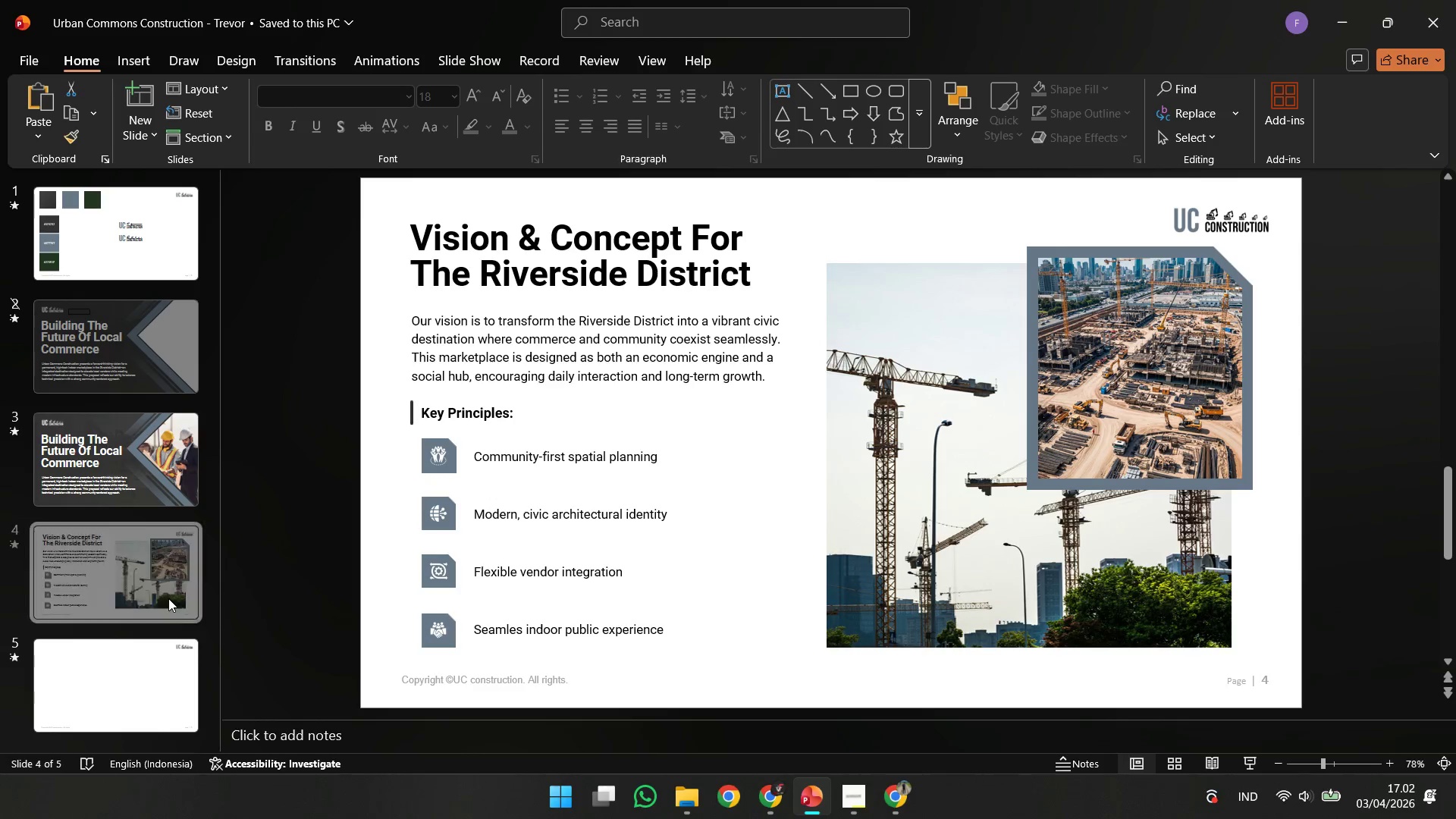 
hold_key(key=ControlLeft, duration=0.53)
left_click([168, 598])
 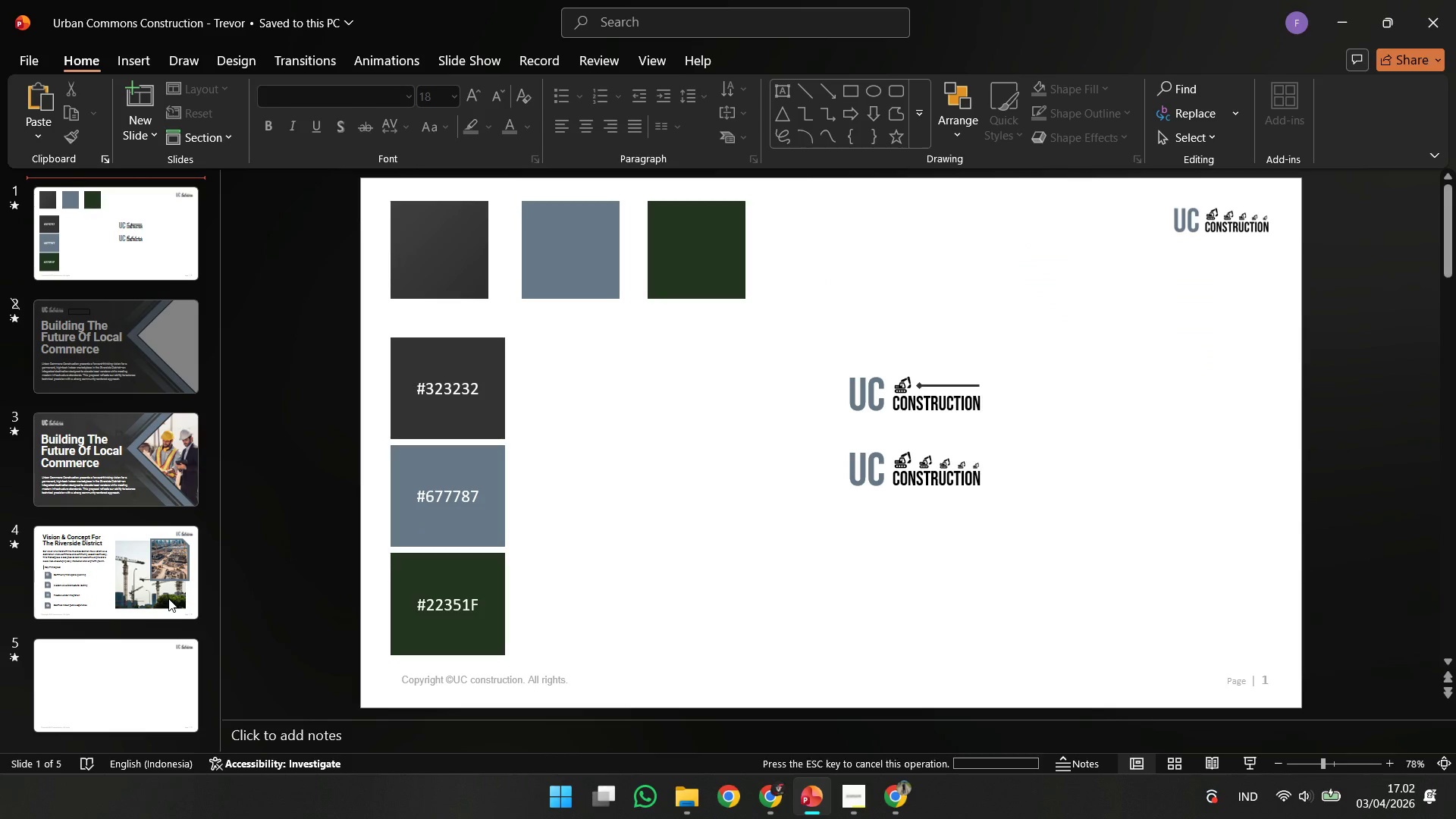 
left_click([168, 598])
 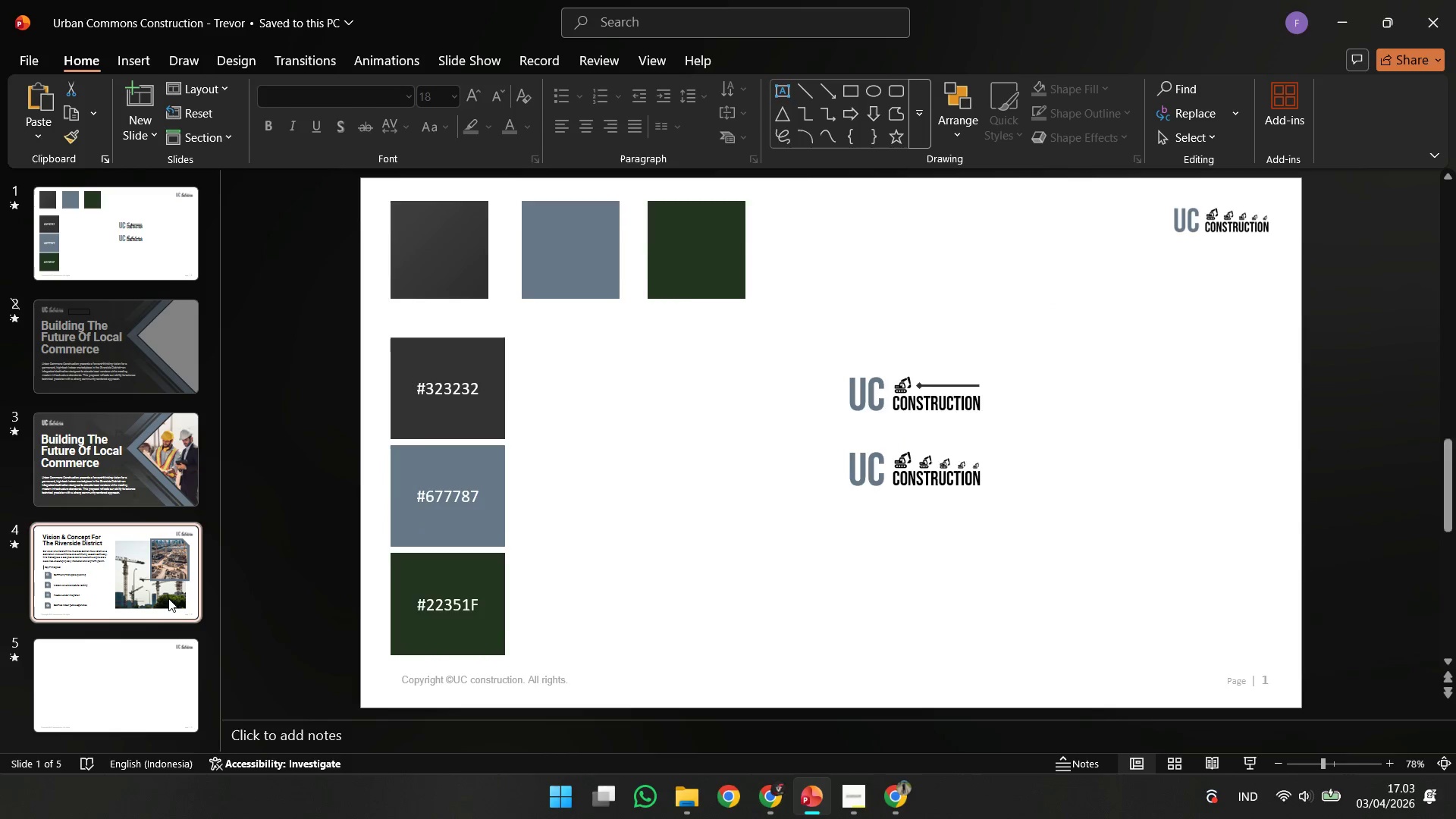 
key(Control+C)
 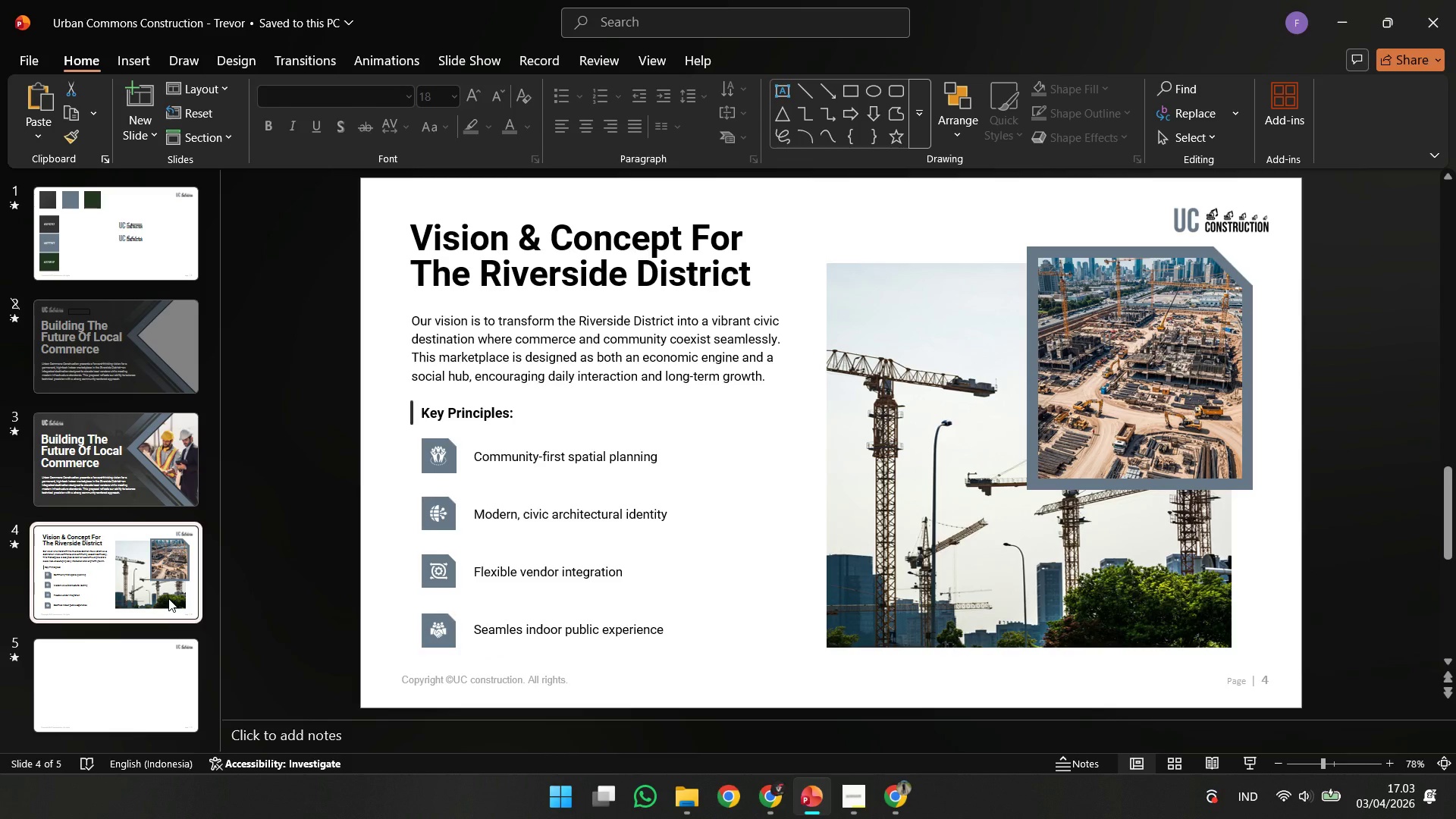 
key(Control+V)
 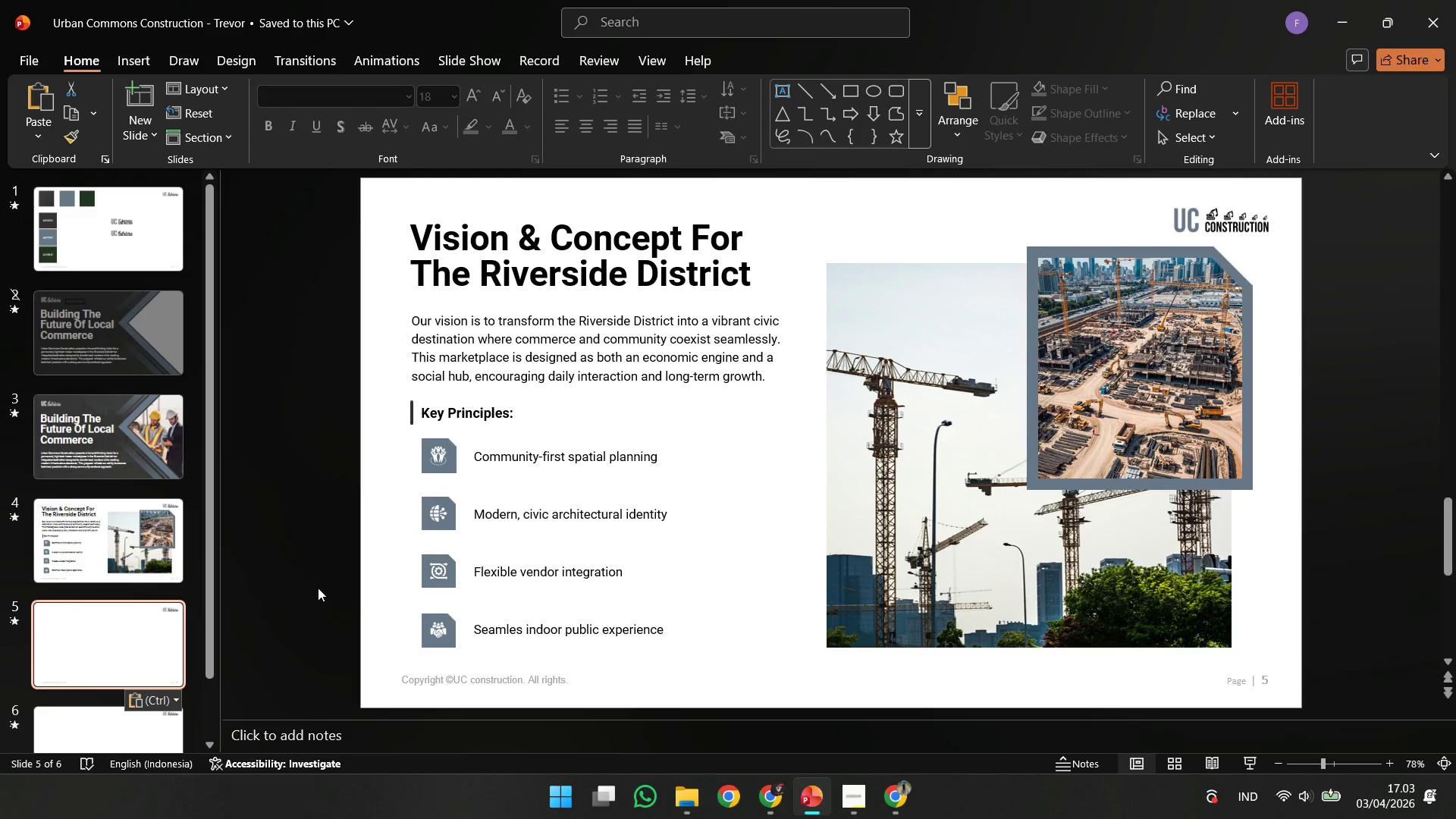 
left_click([318, 588])
 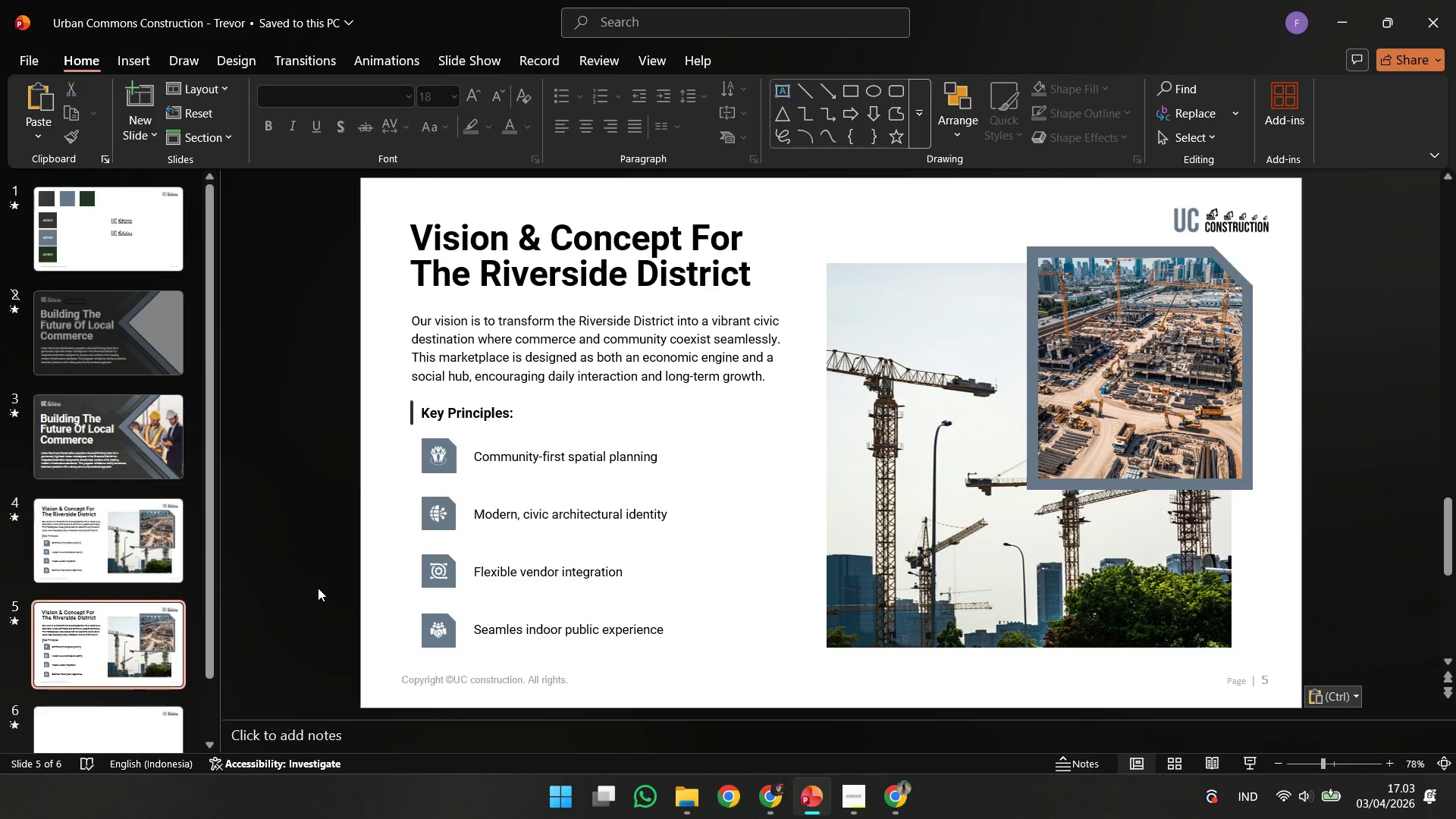 
key(Control+A)
 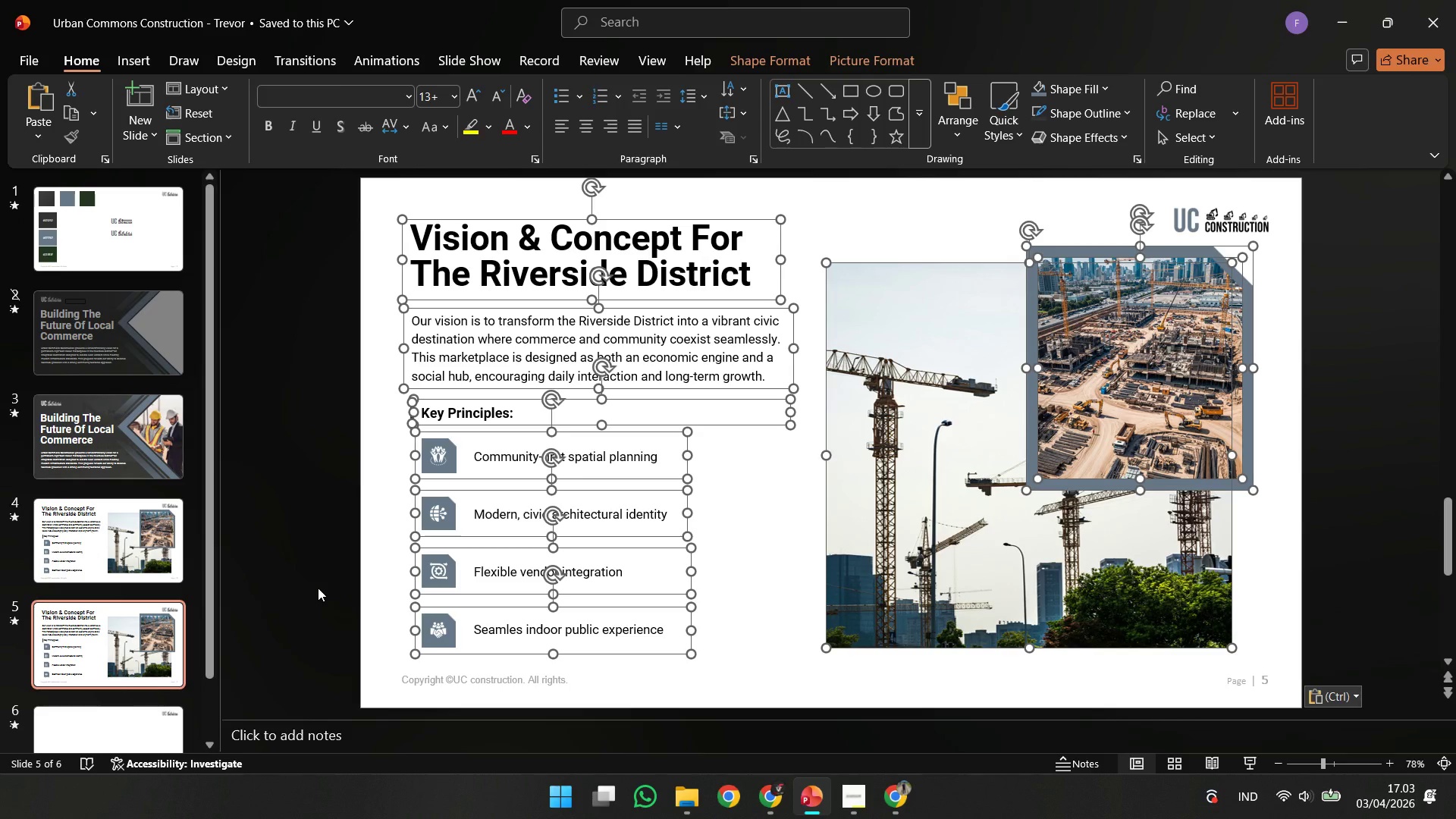 
key(Delete)
 